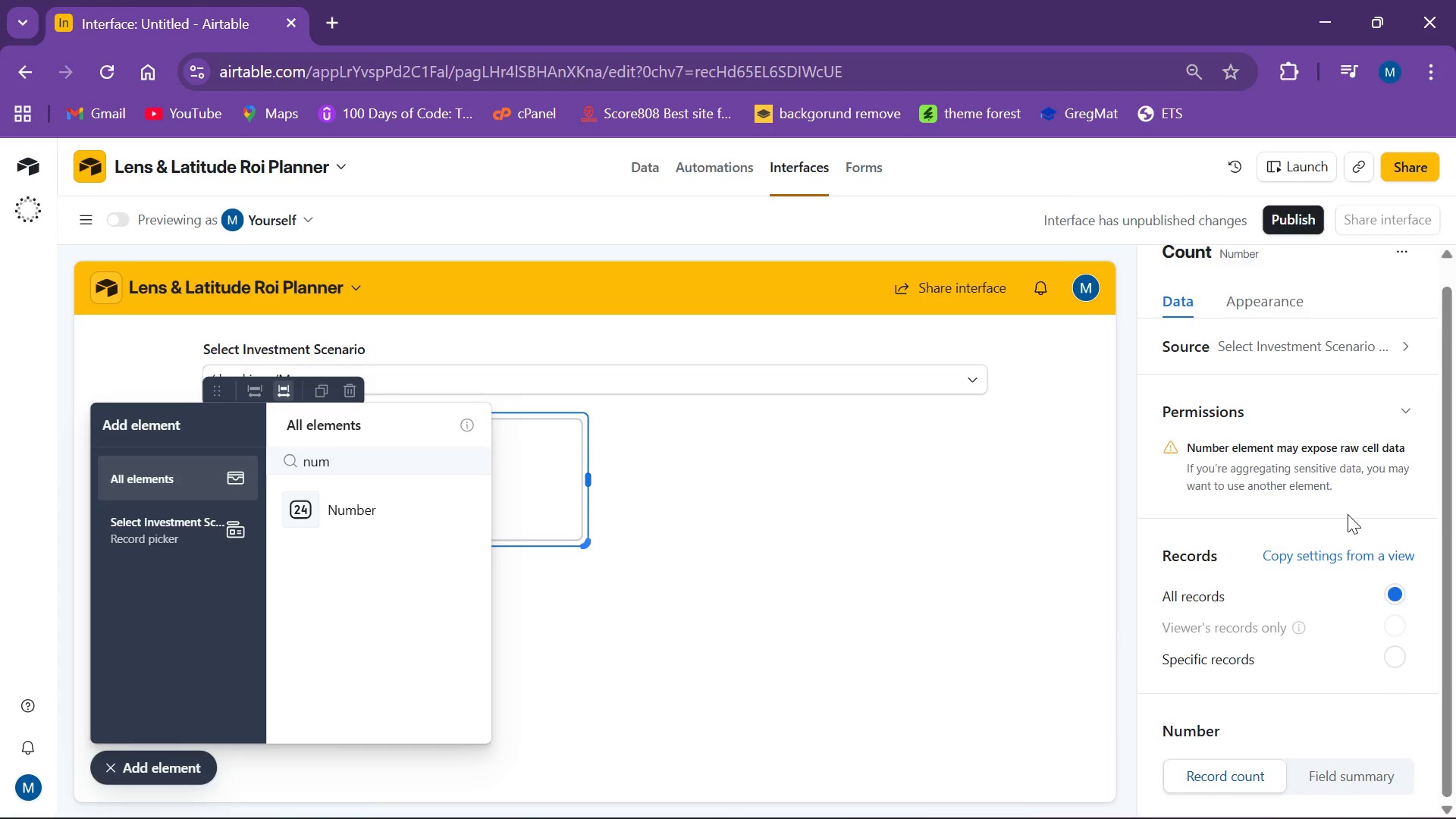 
wait(5.5)
 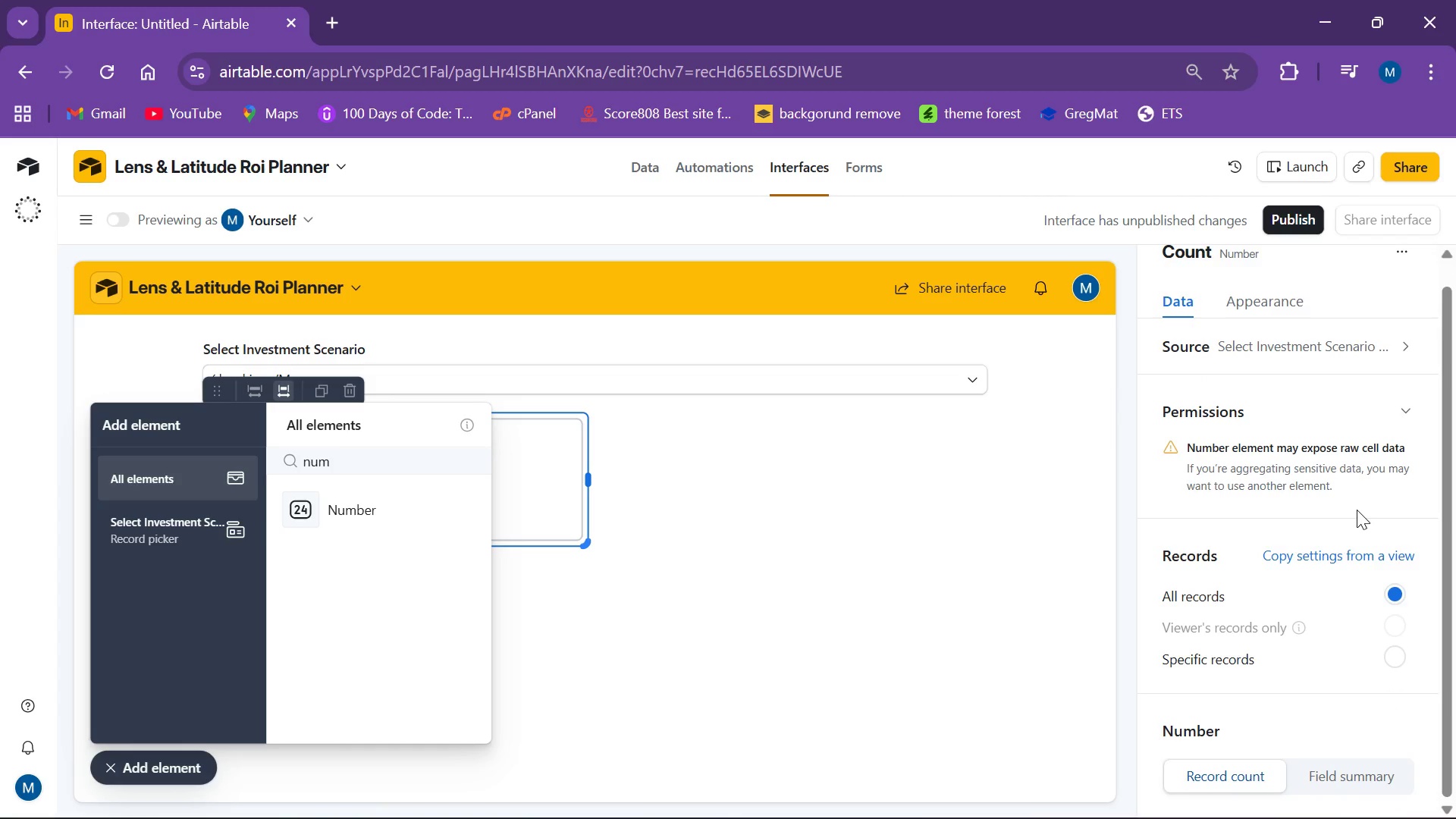 
scroll: coordinate [1298, 485], scroll_direction: up, amount: 7.0
 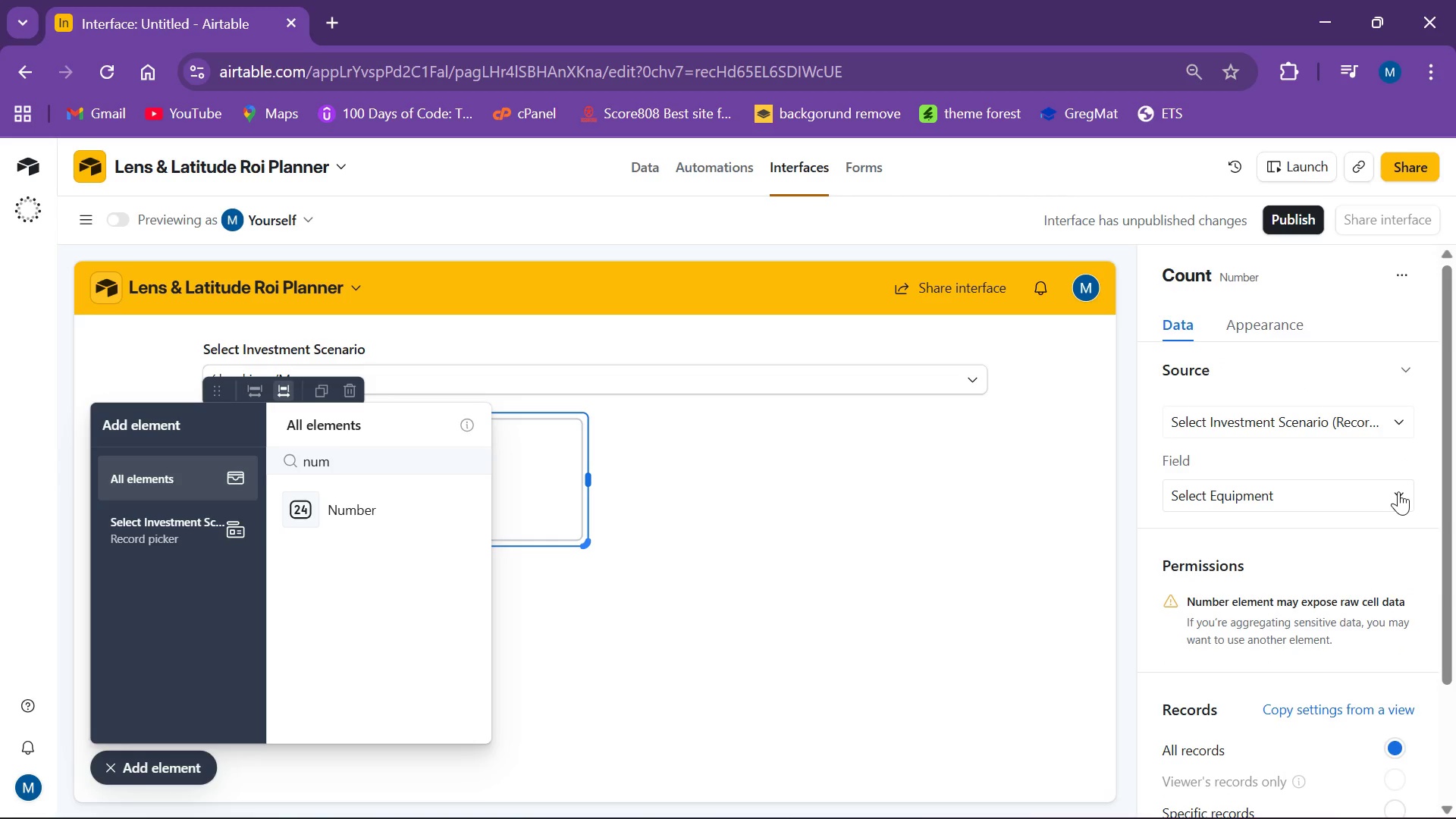 
wait(6.31)
 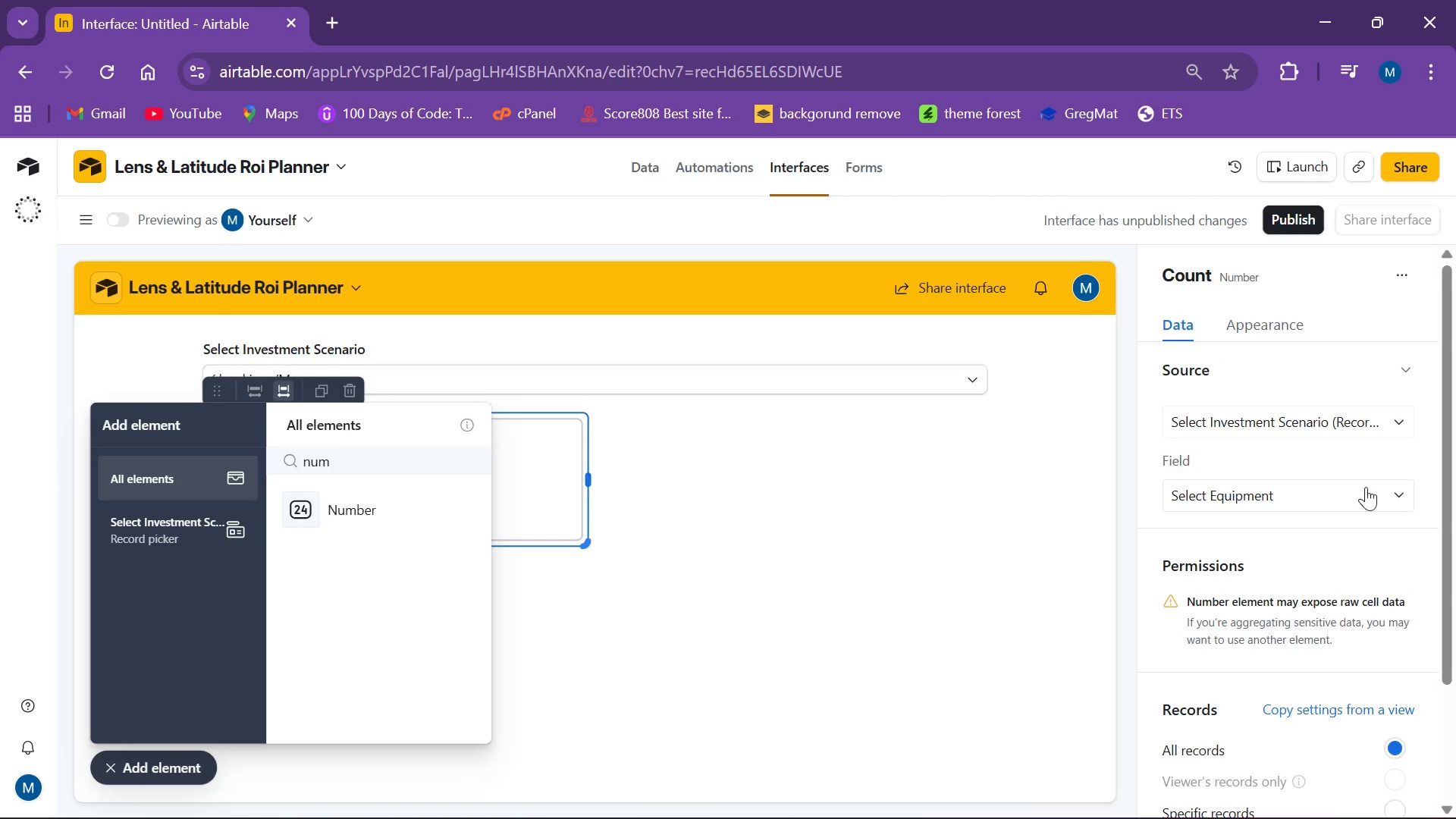 
left_click([1398, 491])
 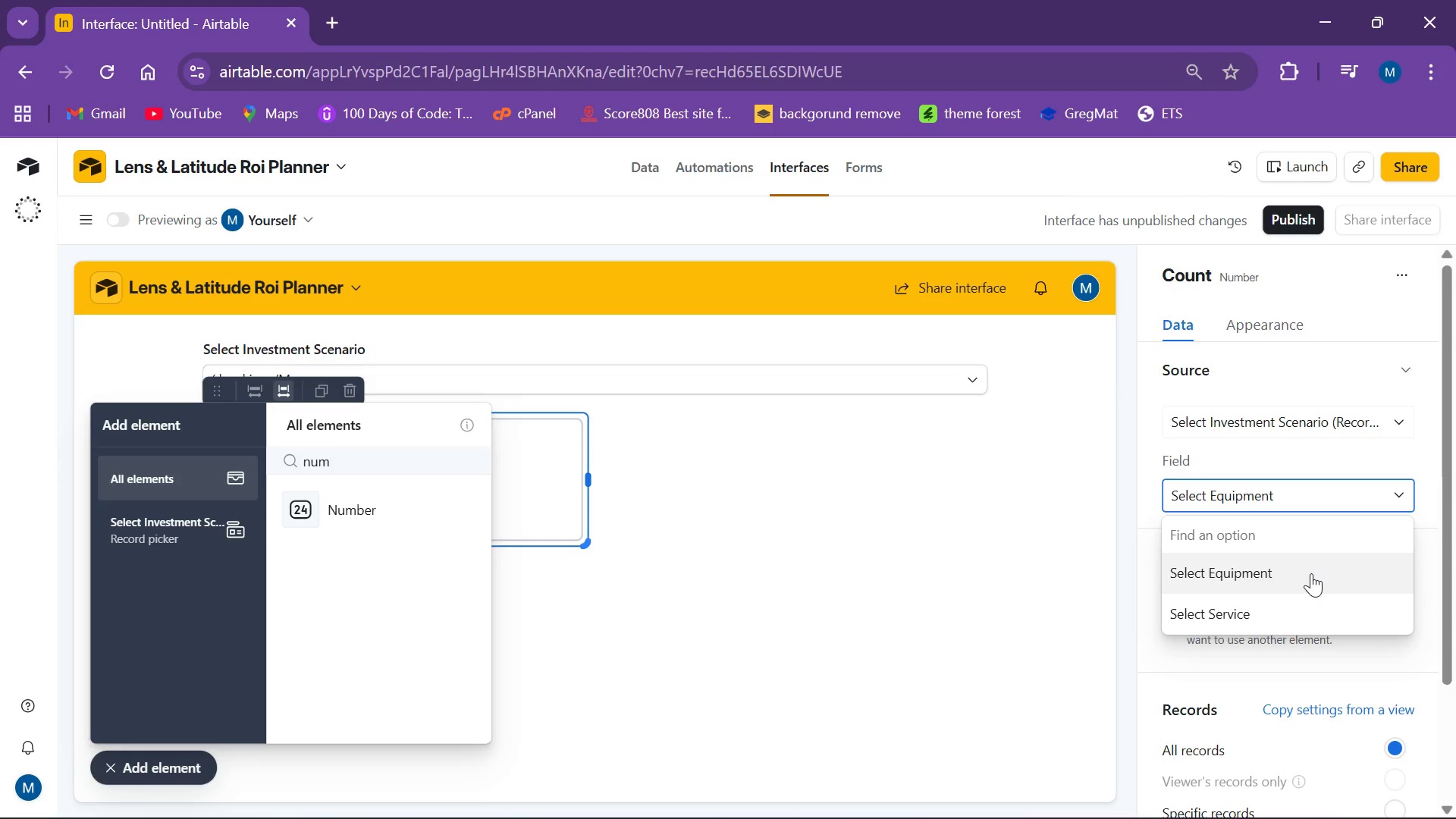 
left_click([1311, 573])
 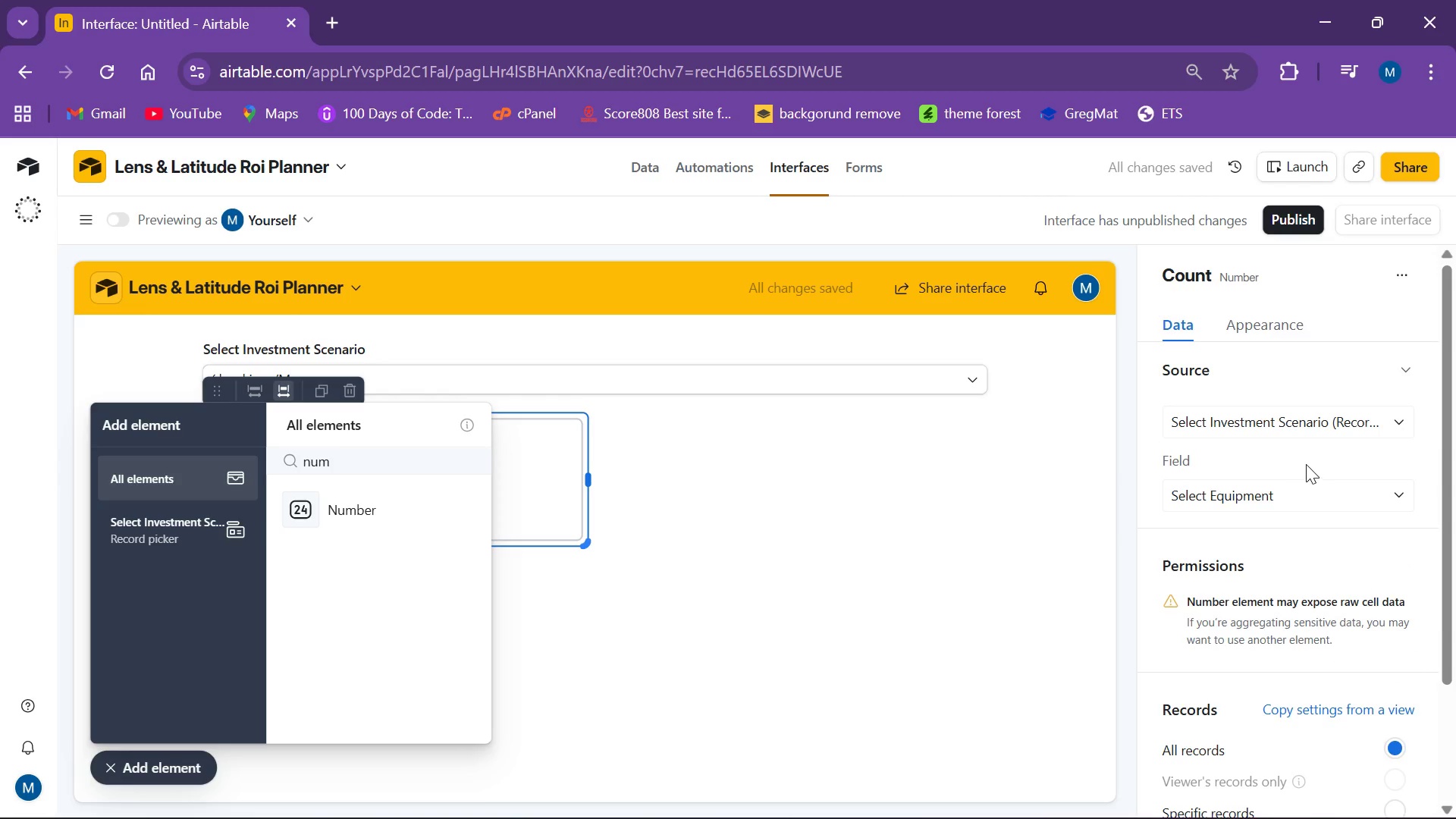 
wait(7.64)
 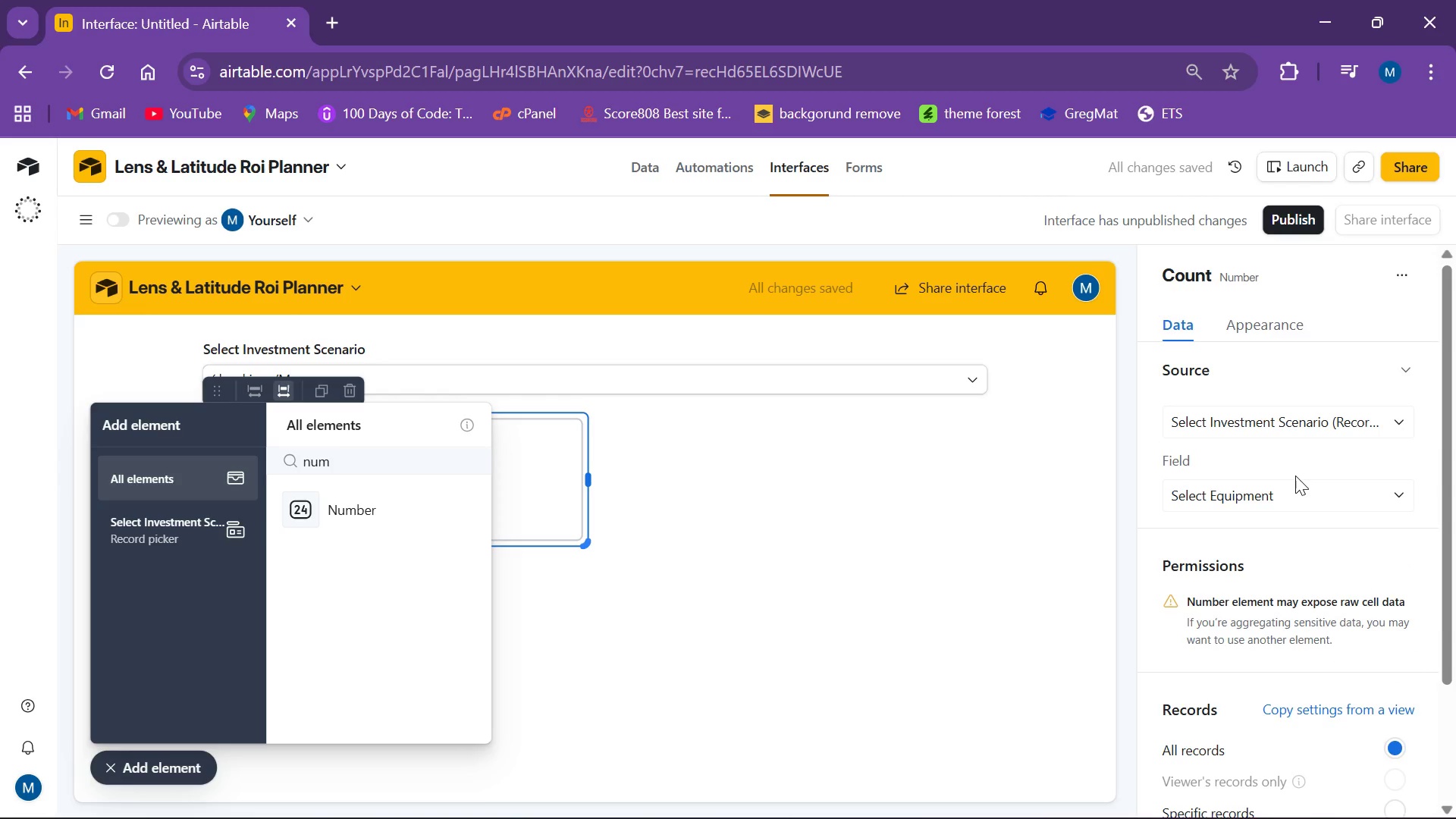 
left_click([1407, 483])
 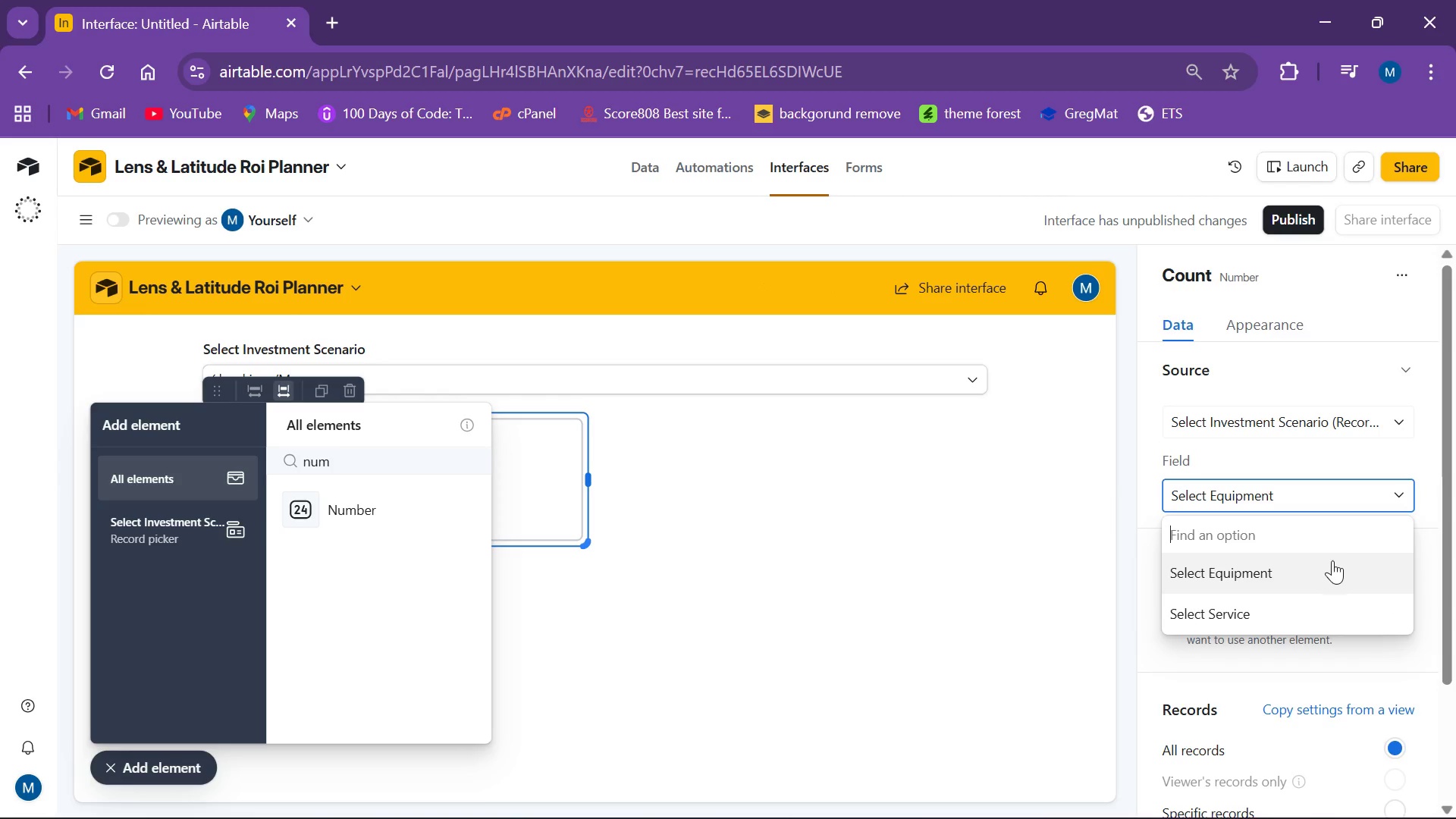 
scroll: coordinate [1313, 579], scroll_direction: none, amount: 0.0
 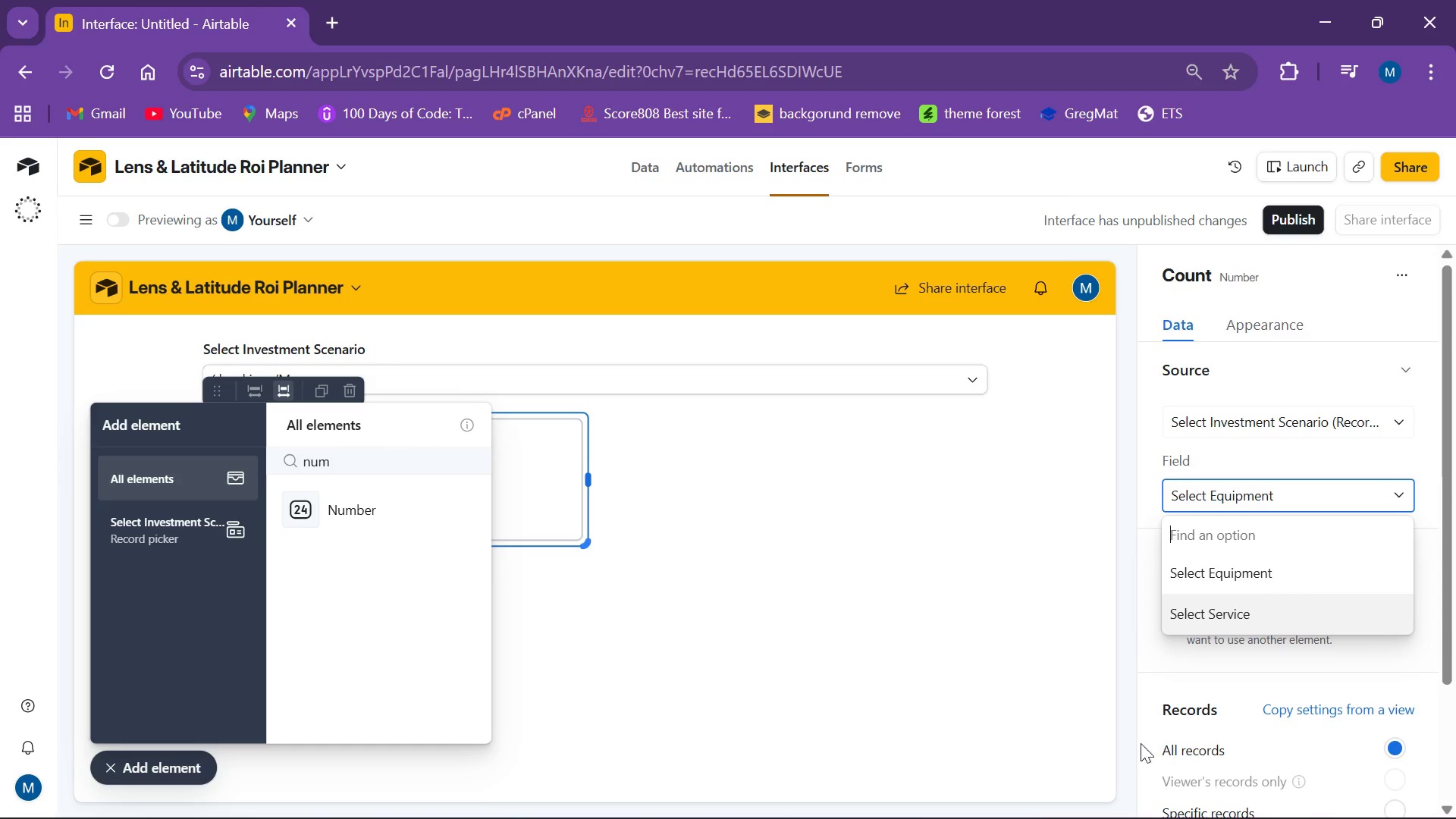 
wait(5.6)
 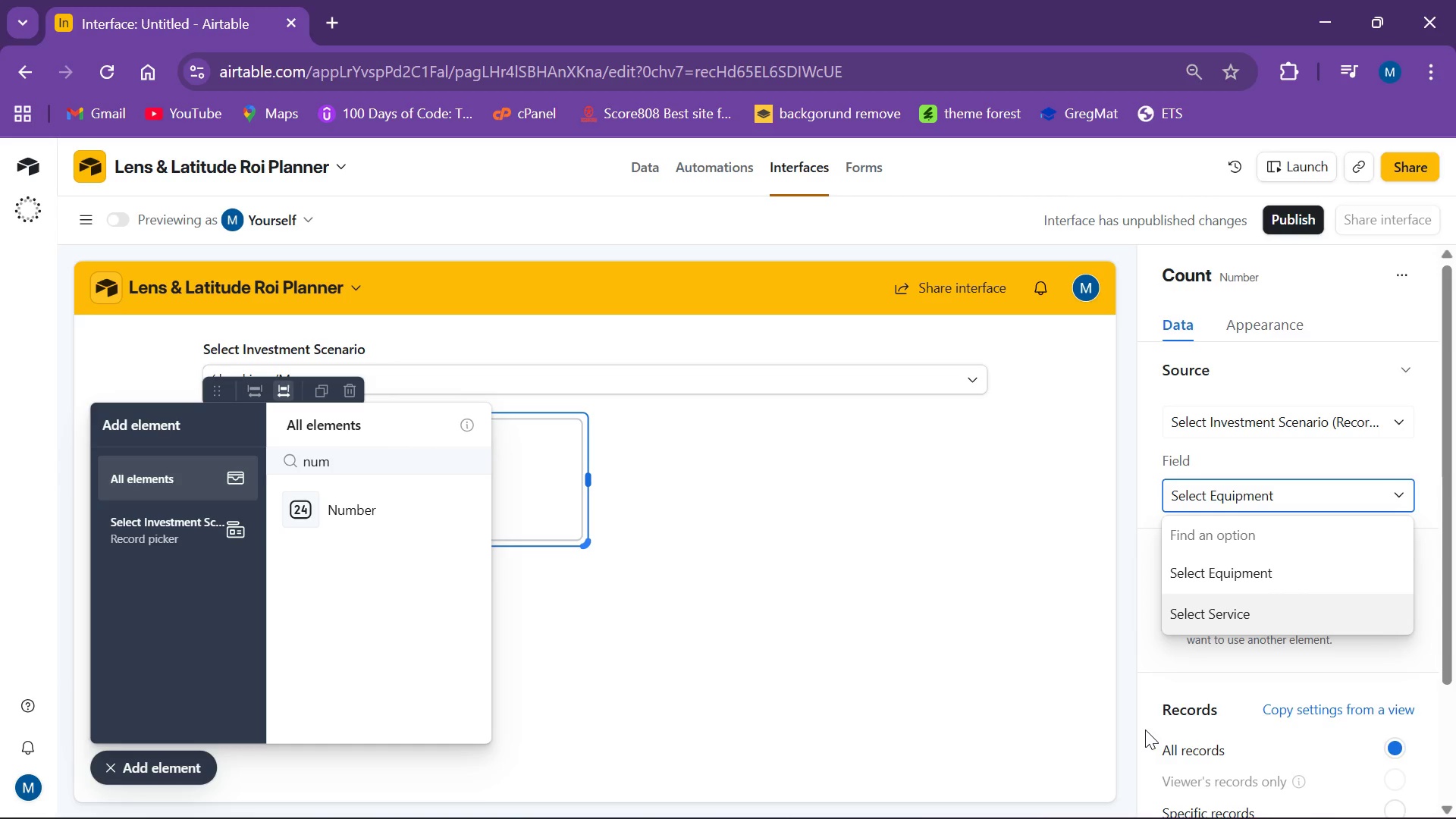 
left_click([1239, 675])
 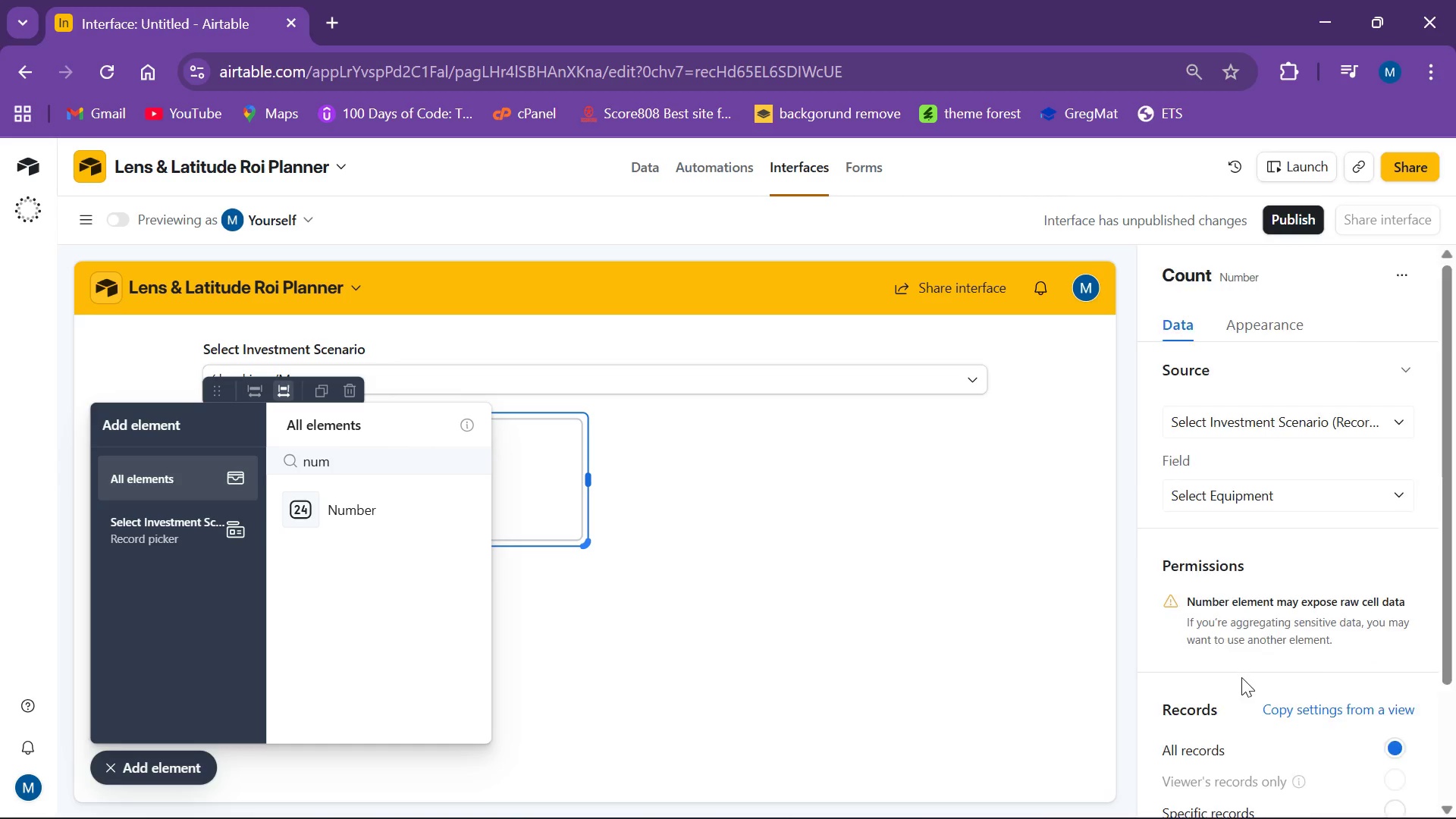 
scroll: coordinate [1272, 661], scroll_direction: down, amount: 4.0
 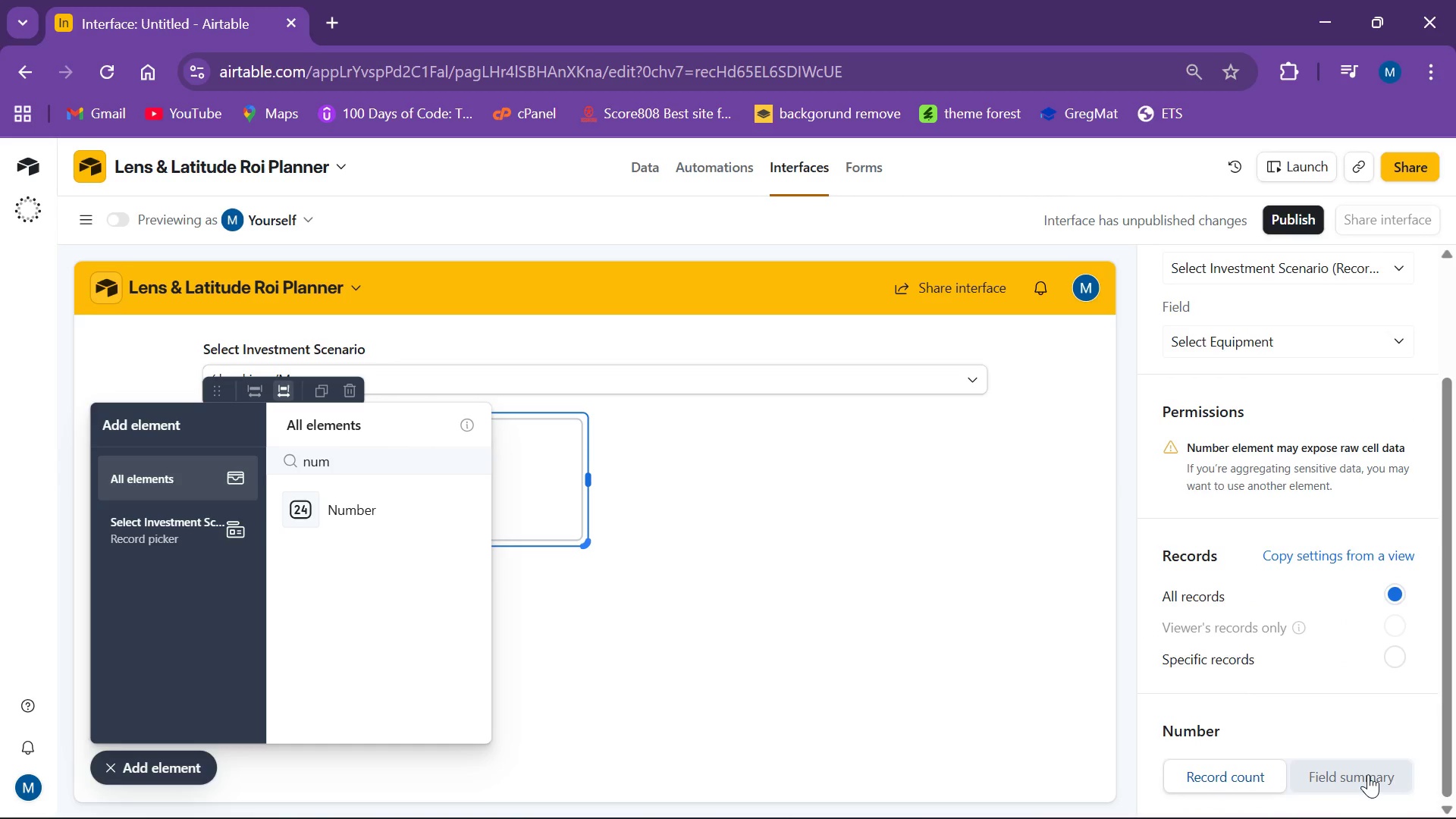 
left_click([1372, 776])
 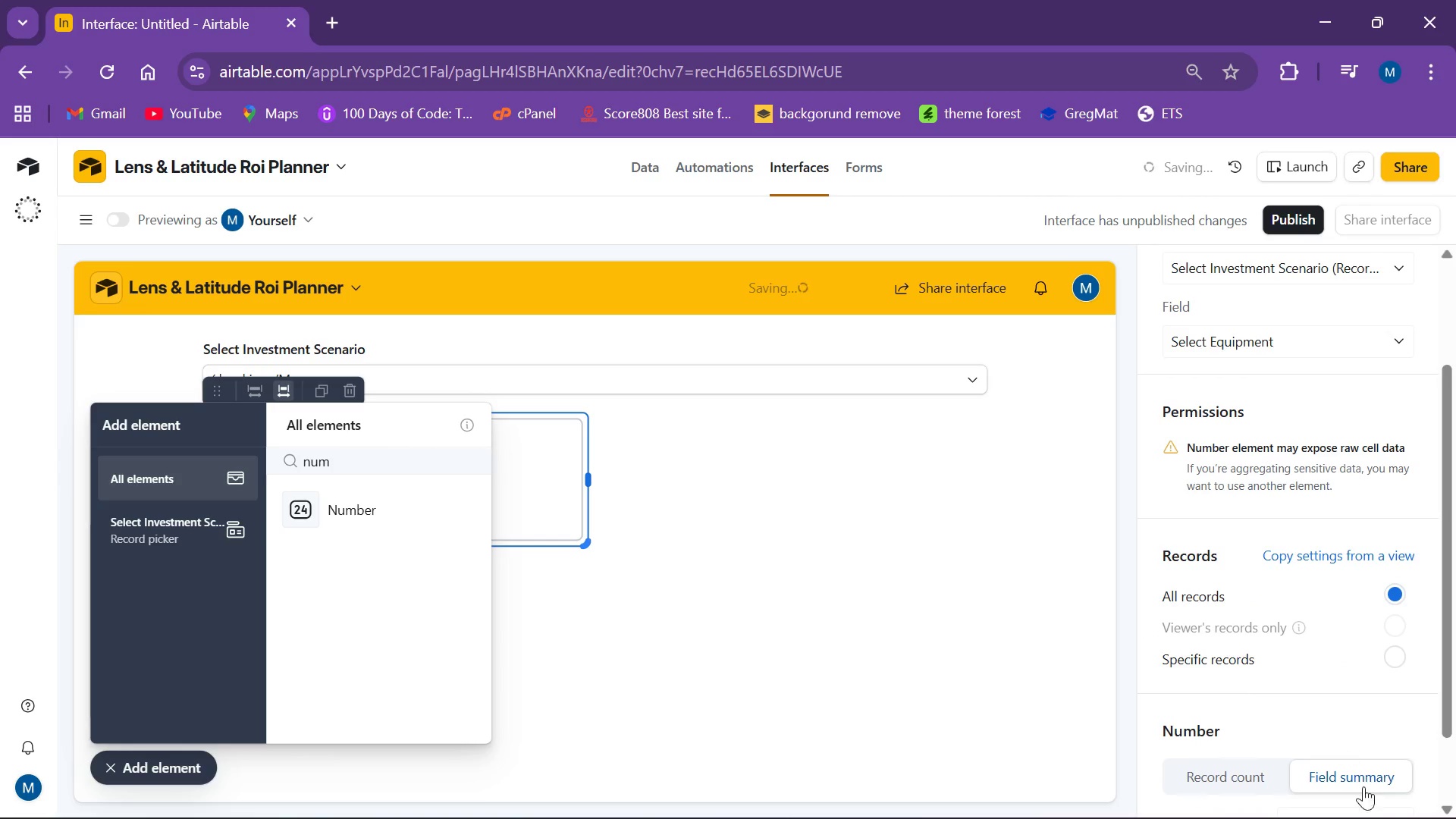 
scroll: coordinate [1349, 709], scroll_direction: down, amount: 9.0
 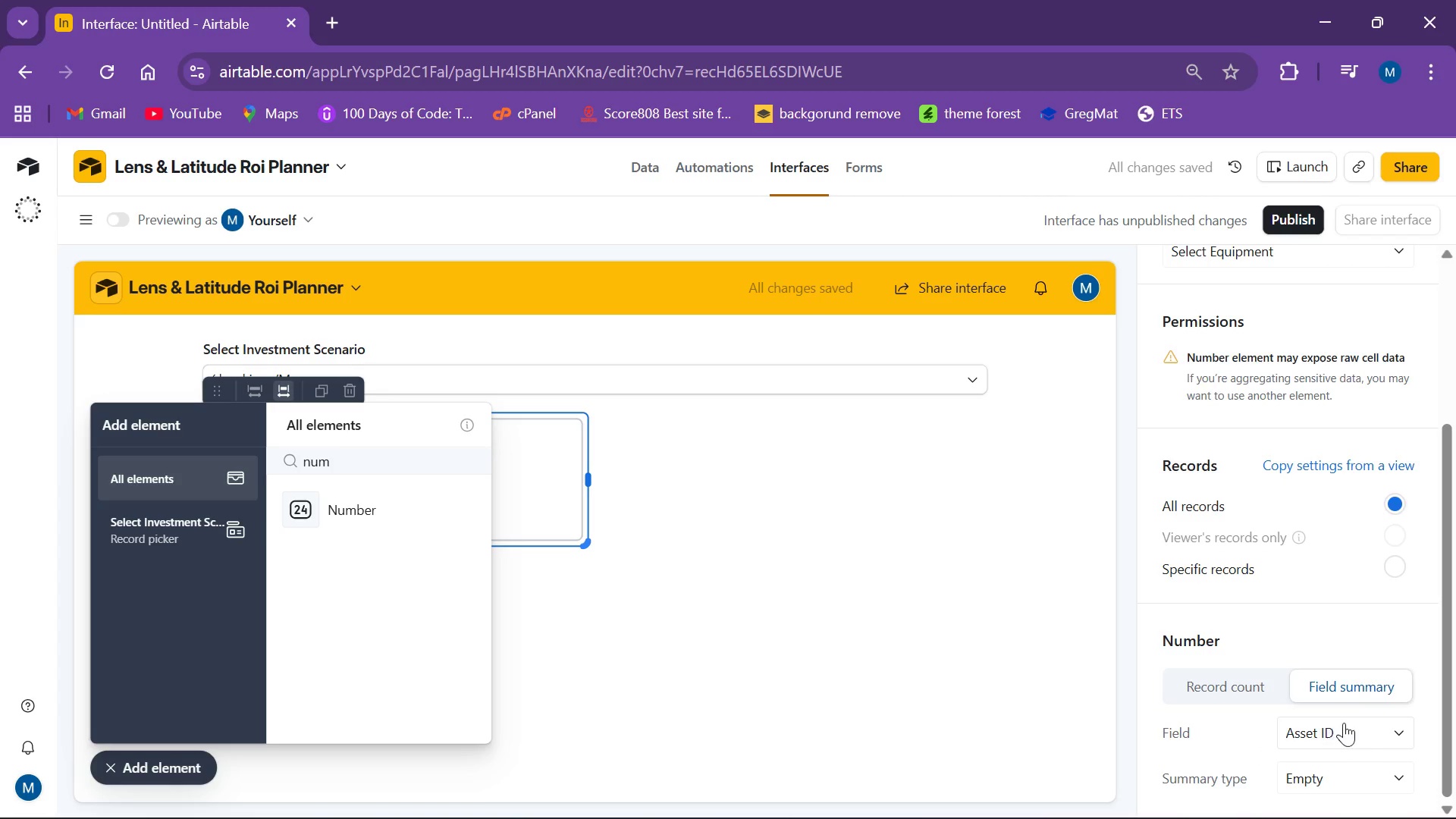 
mouse_move([1357, 738])
 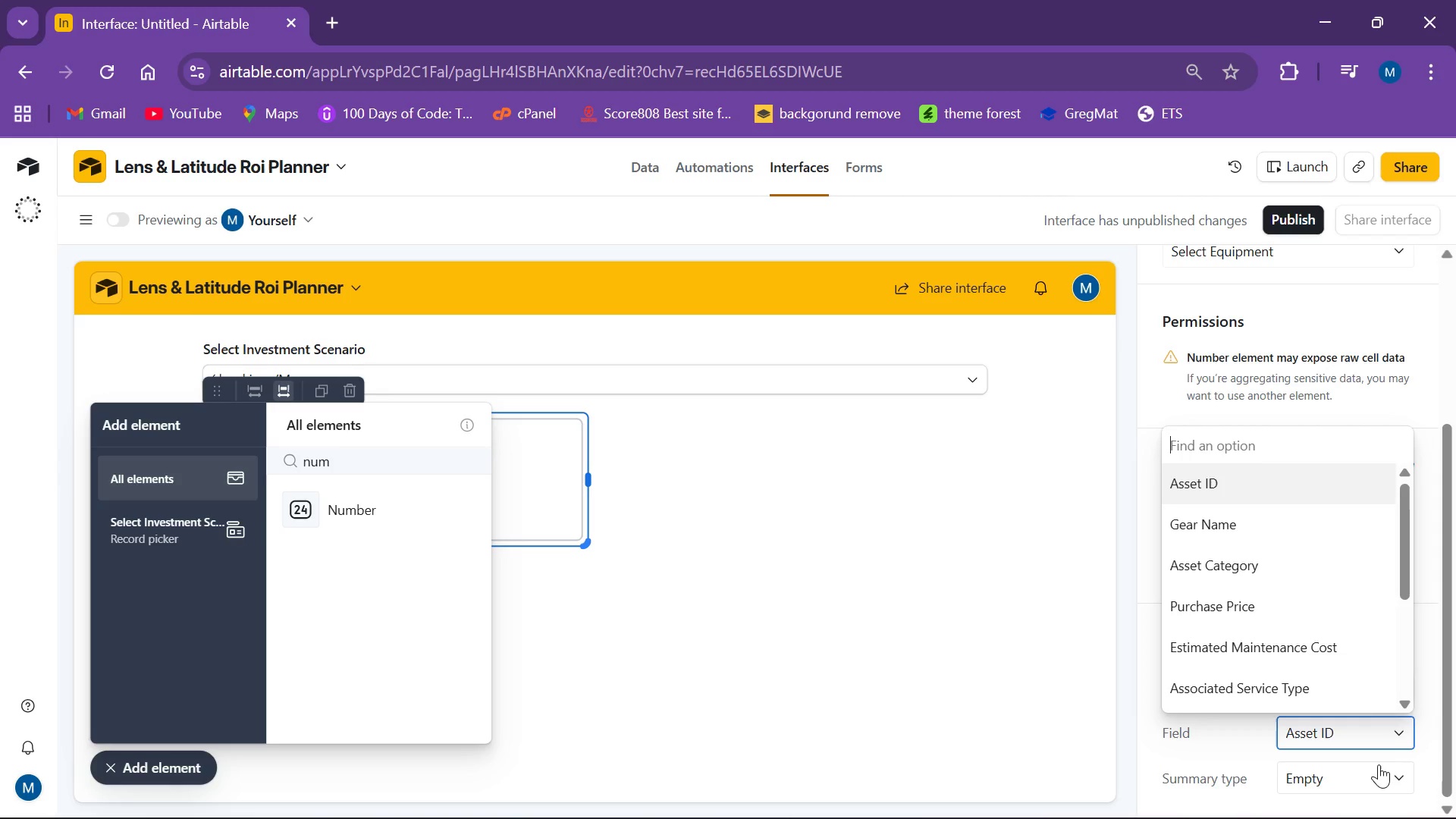 
wait(10.35)
 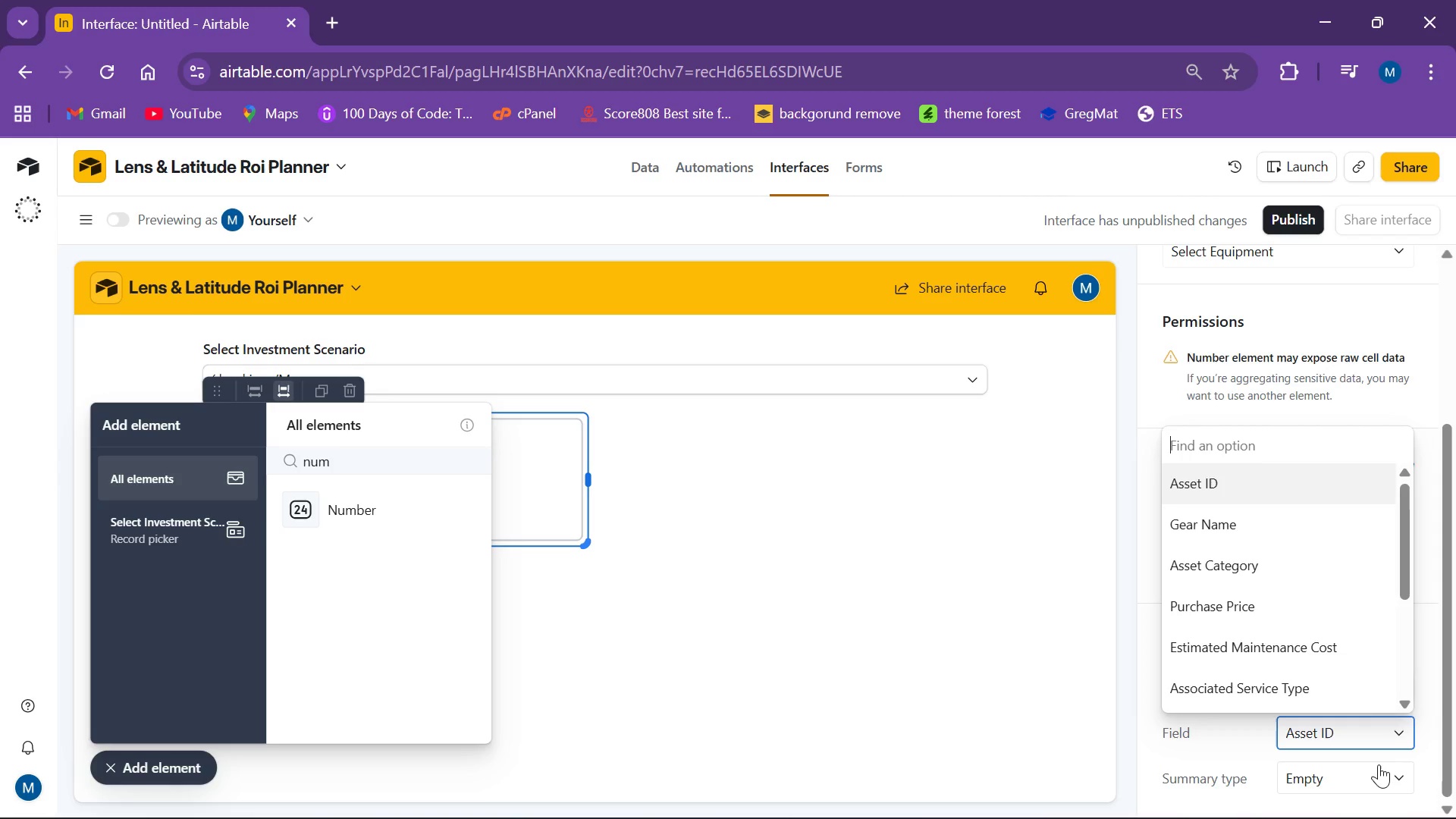 
type(rec)
 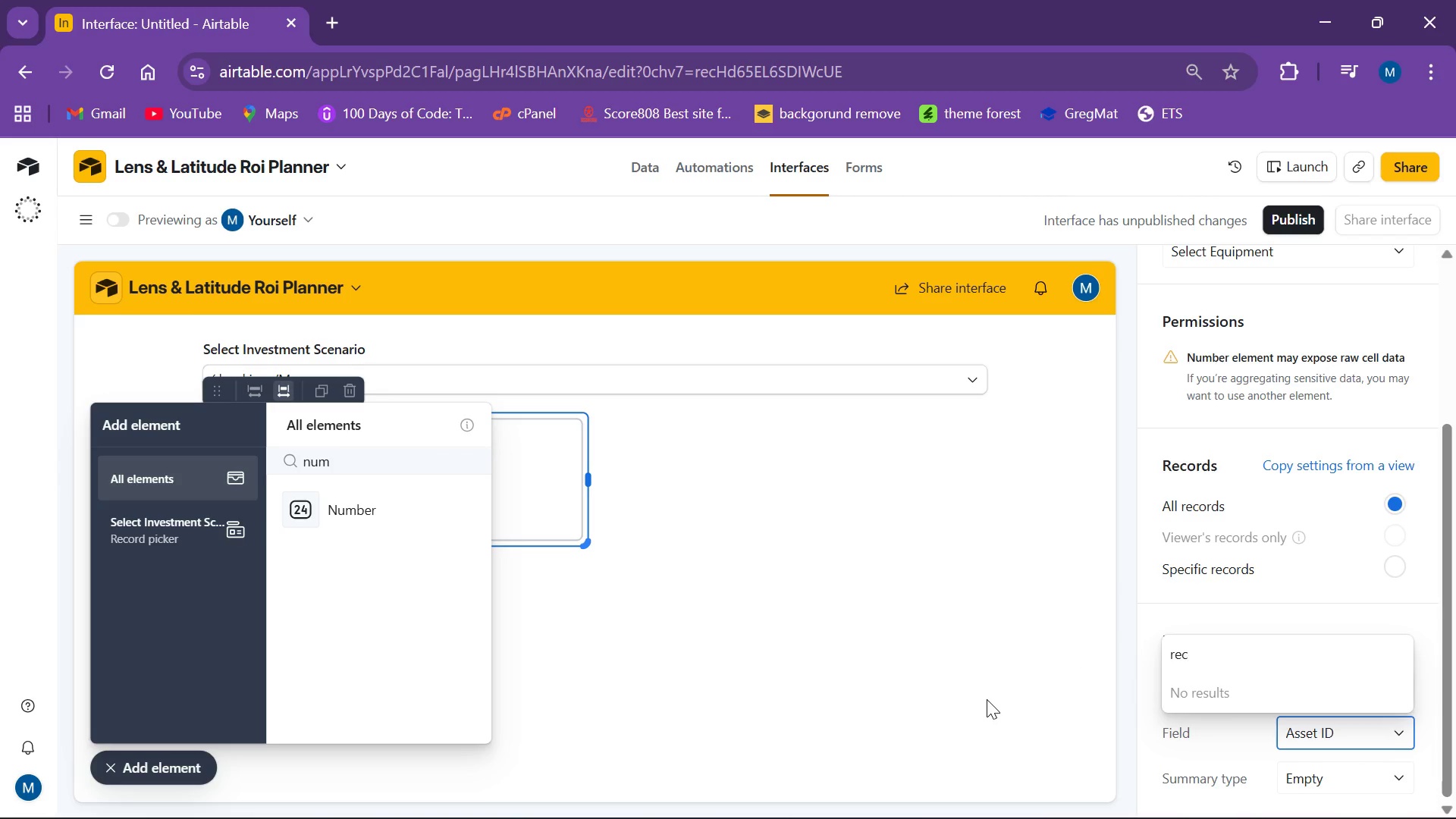 
key(Backspace)
 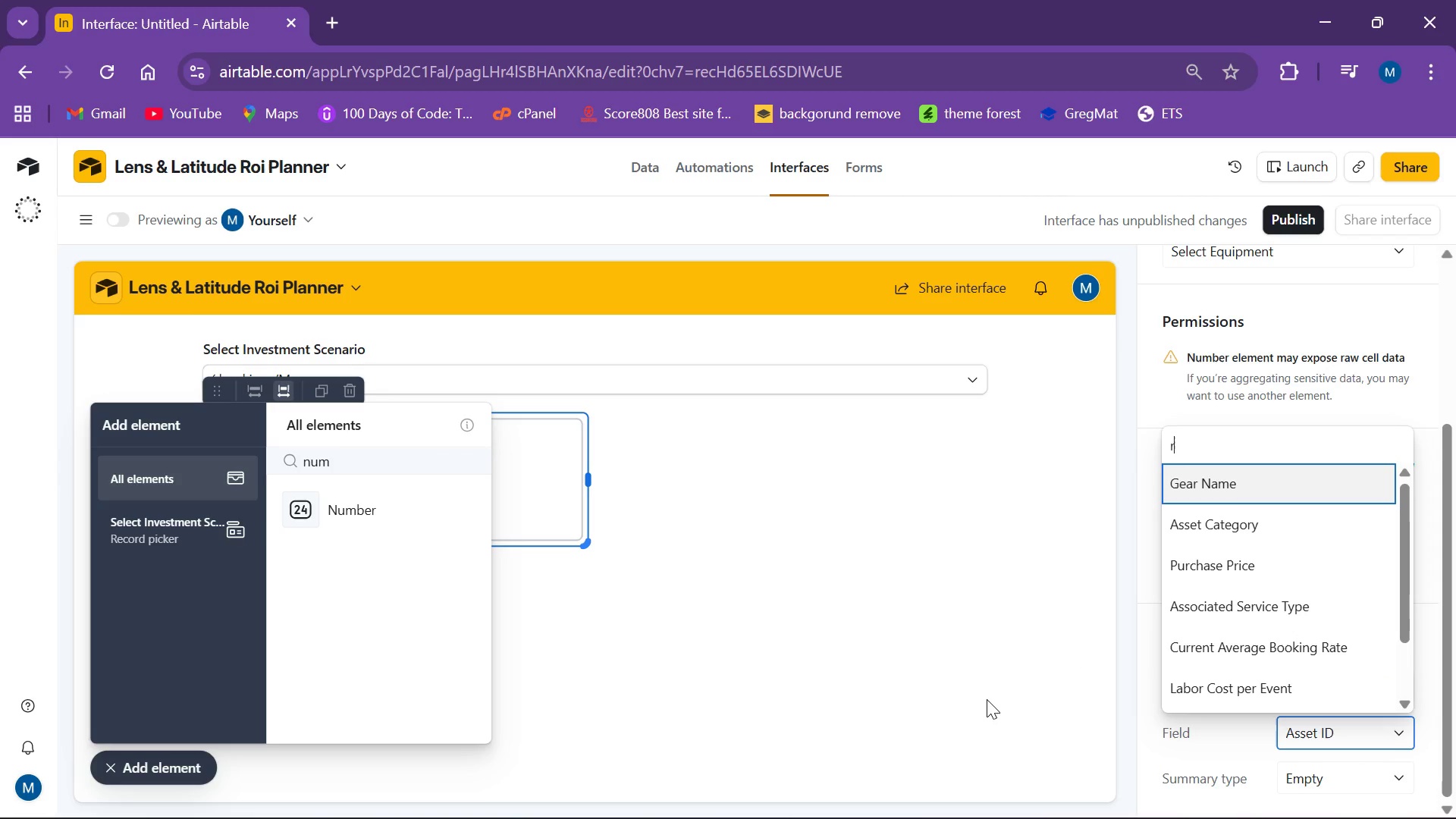 
key(Backspace)
 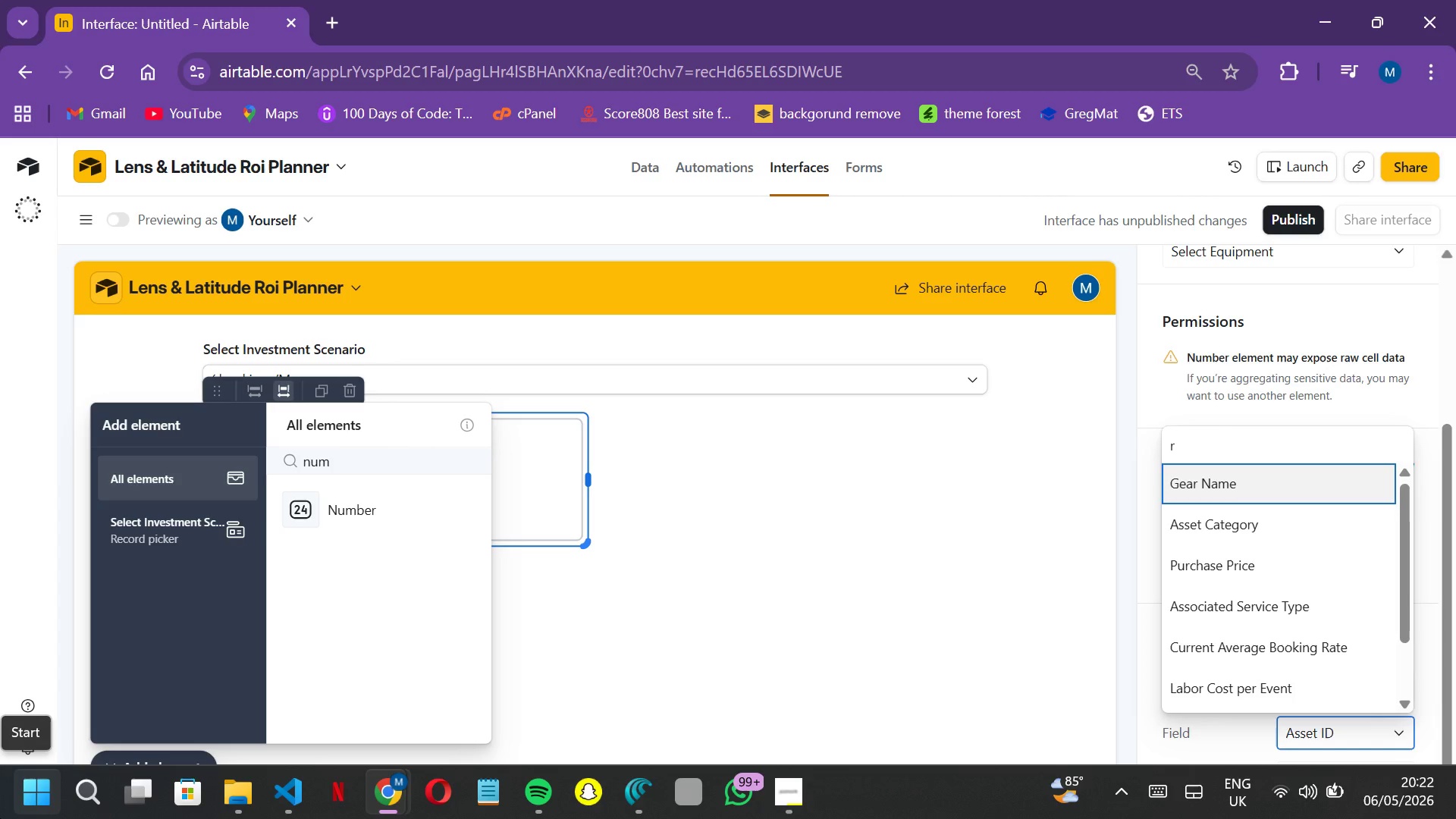 
wait(36.16)
 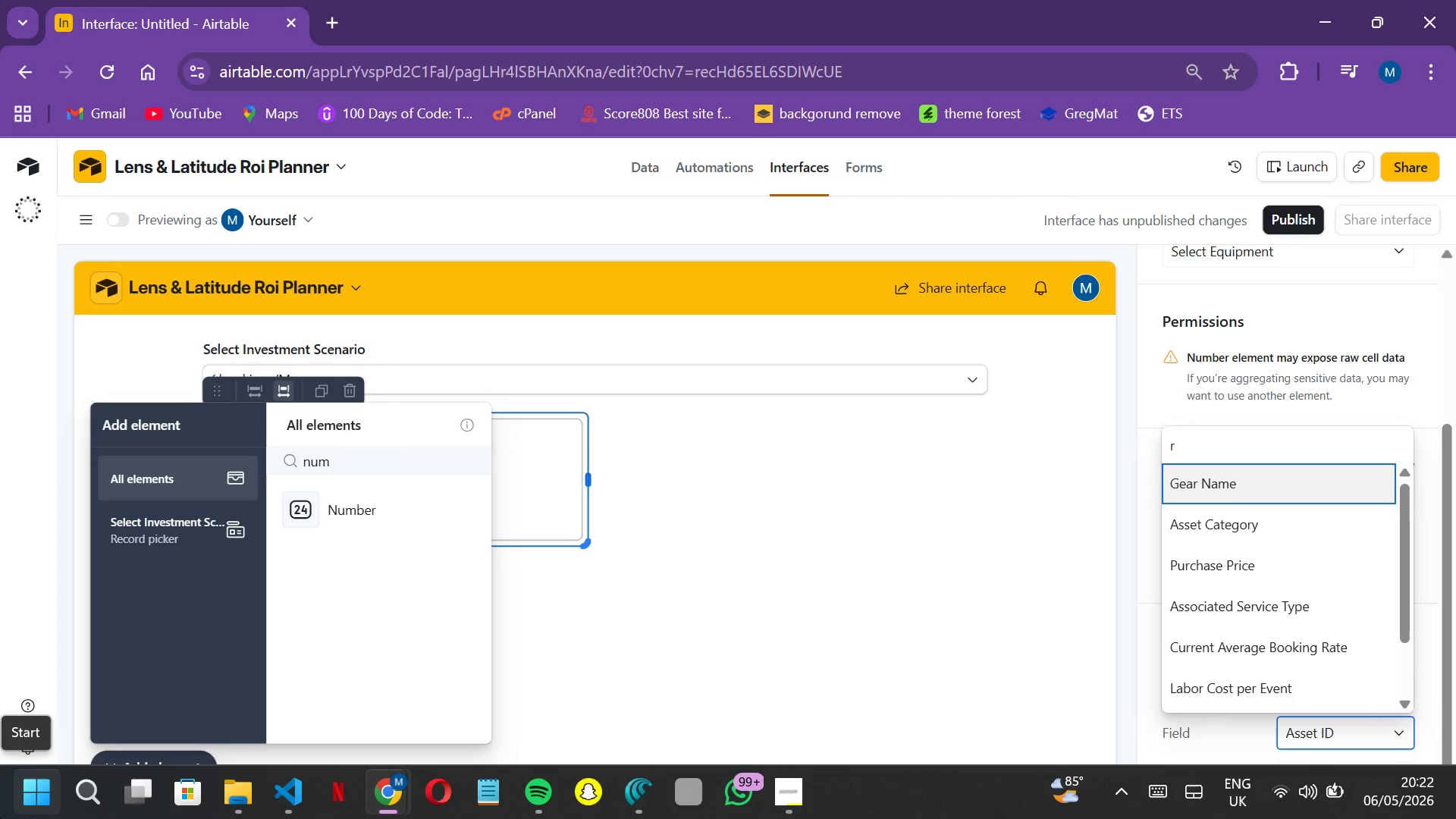 
left_click([133, 303])
 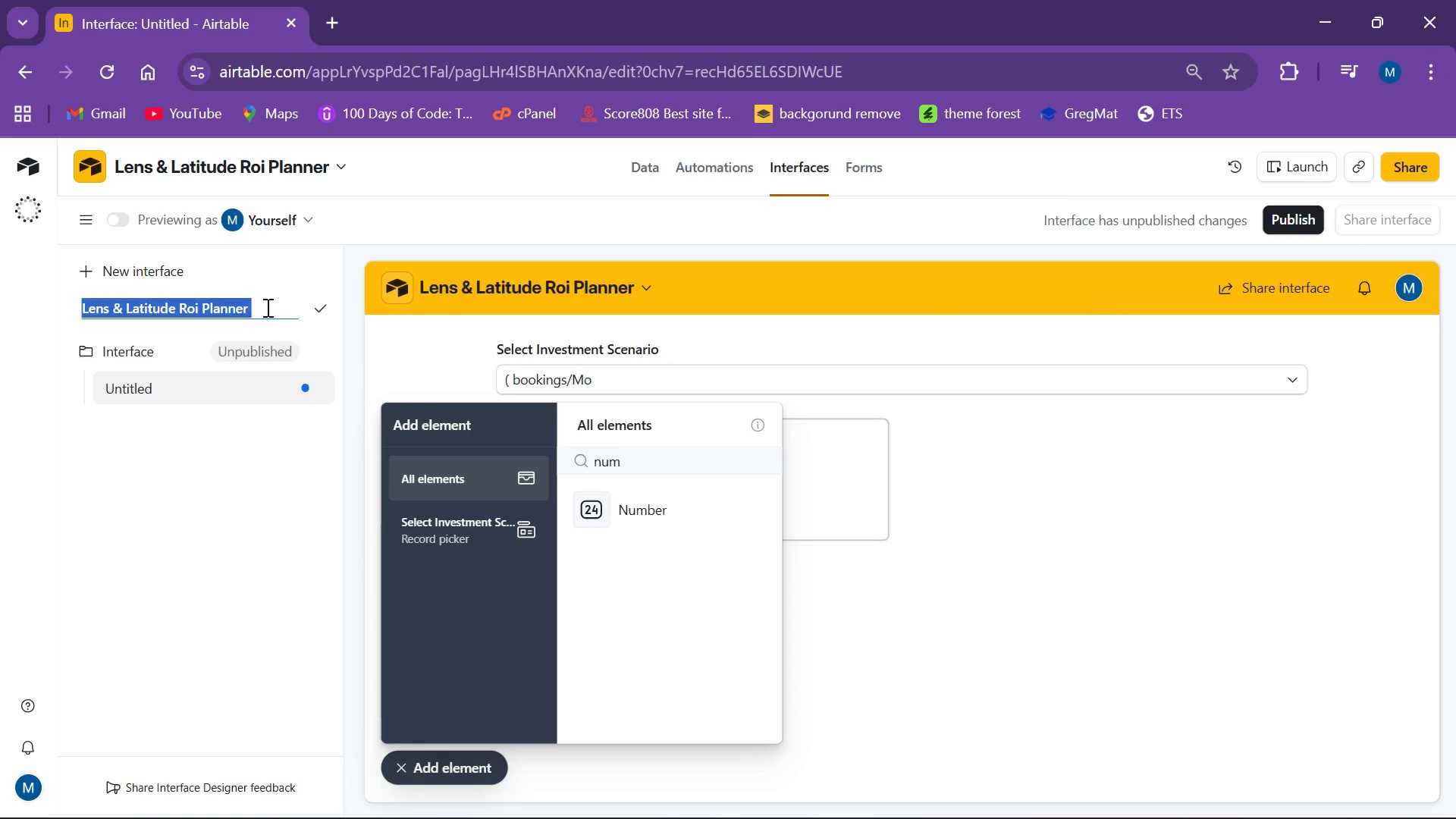 
left_click([290, 297])
 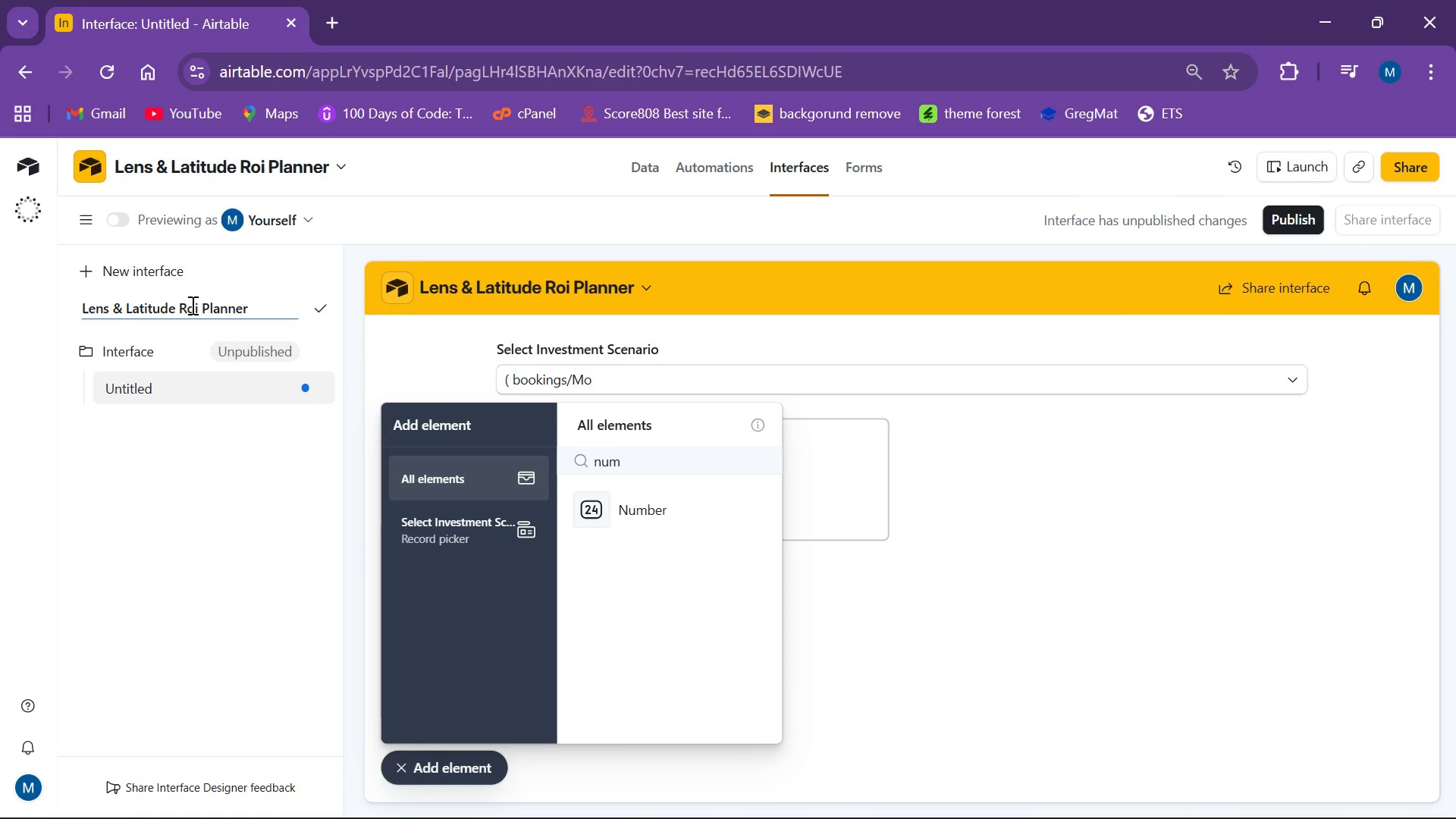 
left_click([154, 306])
 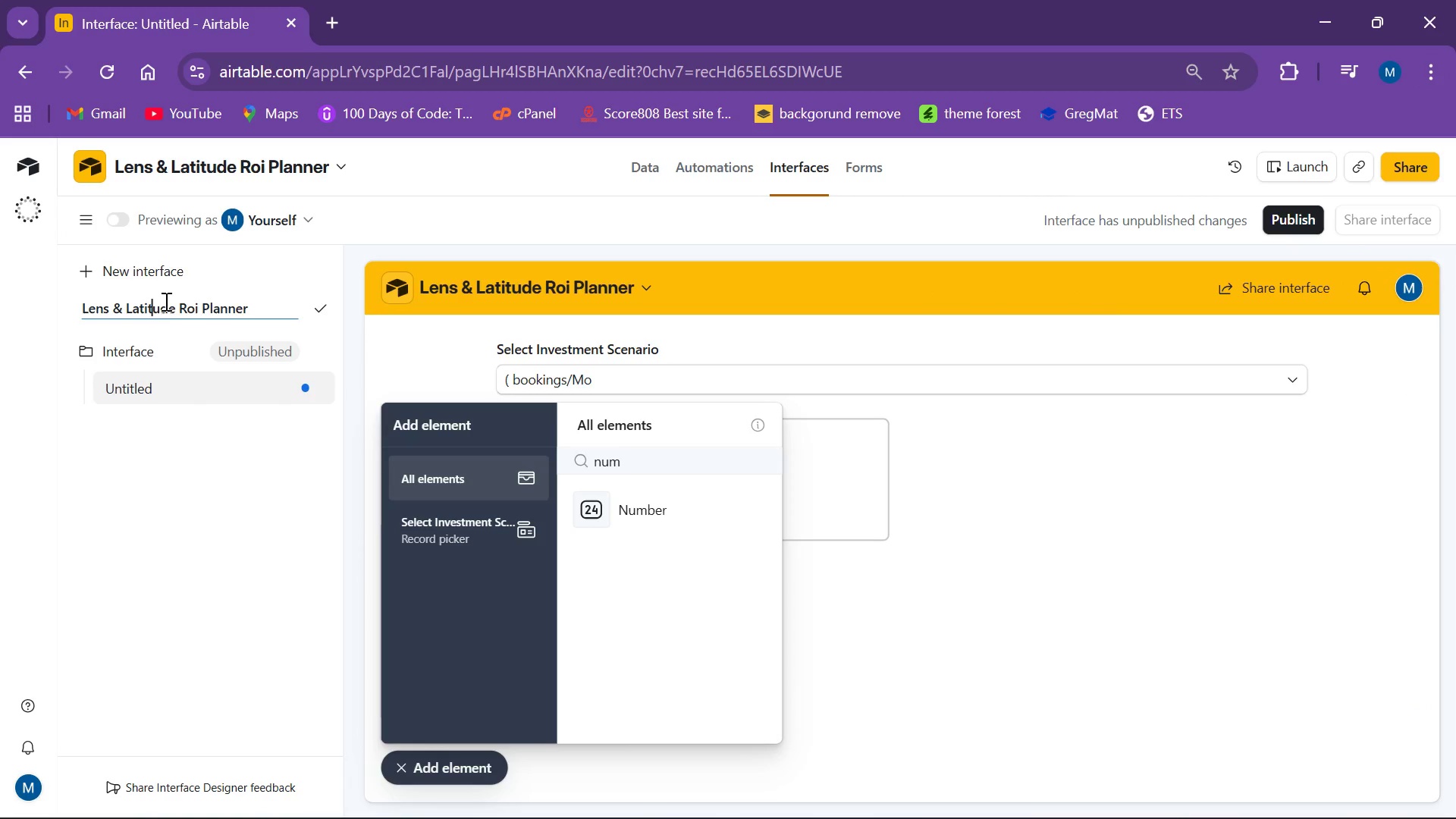 
right_click([165, 301])
 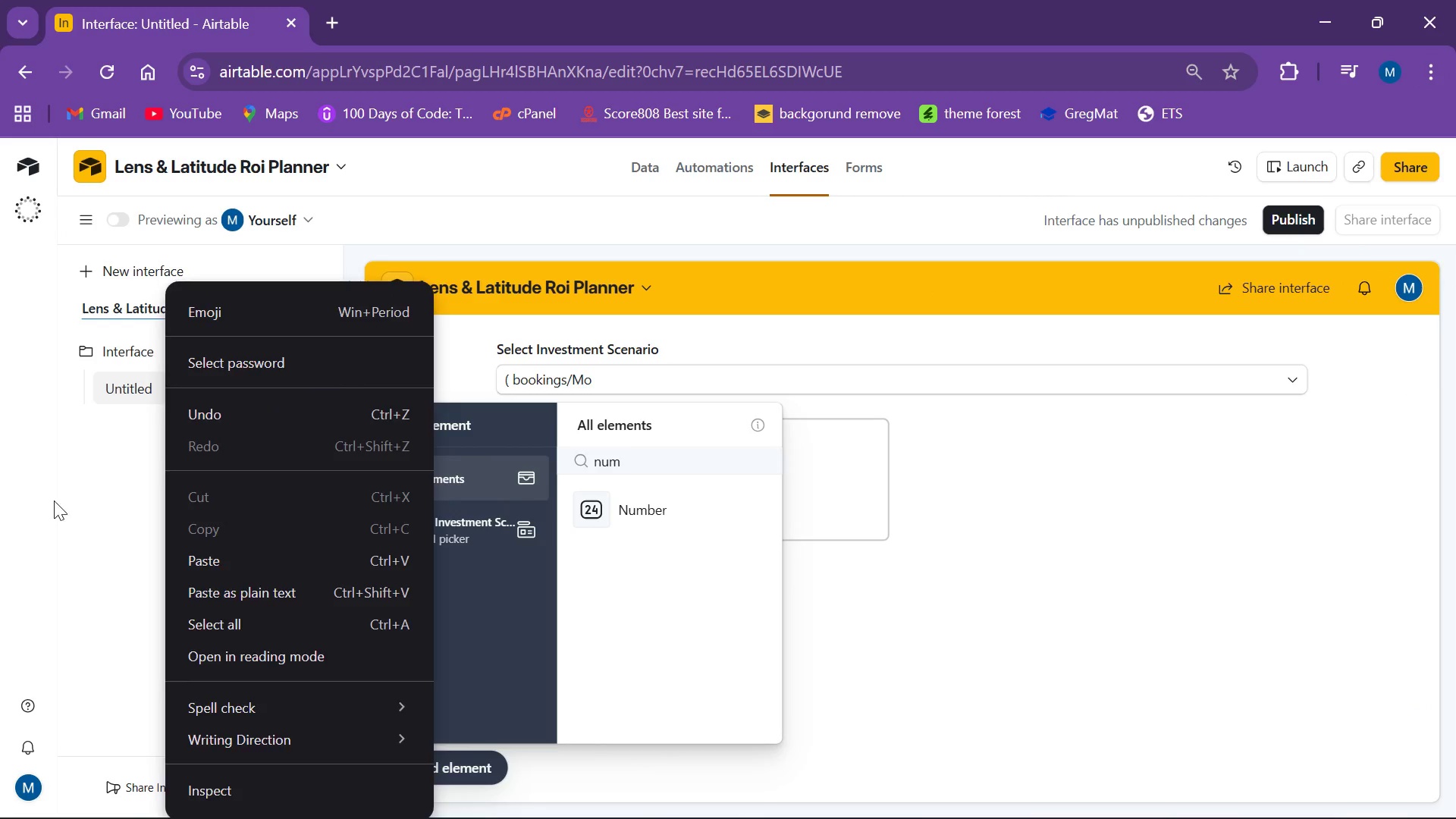 
left_click_drag(start_coordinate=[32, 512], to_coordinate=[38, 512])
 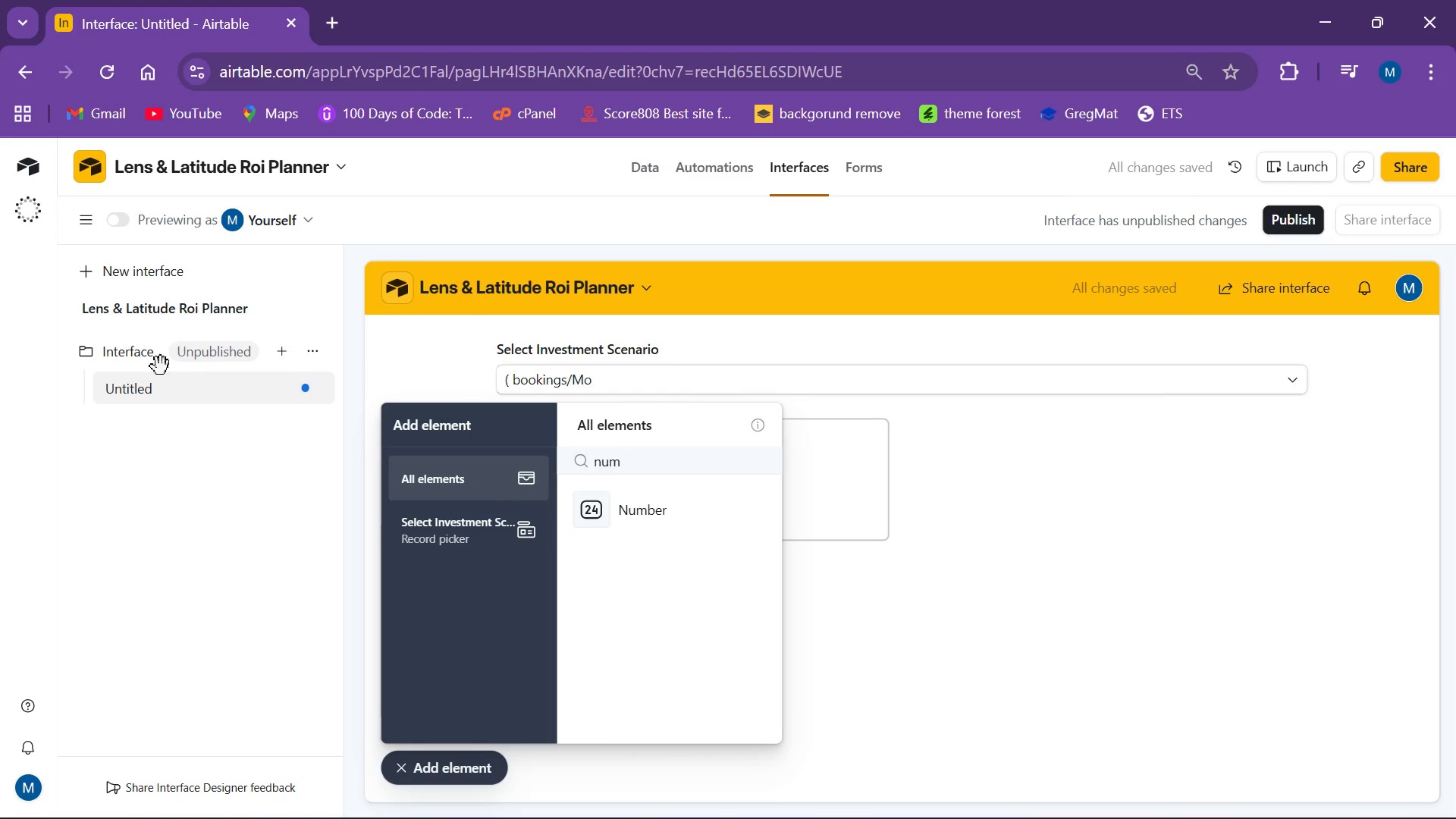 
left_click([319, 356])
 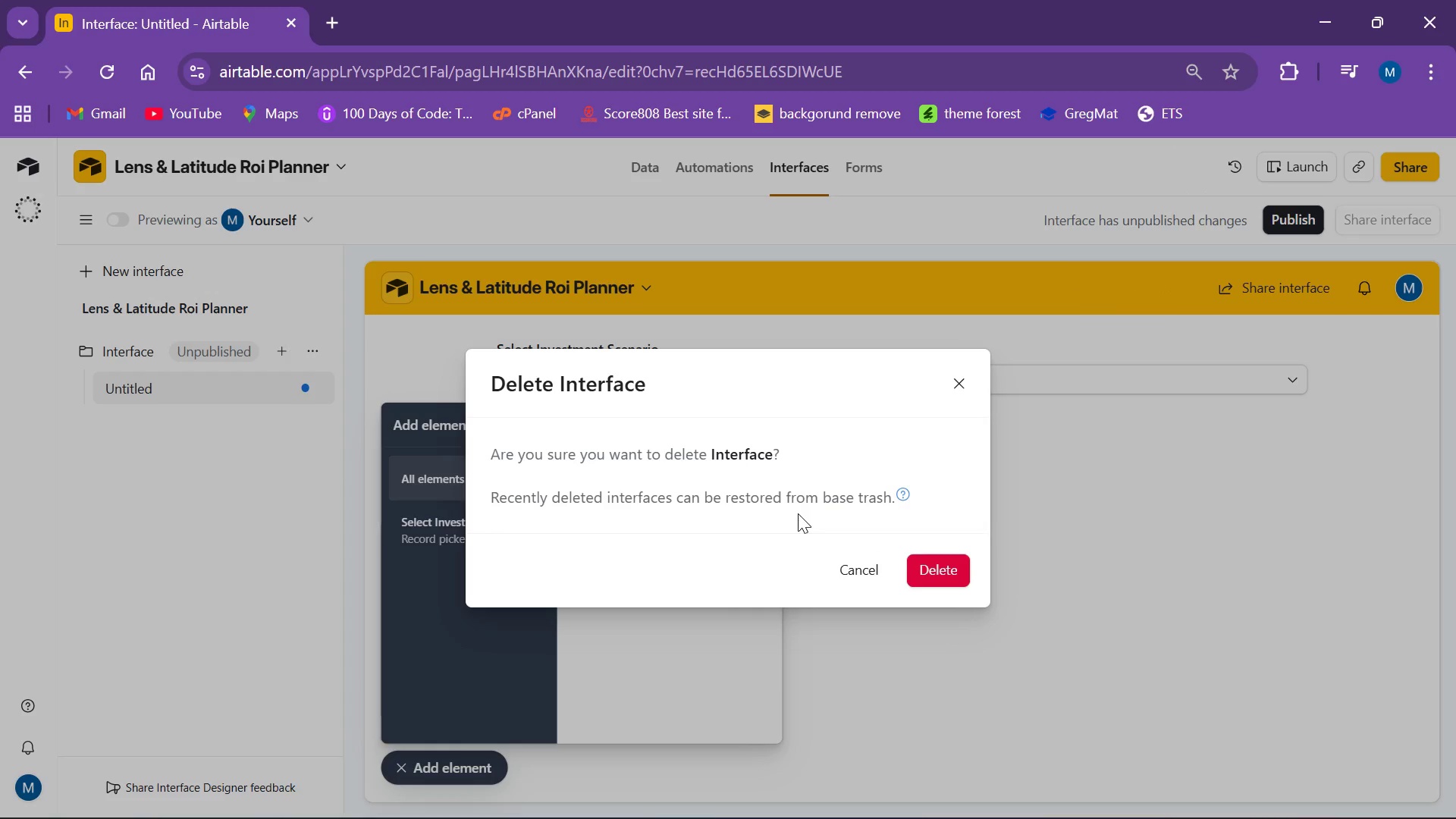 
wait(8.2)
 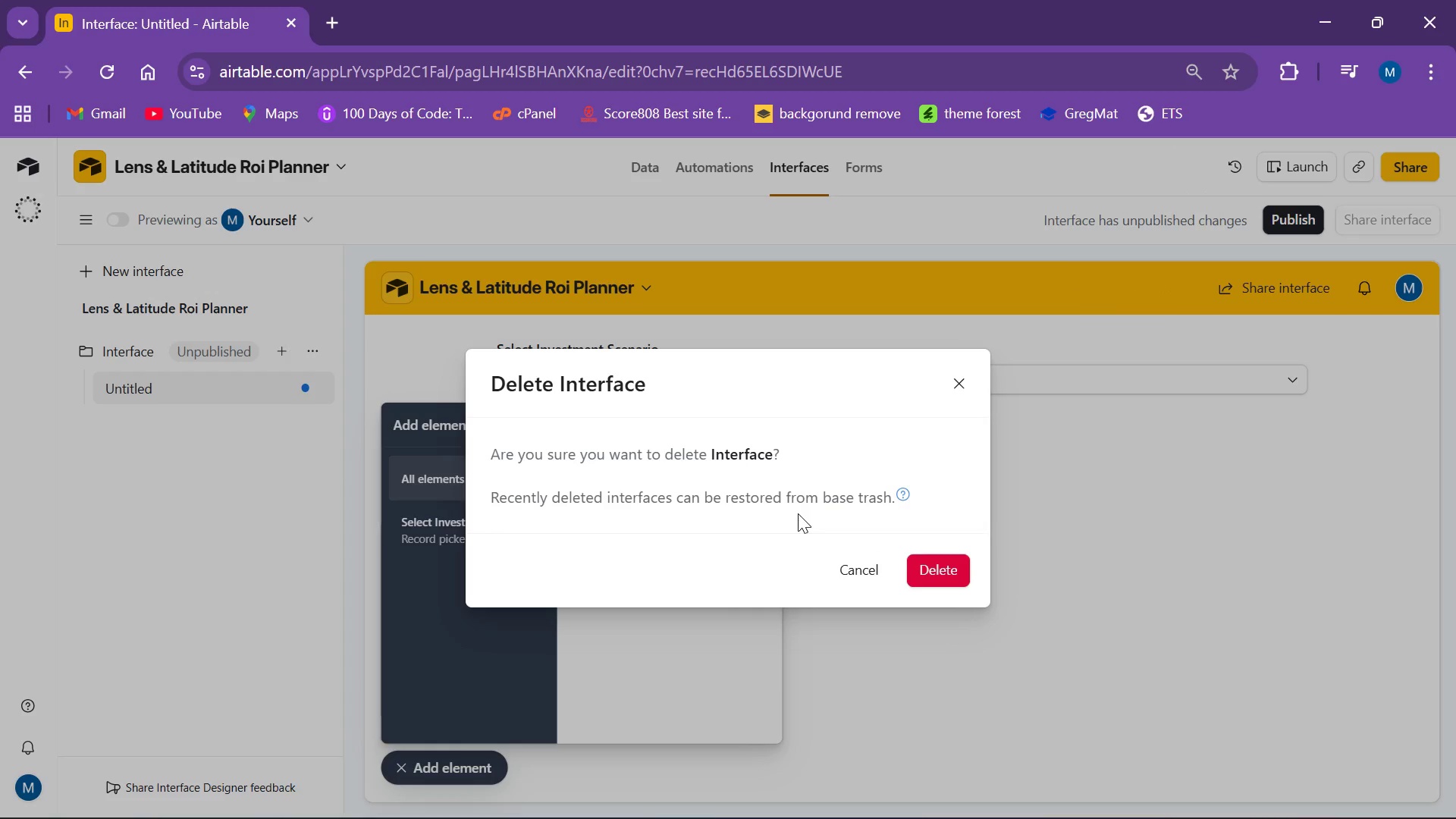 
left_click([938, 578])
 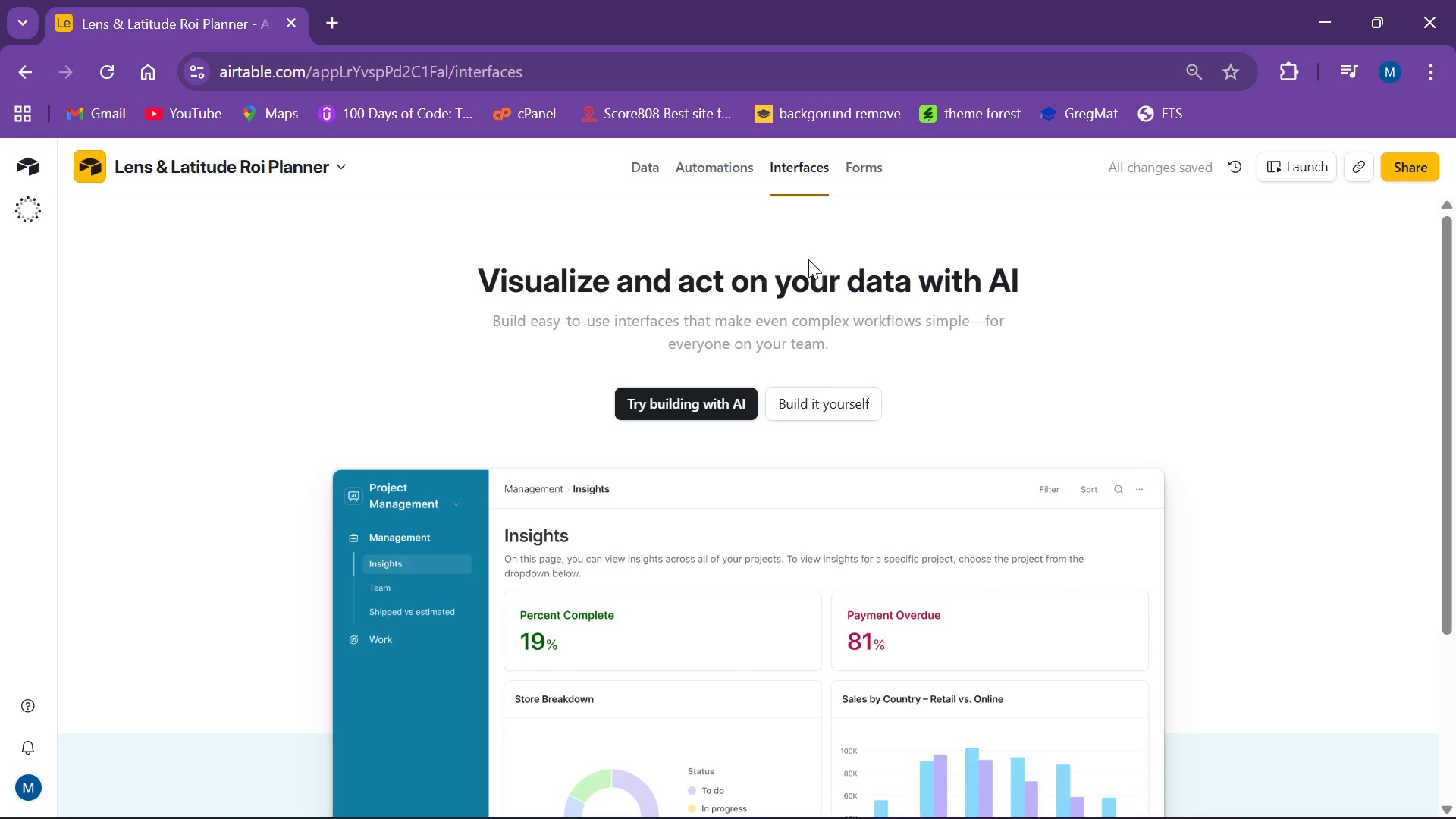 
wait(9.28)
 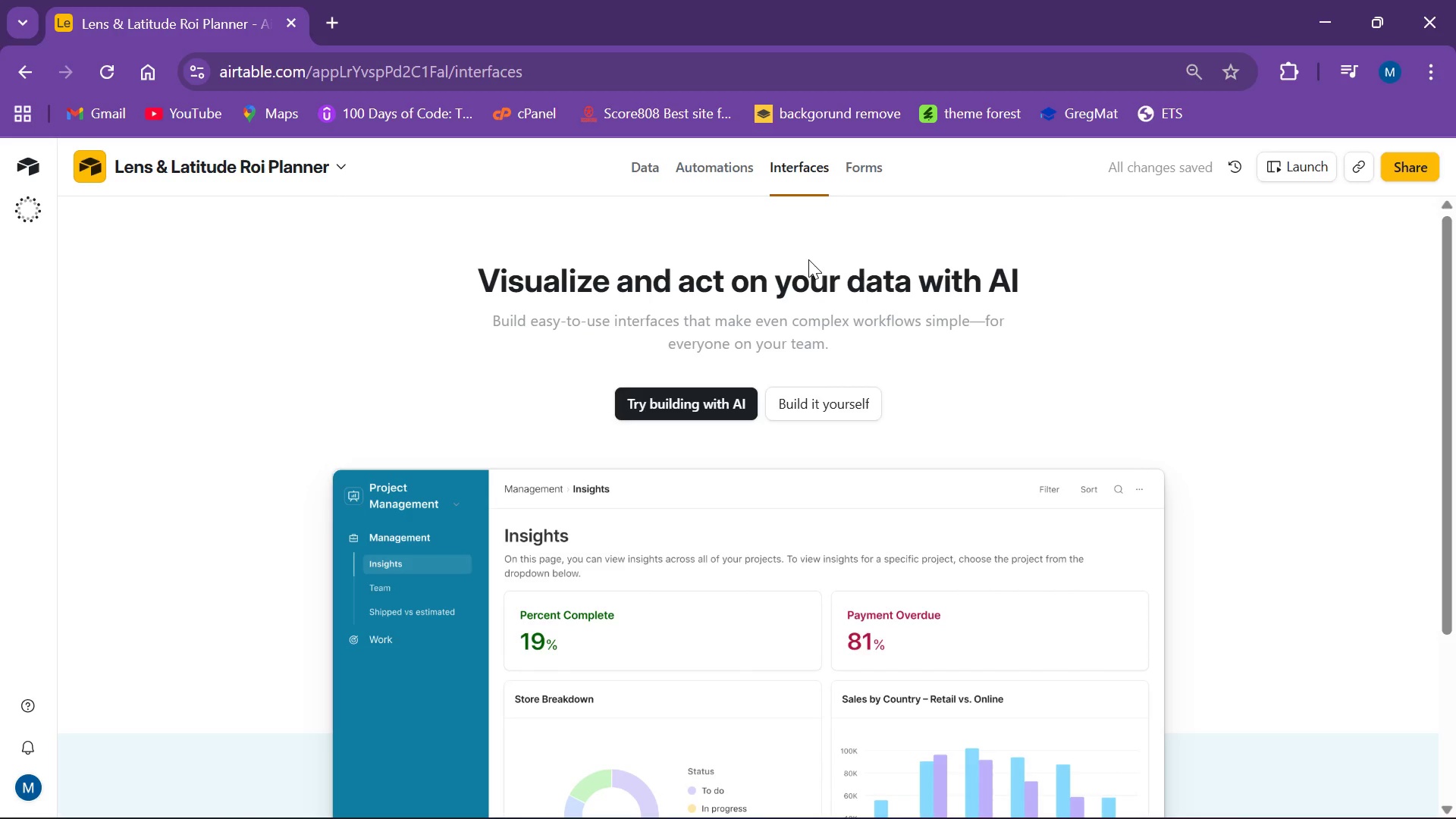 
left_click([840, 411])
 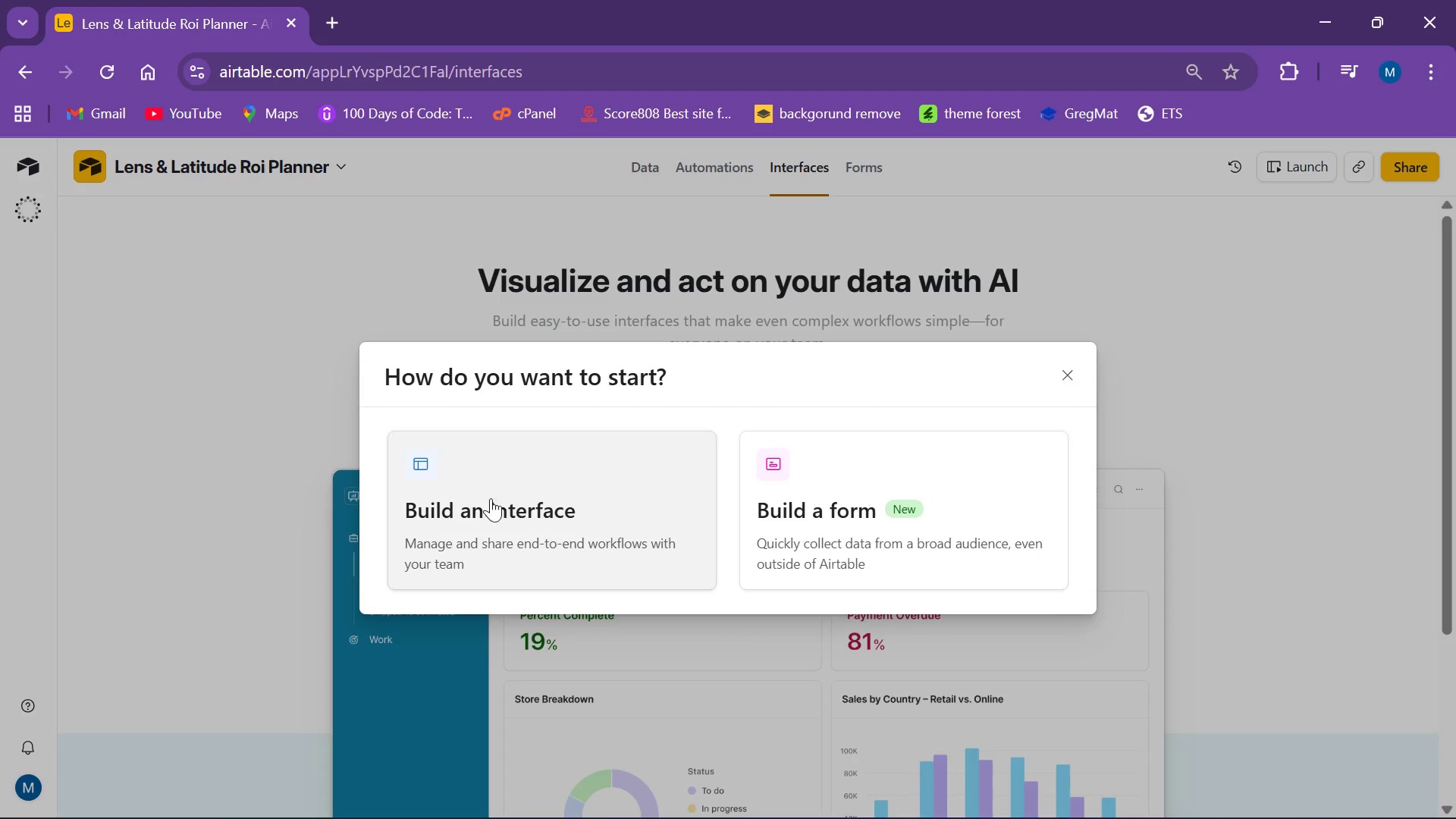 
left_click([513, 499])
 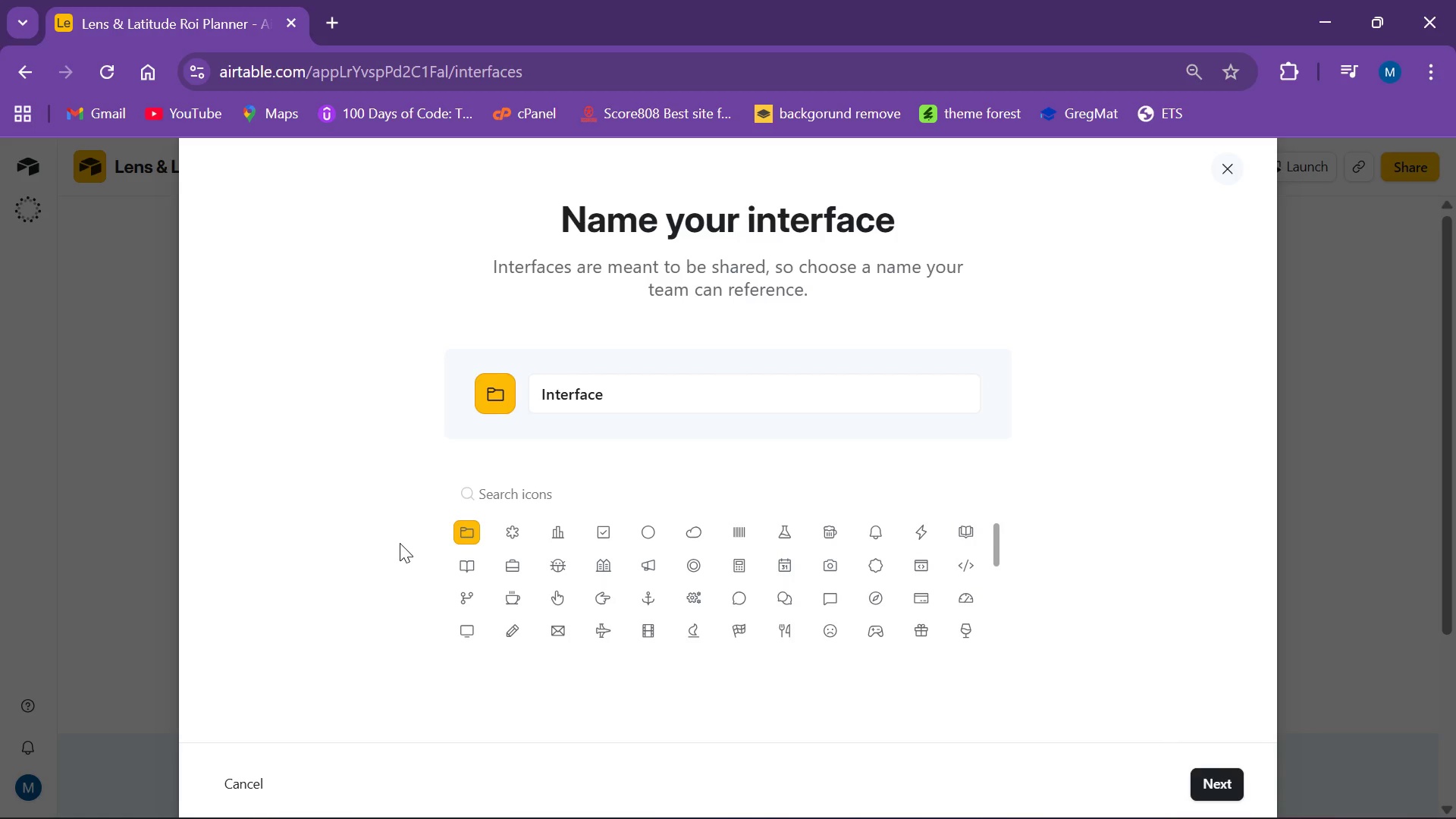 
wait(14.39)
 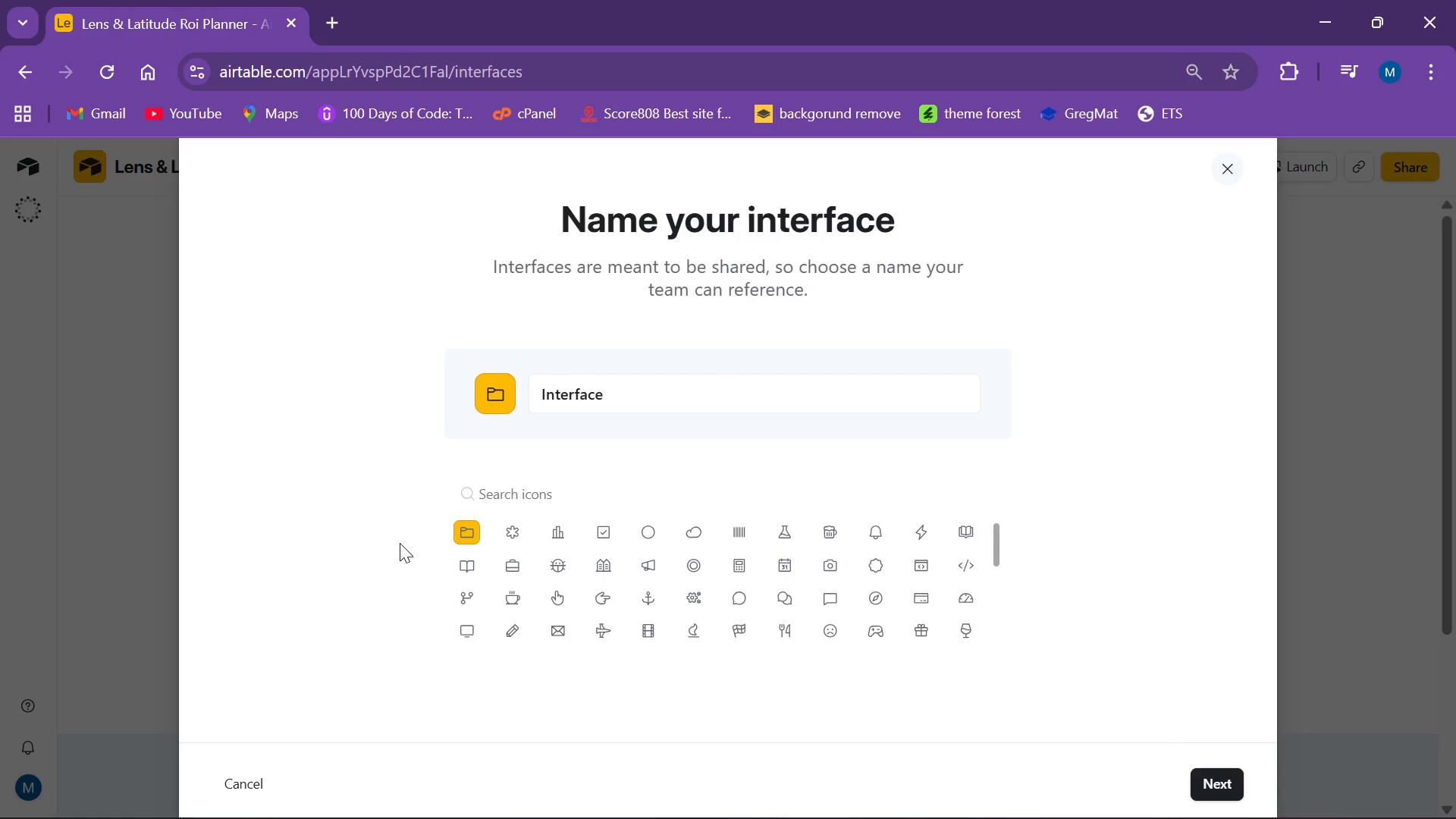 
left_click([1222, 778])
 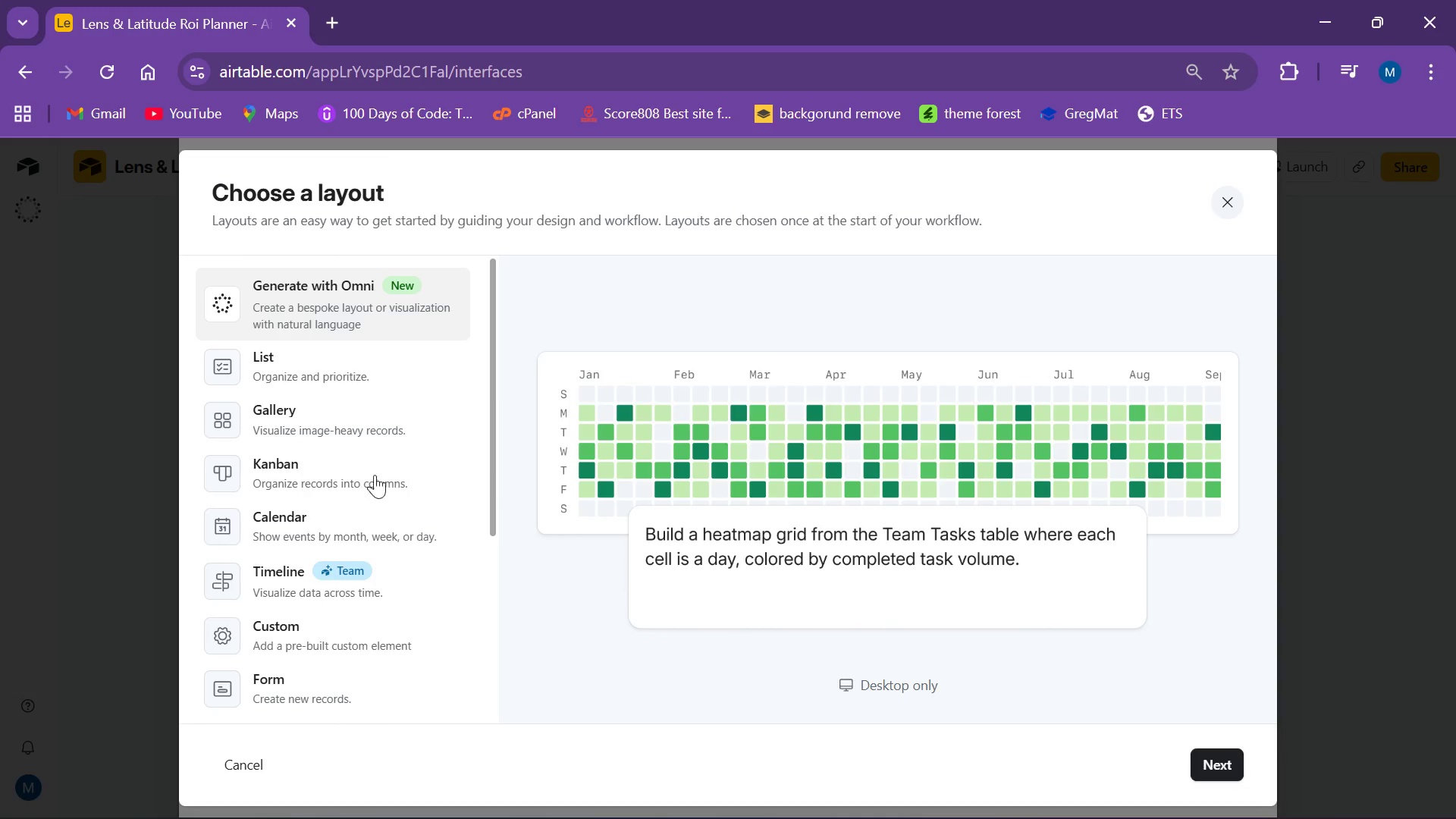 
left_click([343, 674])
 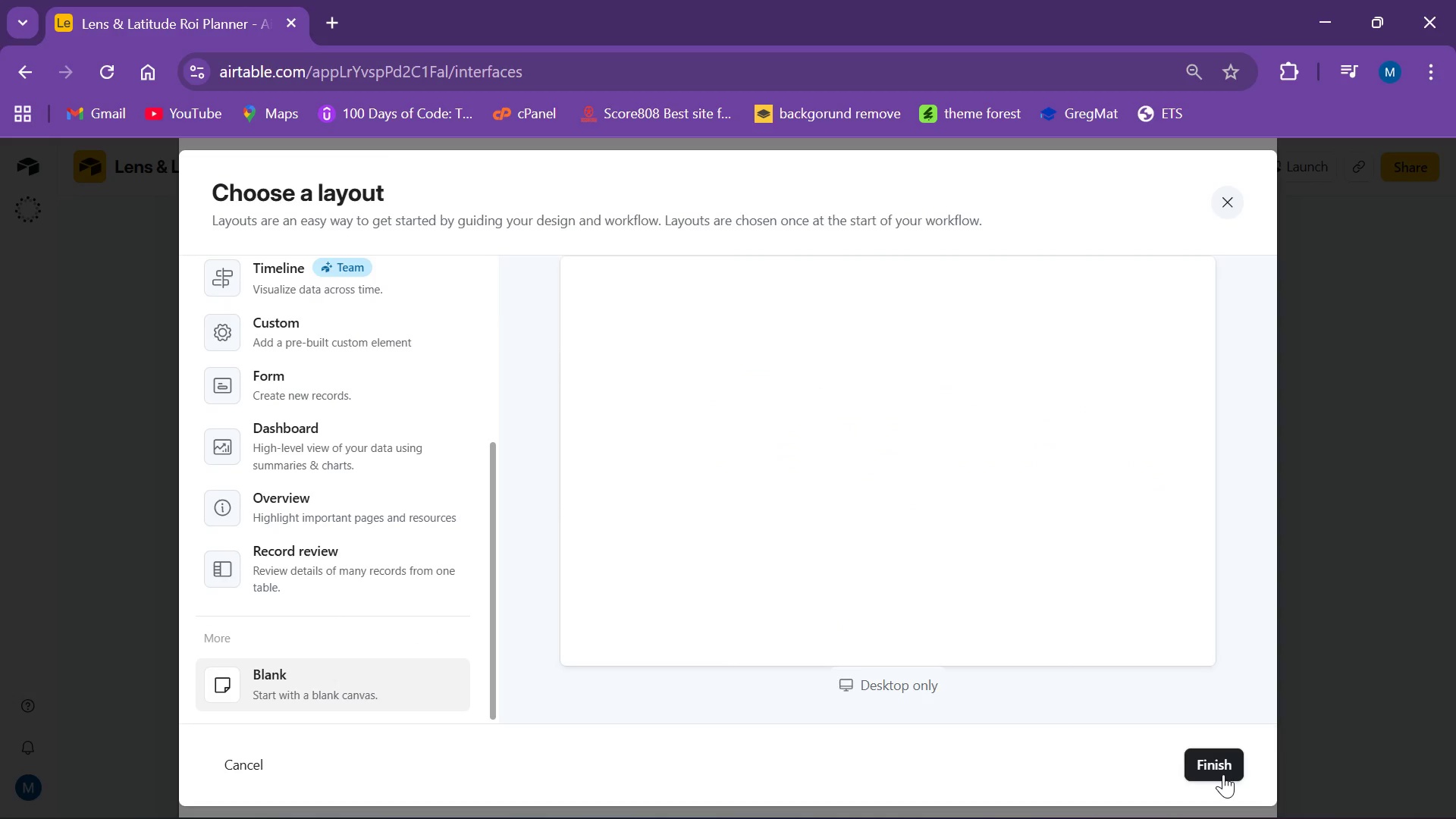 
scroll: coordinate [394, 548], scroll_direction: down, amount: 5.0
 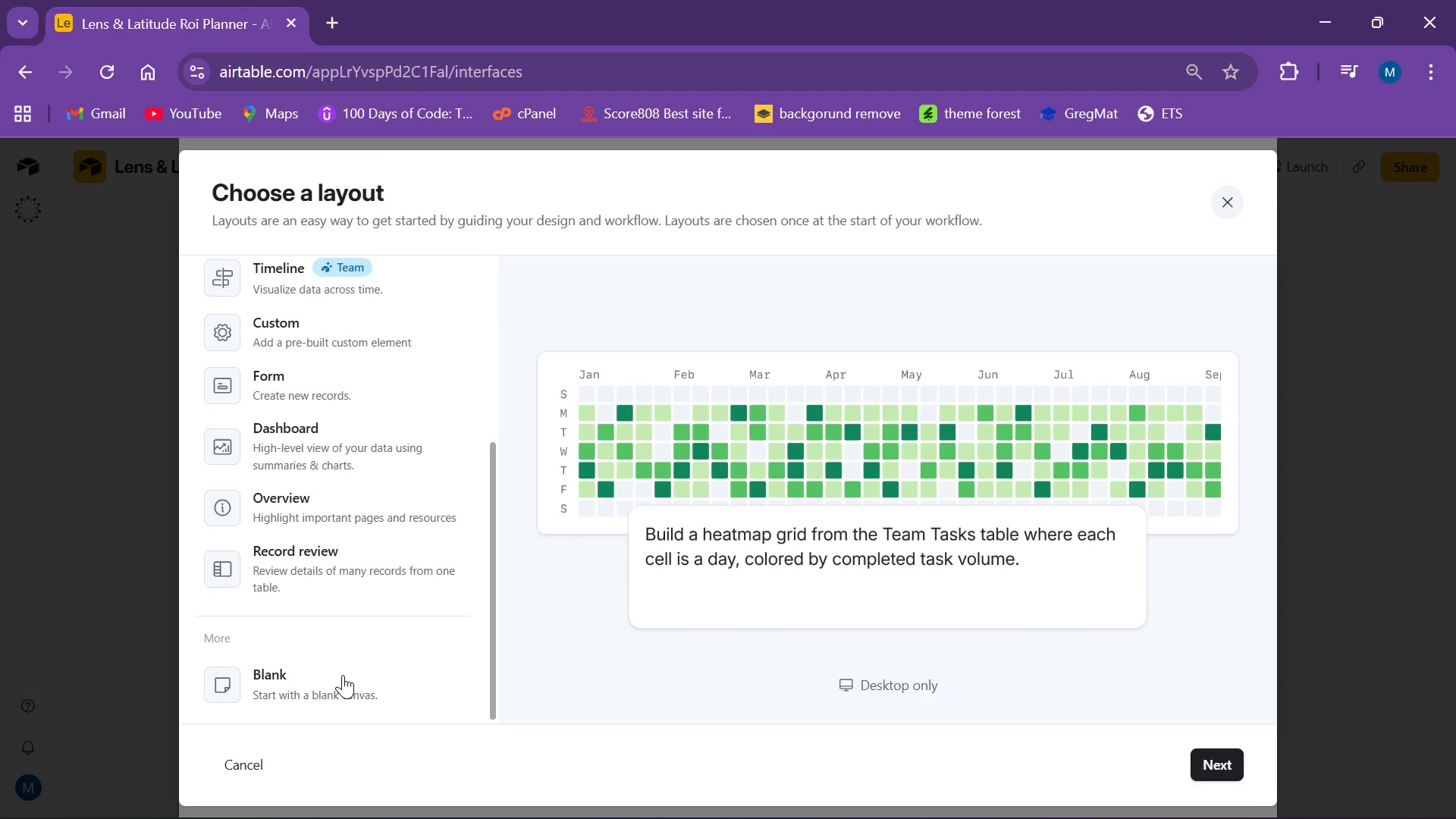 
wait(5.41)
 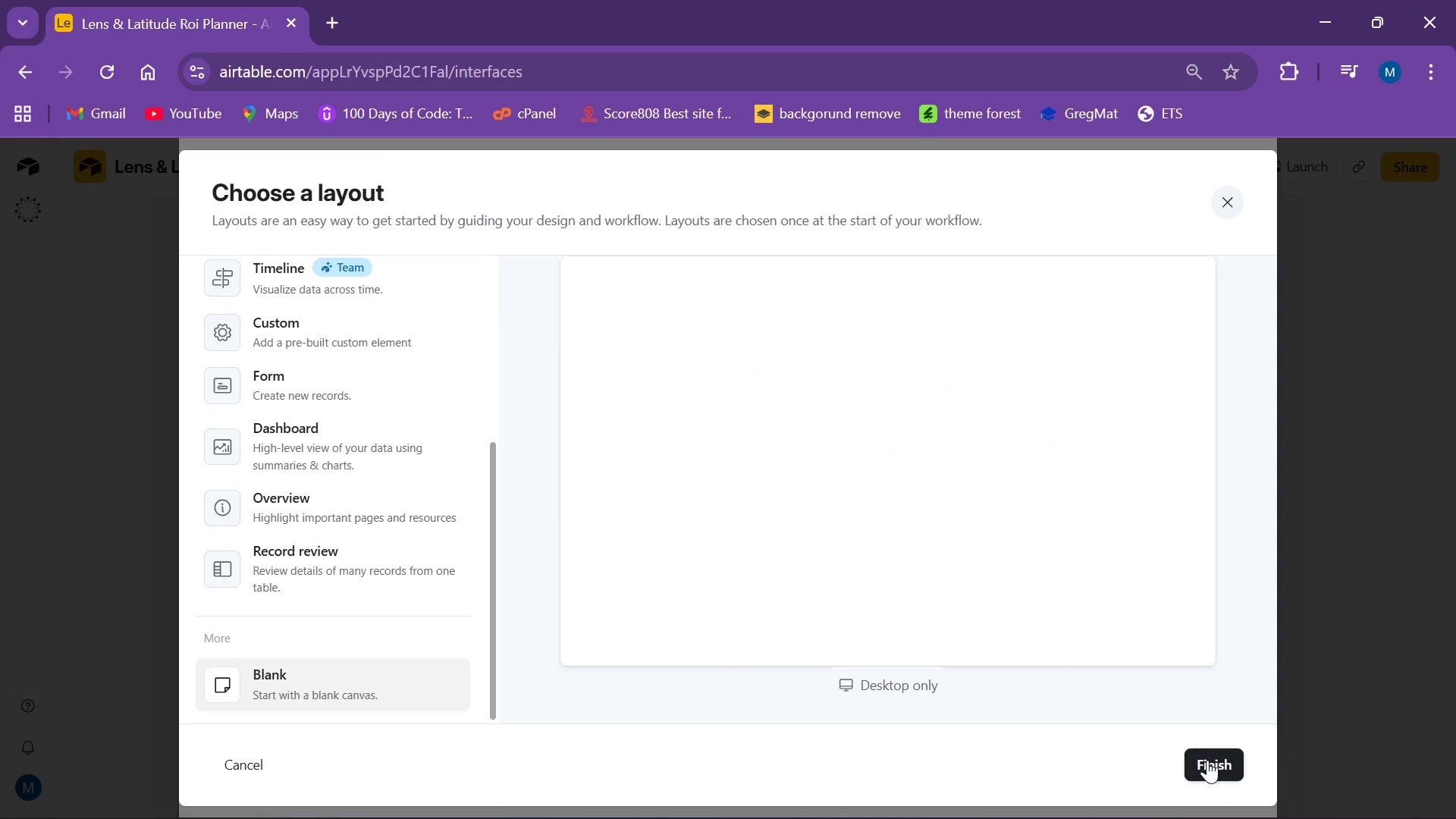 
left_click([1235, 766])
 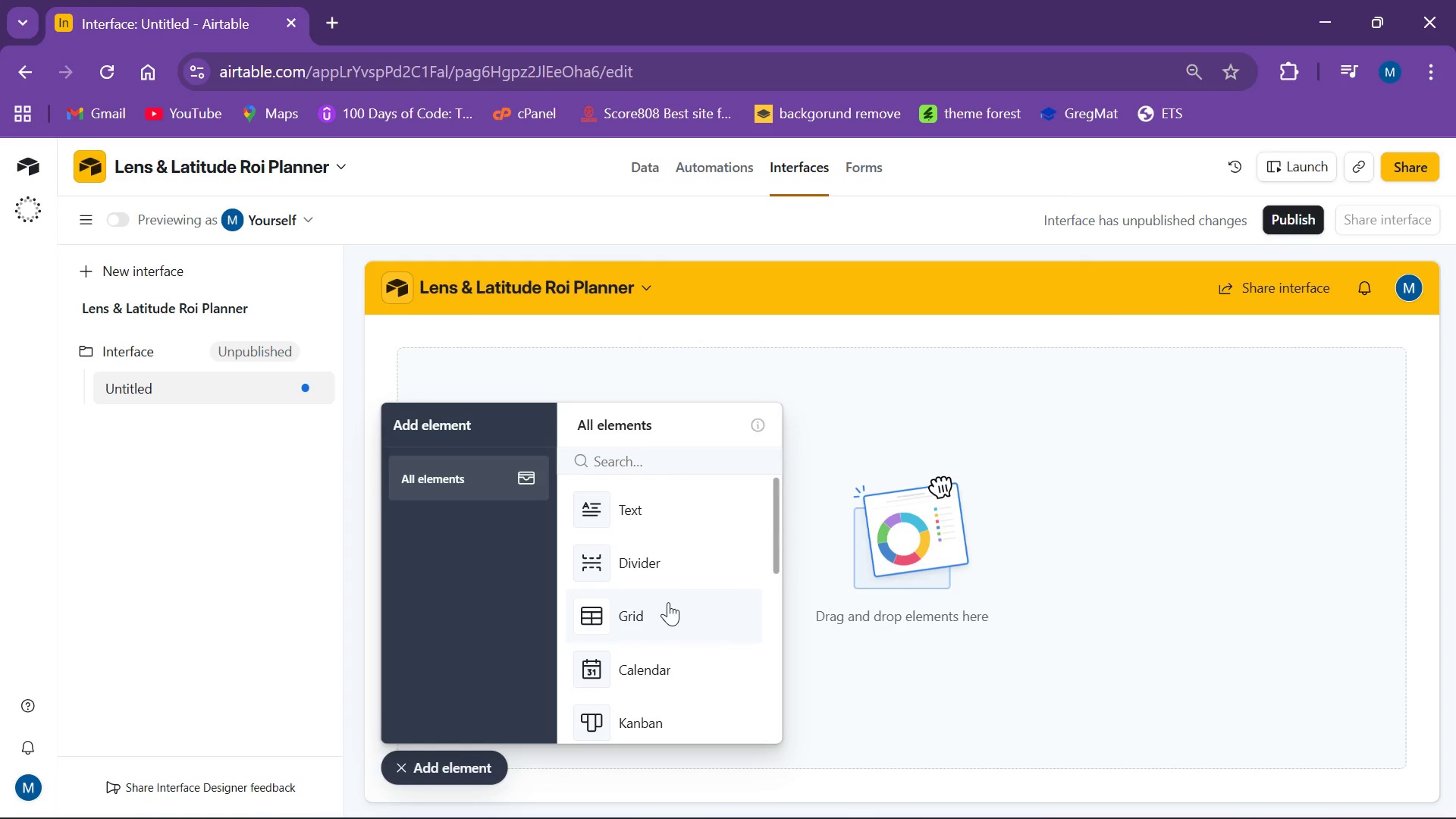 
wait(15.78)
 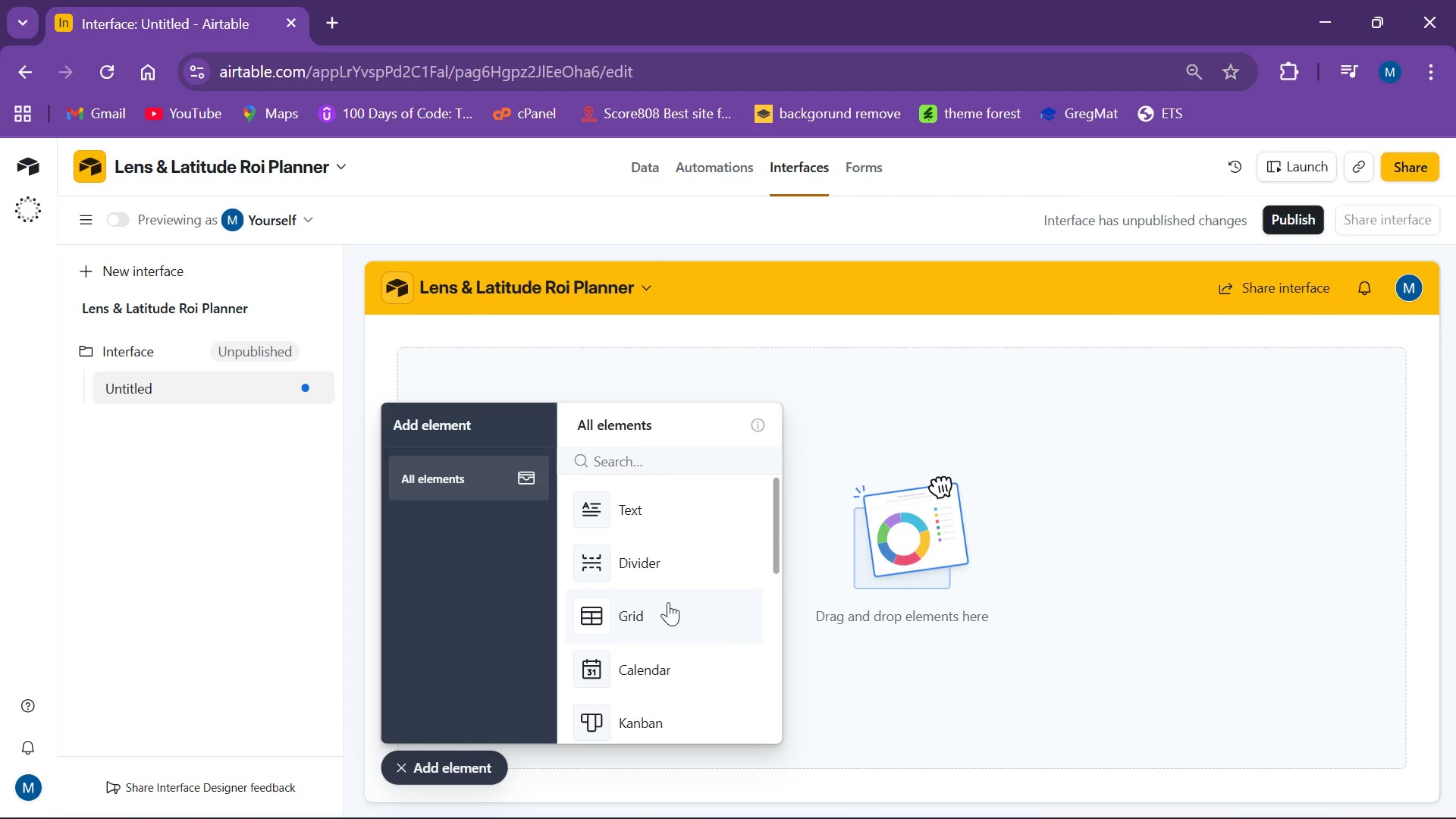 
left_click_drag(start_coordinate=[616, 466], to_coordinate=[667, 425])
 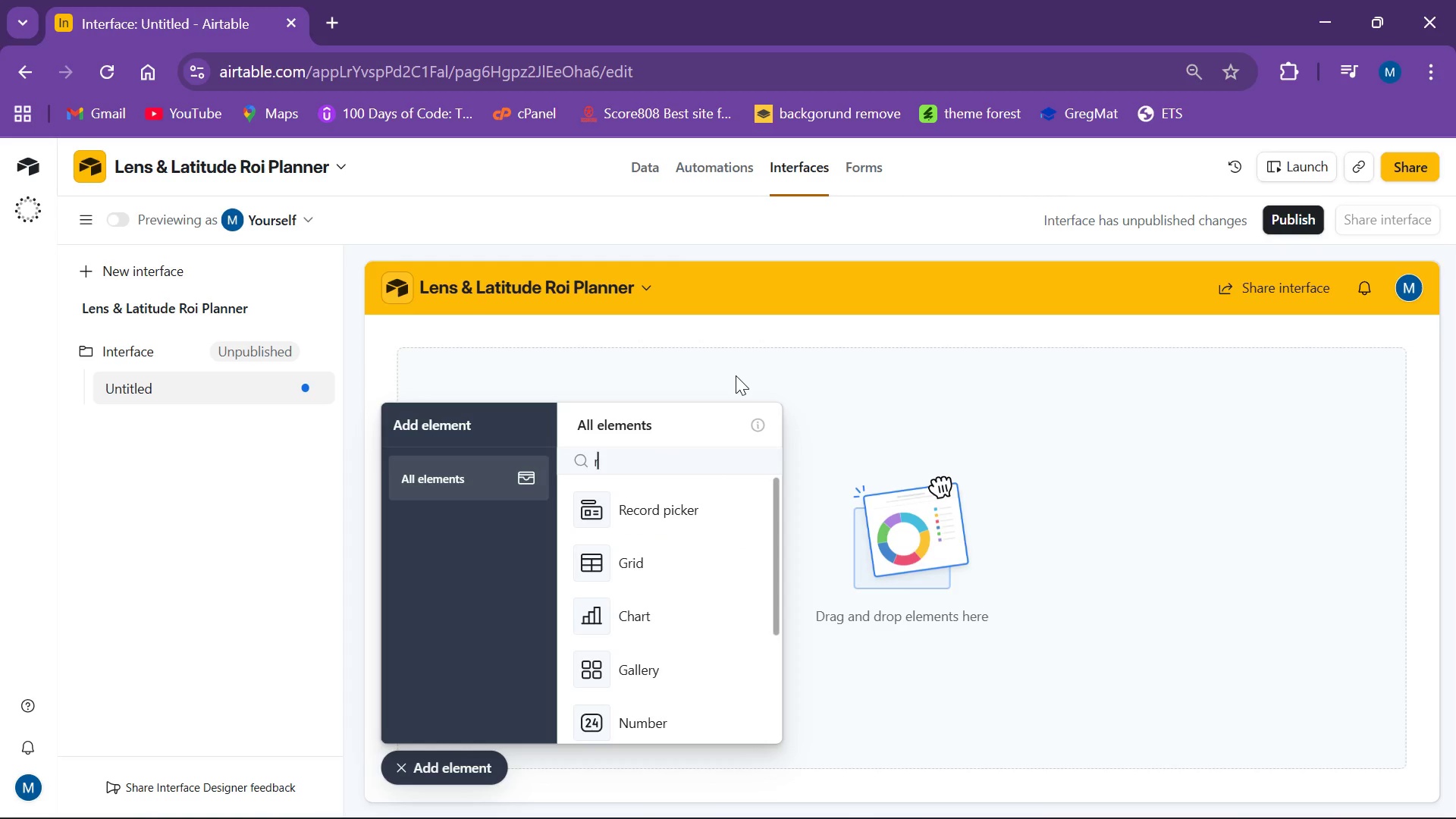 
type(re)
 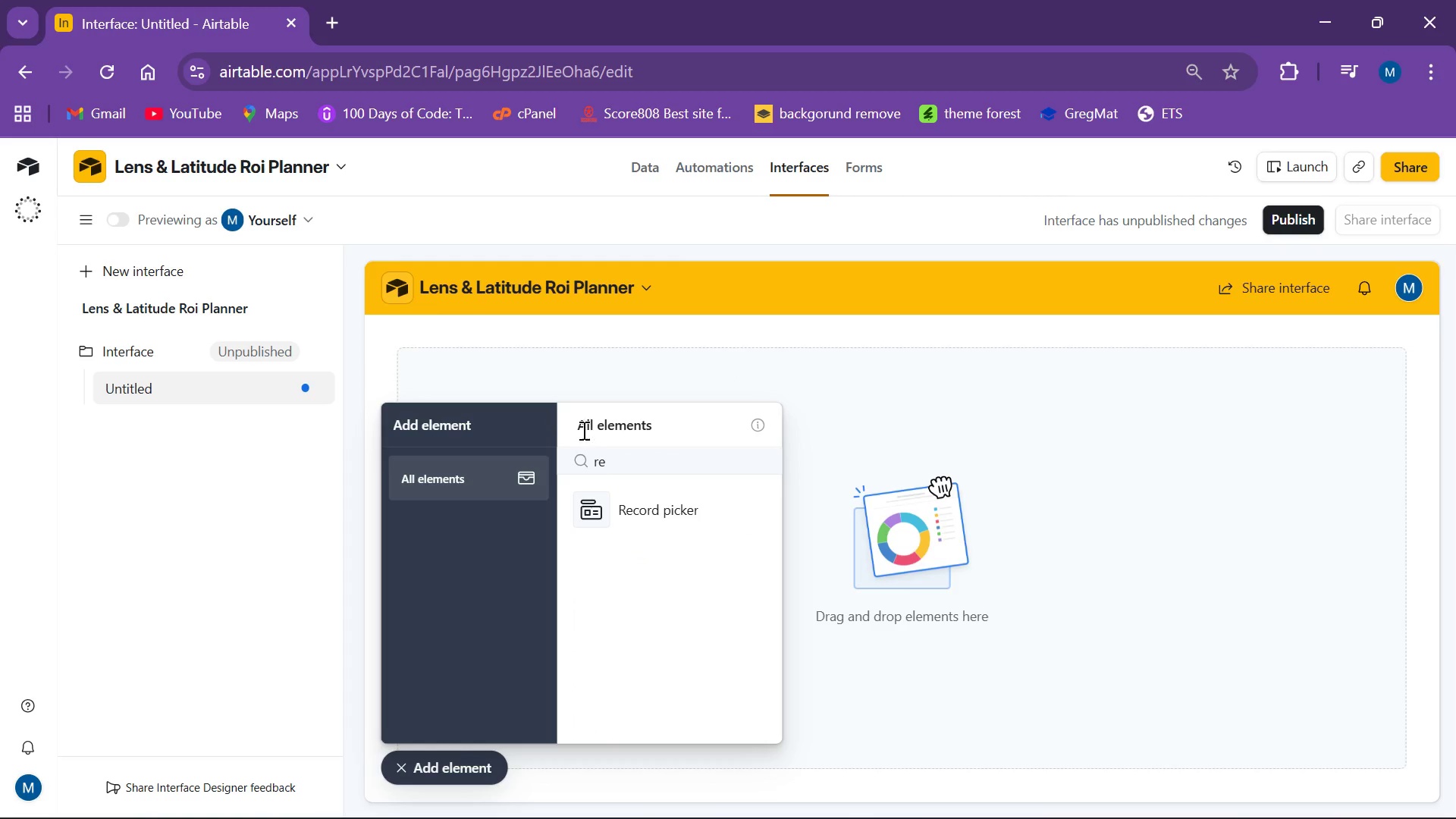 
left_click([651, 509])
 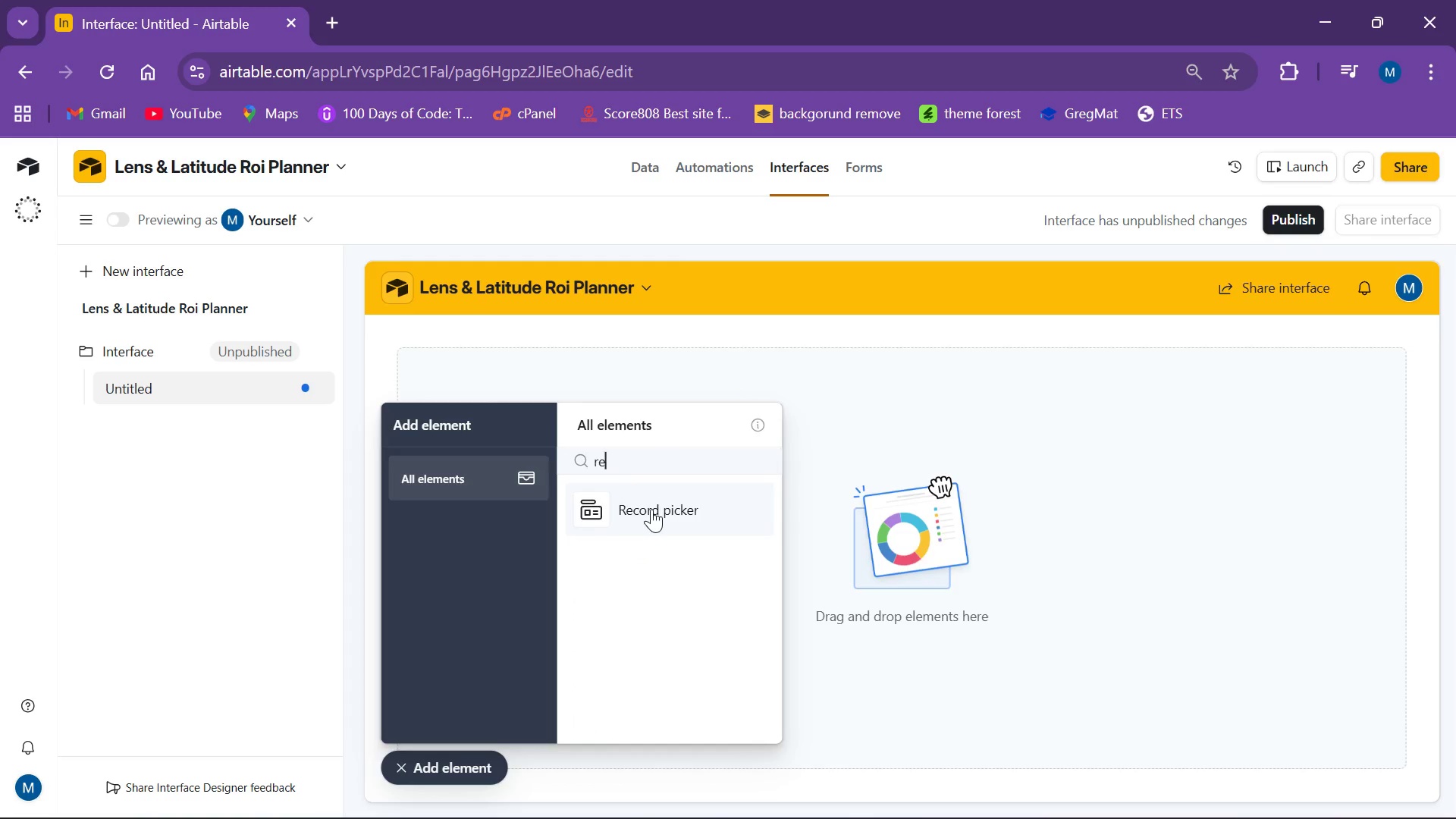 
mouse_move([660, 490])
 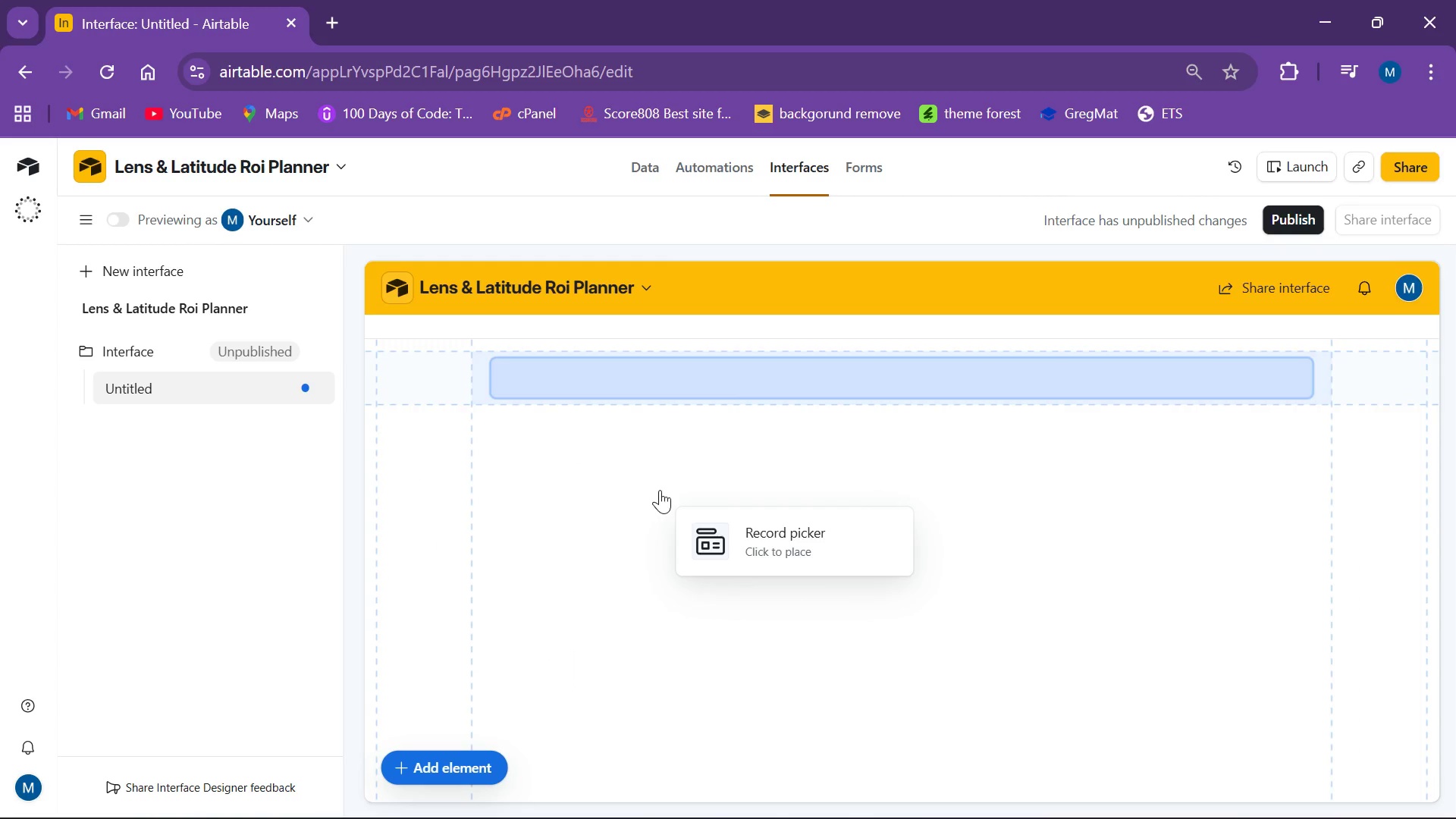 
left_click([660, 490])
 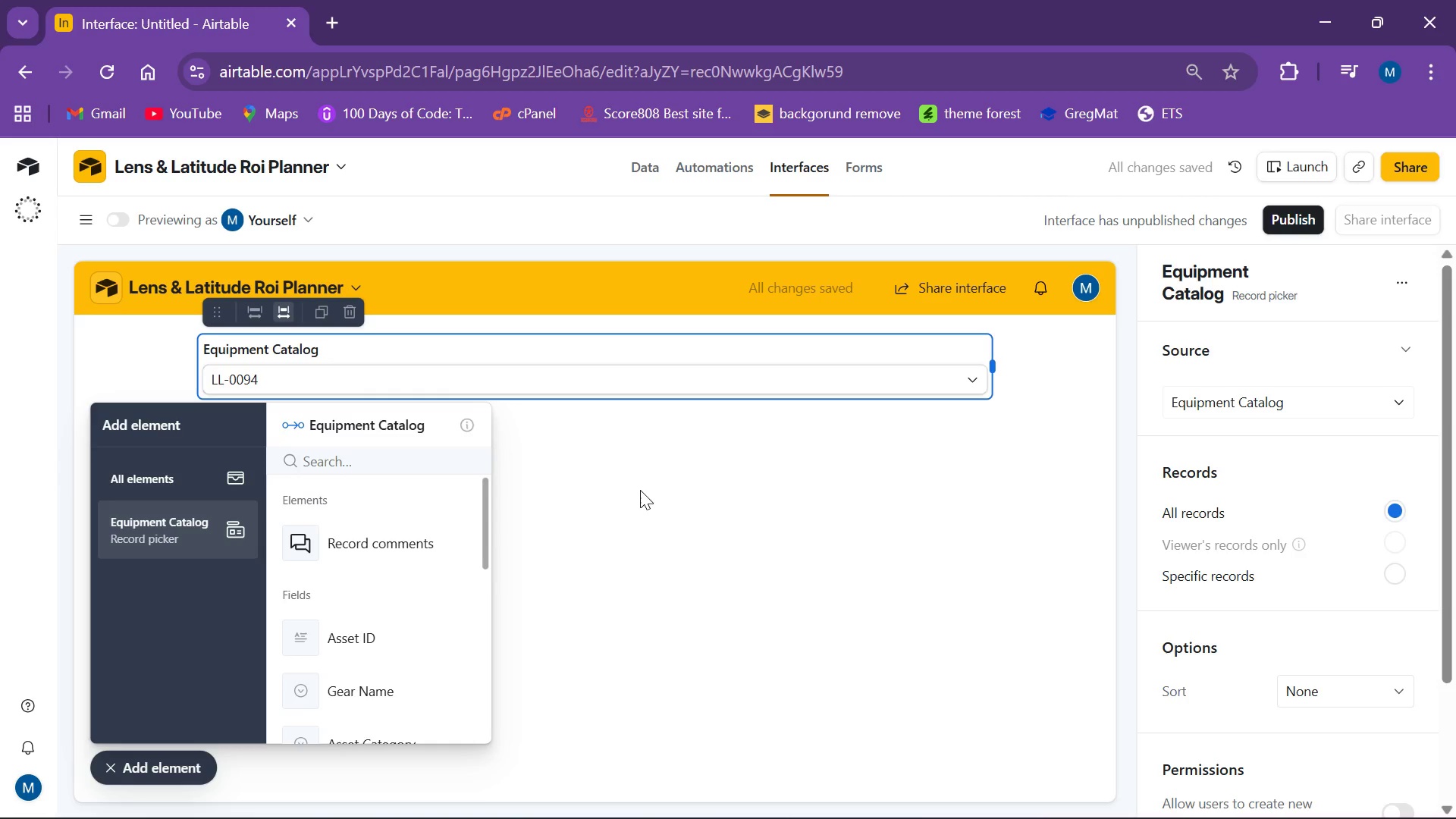 
wait(5.69)
 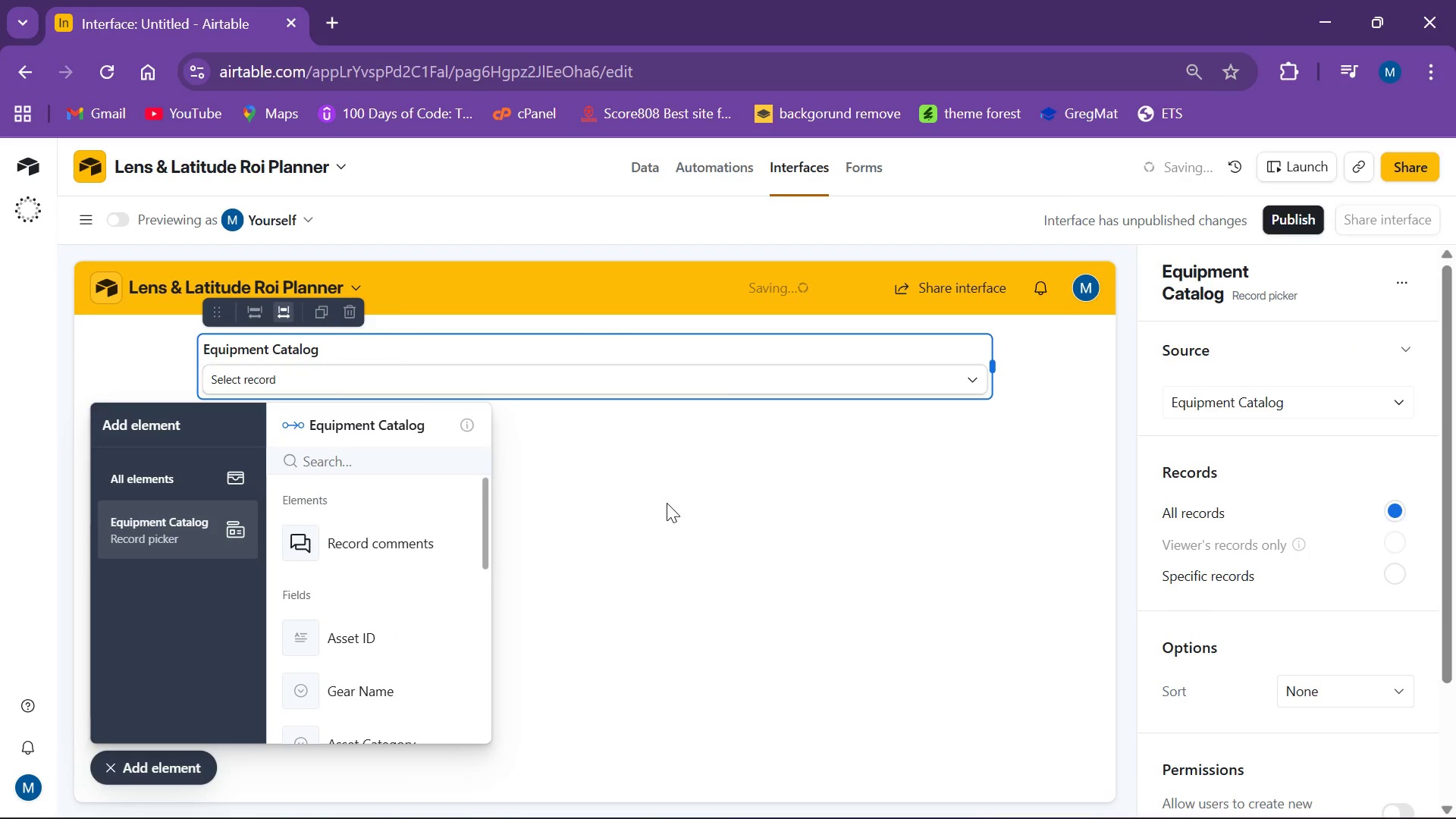 
left_click([726, 347])
 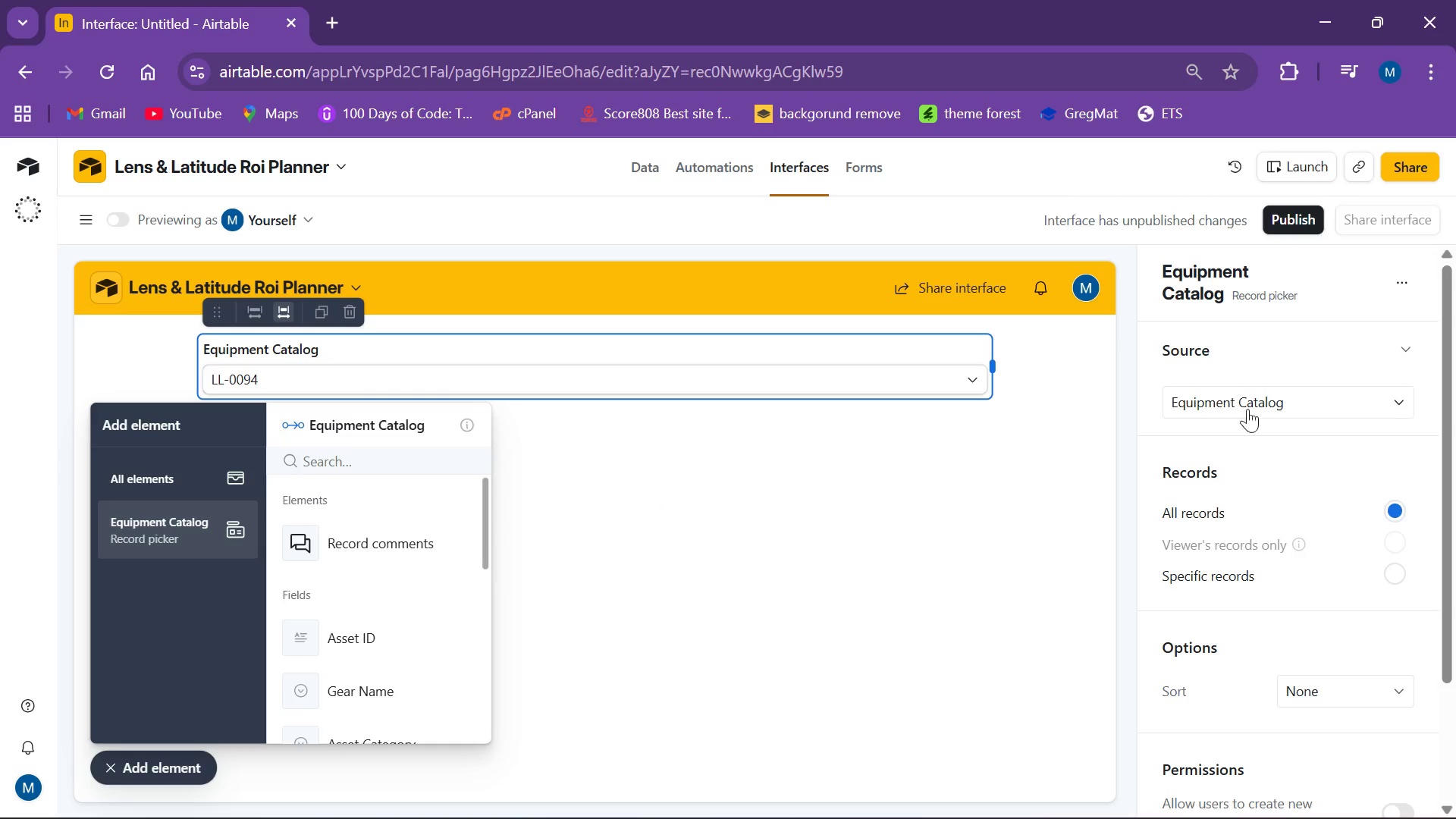 
left_click([1257, 397])
 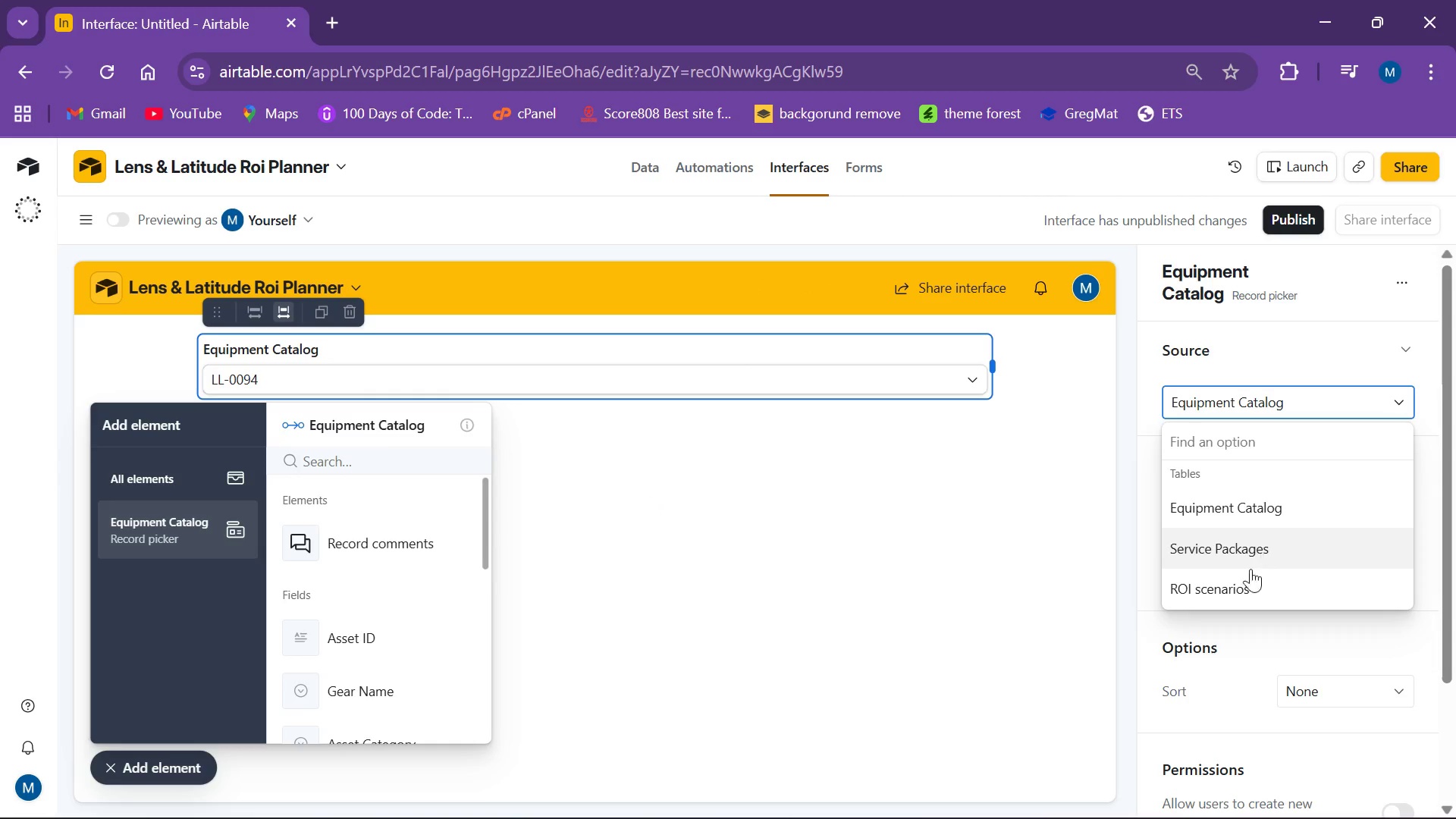 
left_click([1244, 578])
 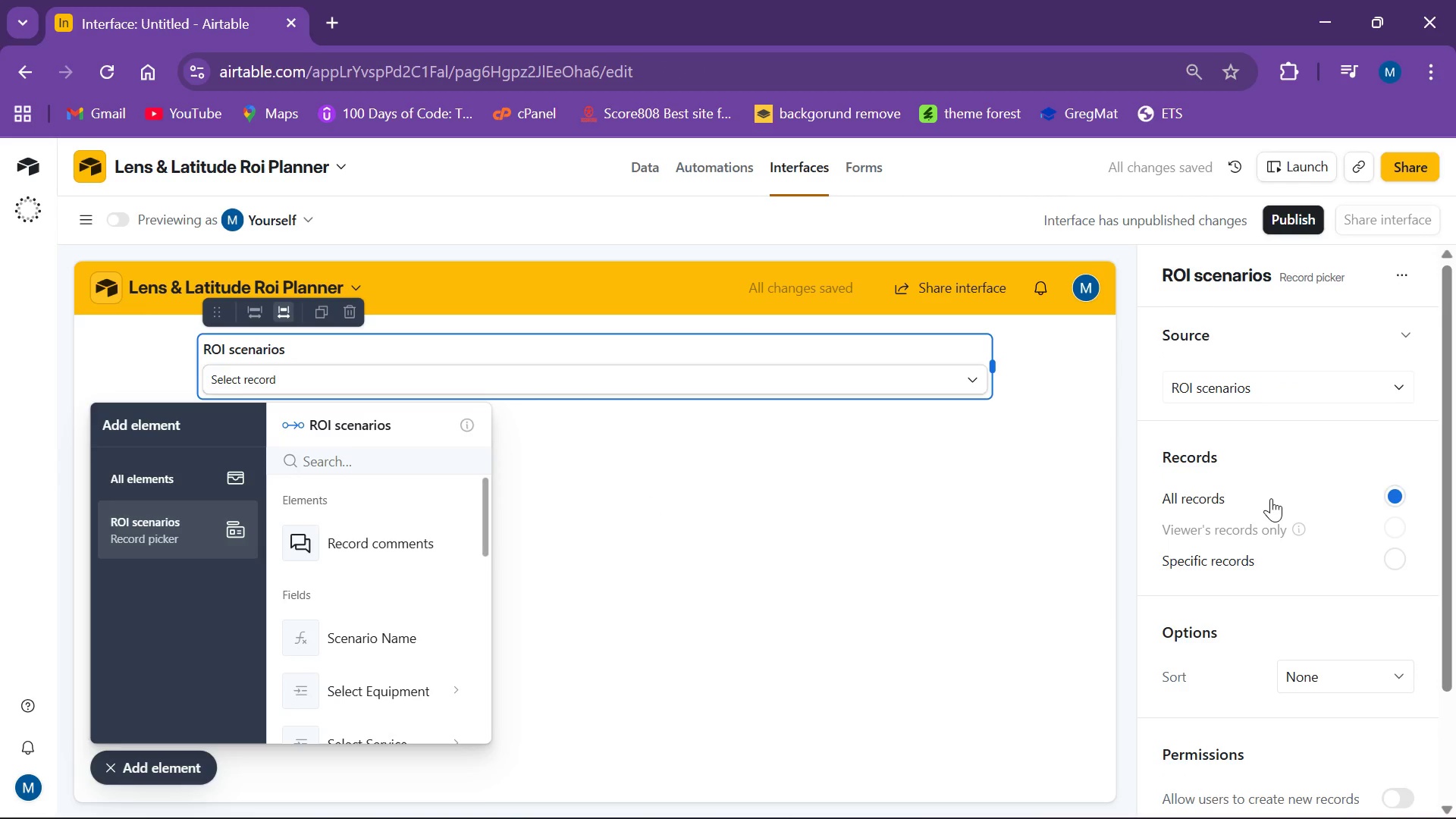 
wait(5.78)
 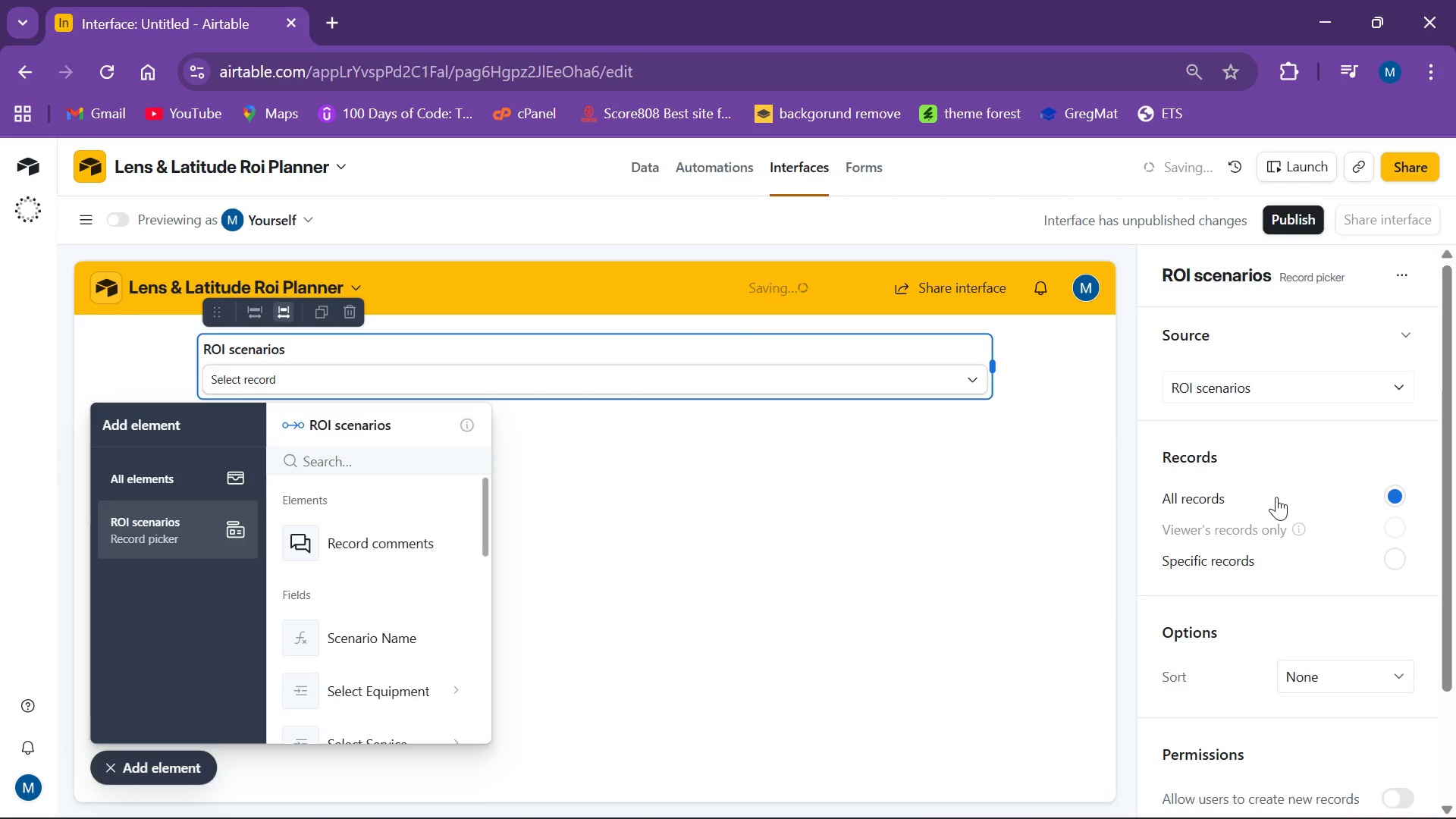 
scroll: coordinate [1345, 549], scroll_direction: down, amount: 11.0
 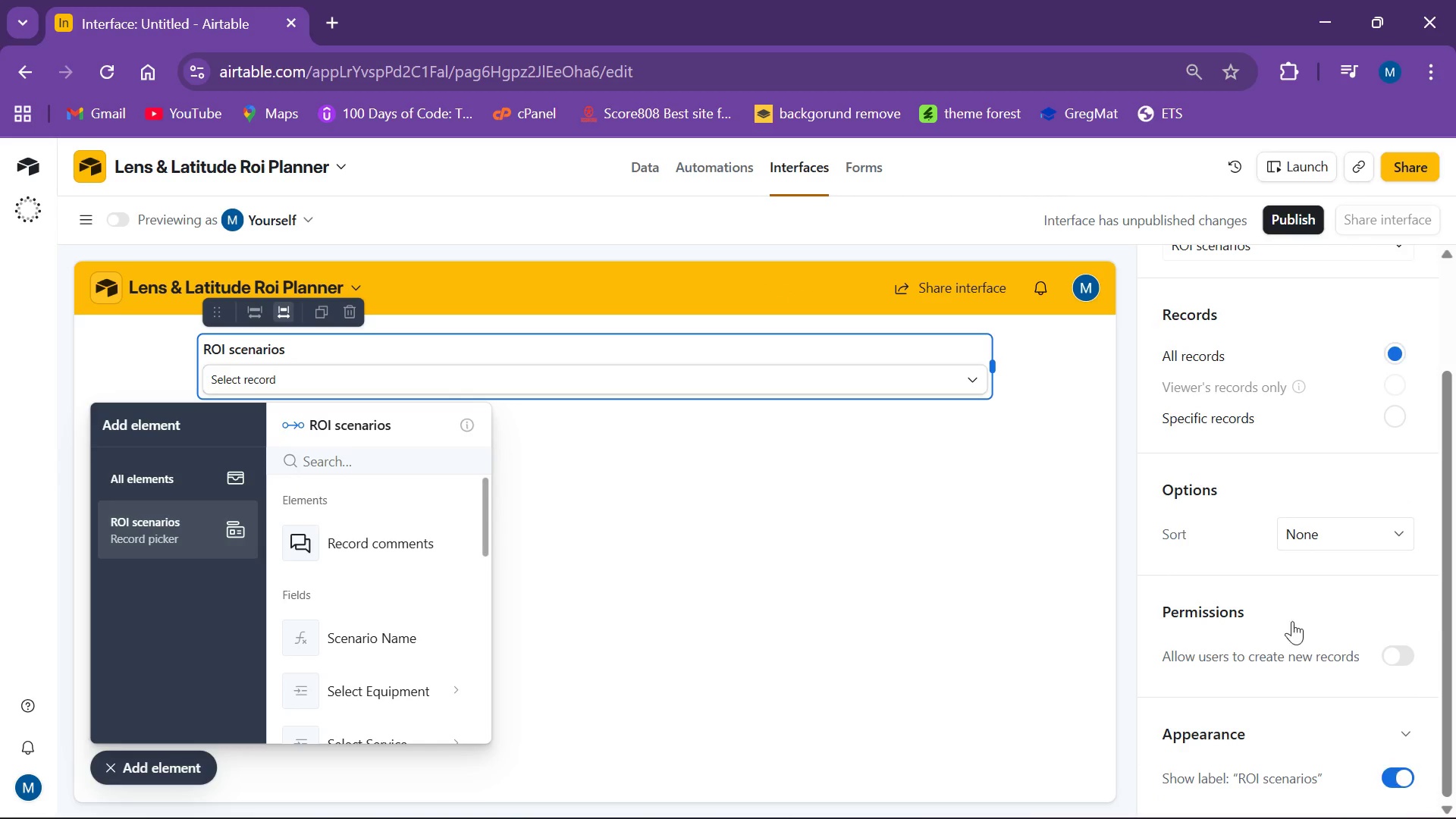 
scroll: coordinate [1285, 334], scroll_direction: up, amount: 6.0
 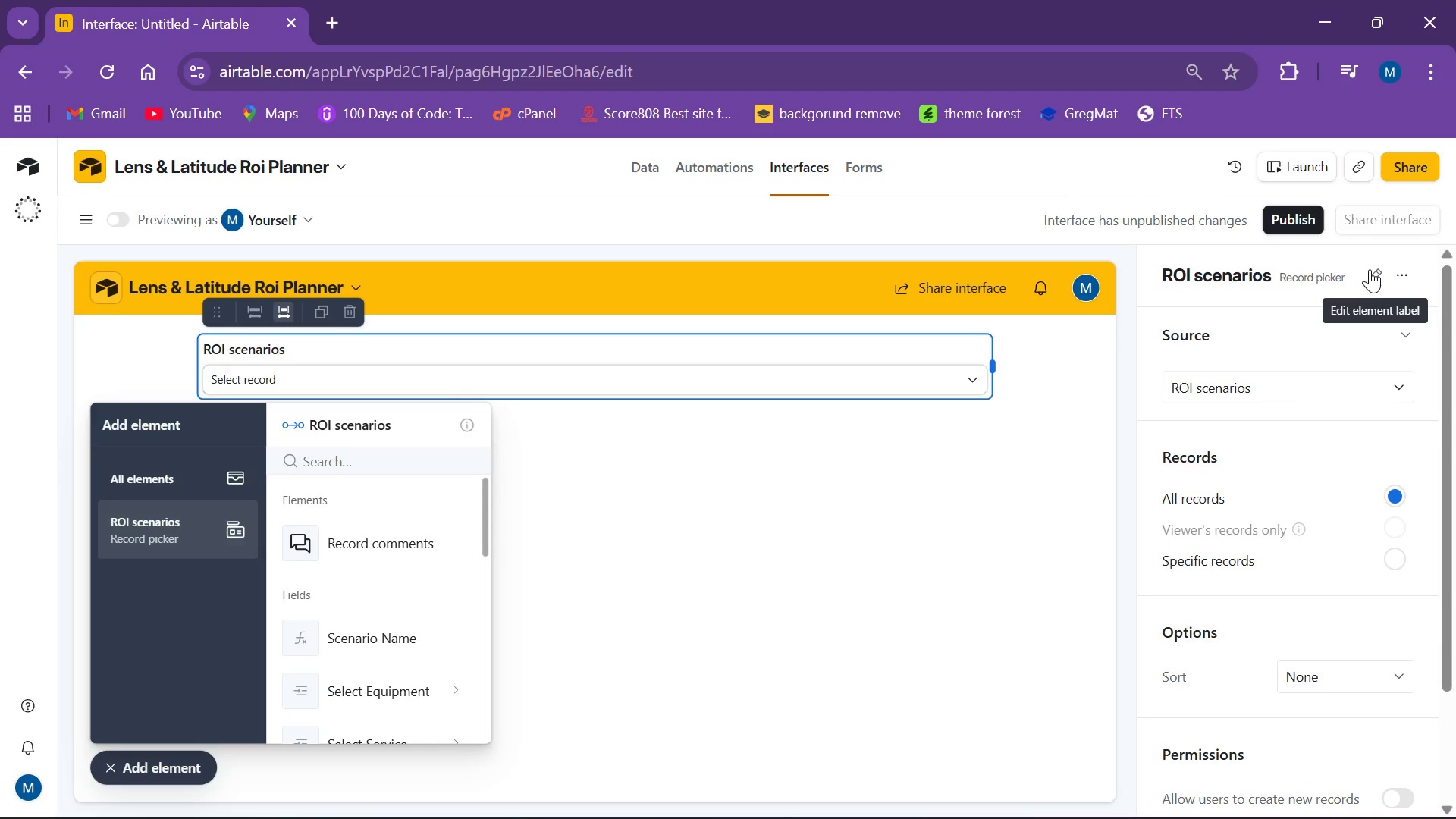 
left_click([1378, 274])
 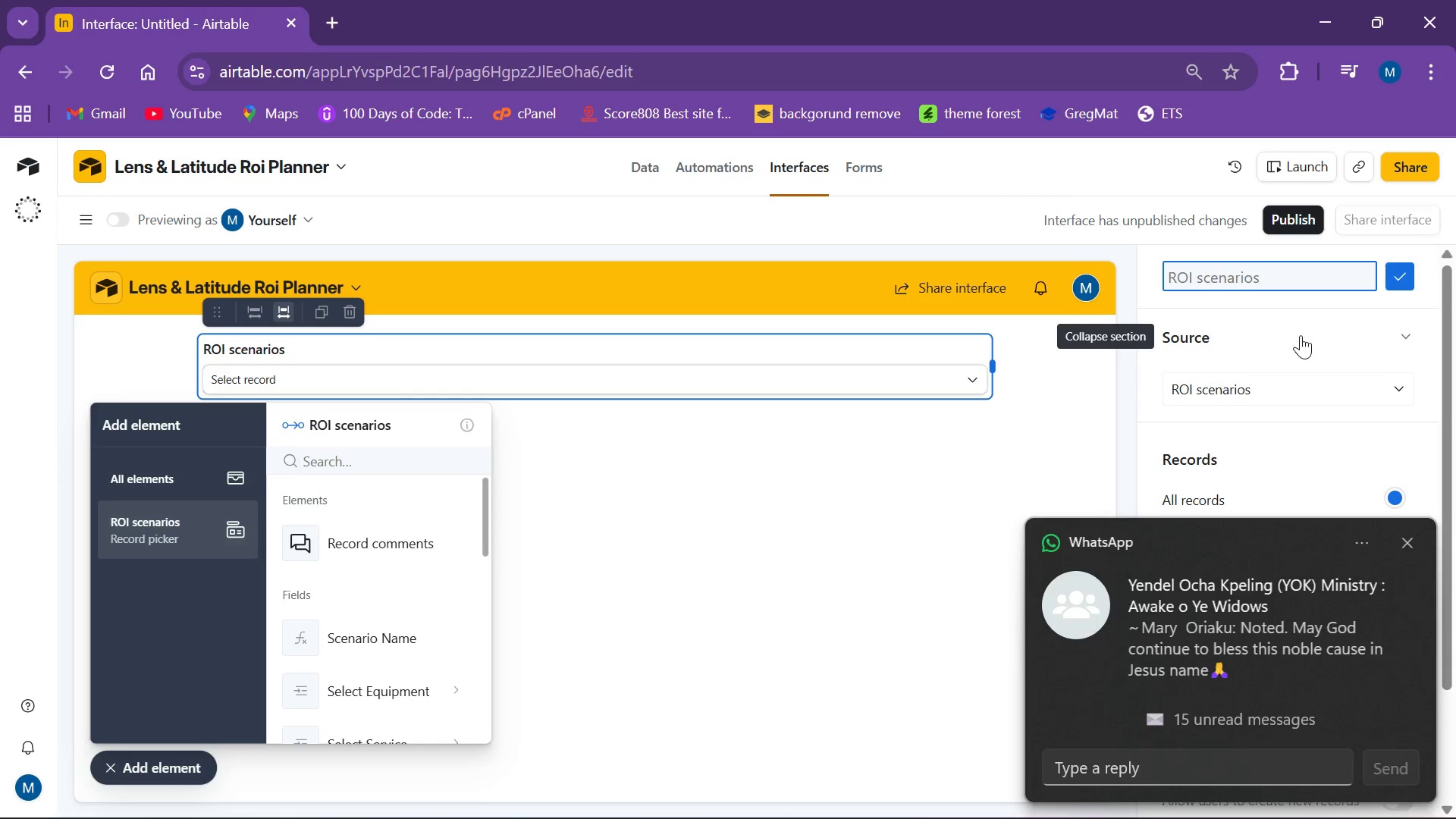 
wait(16.3)
 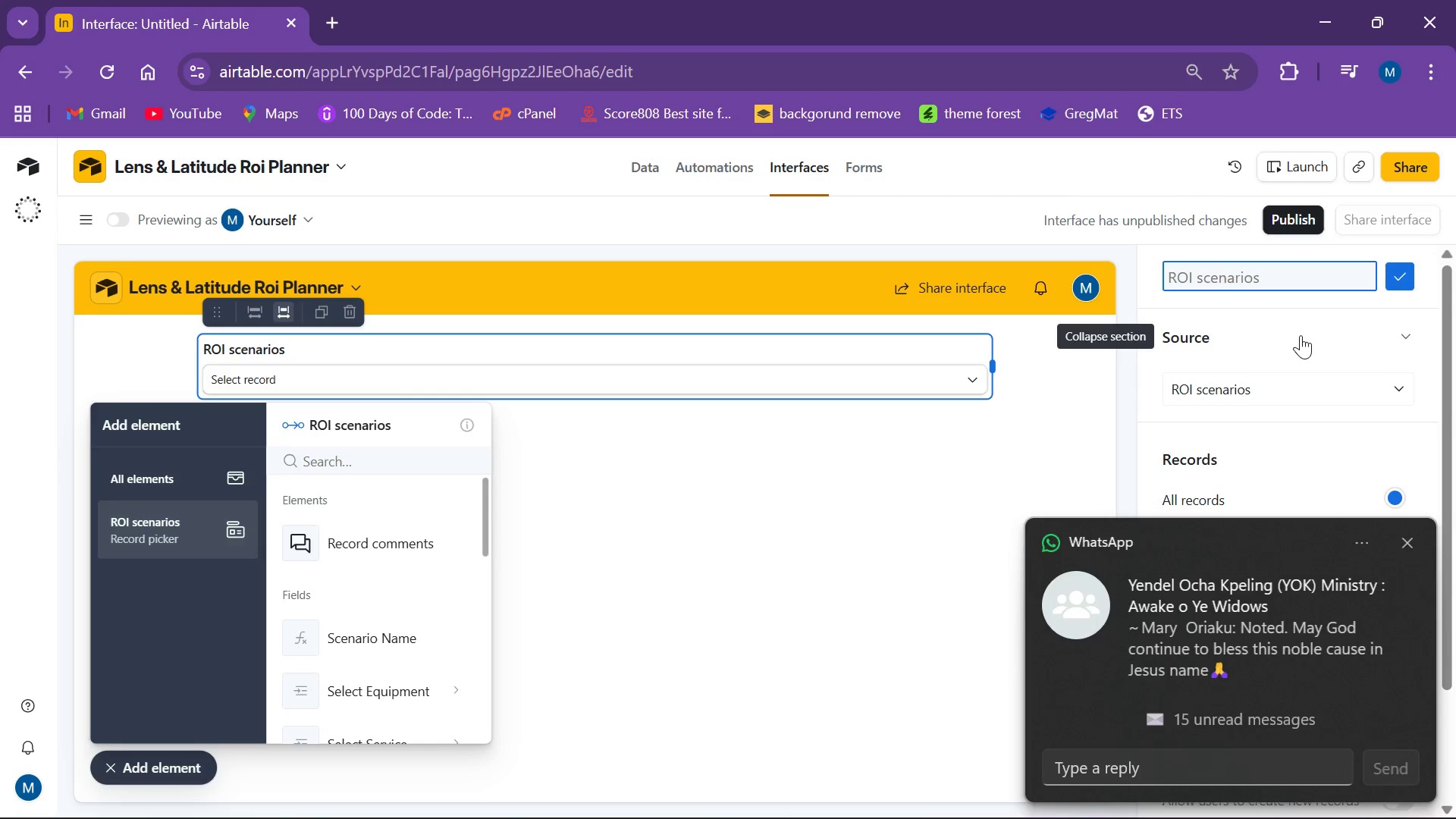 
key(CapsLock)
 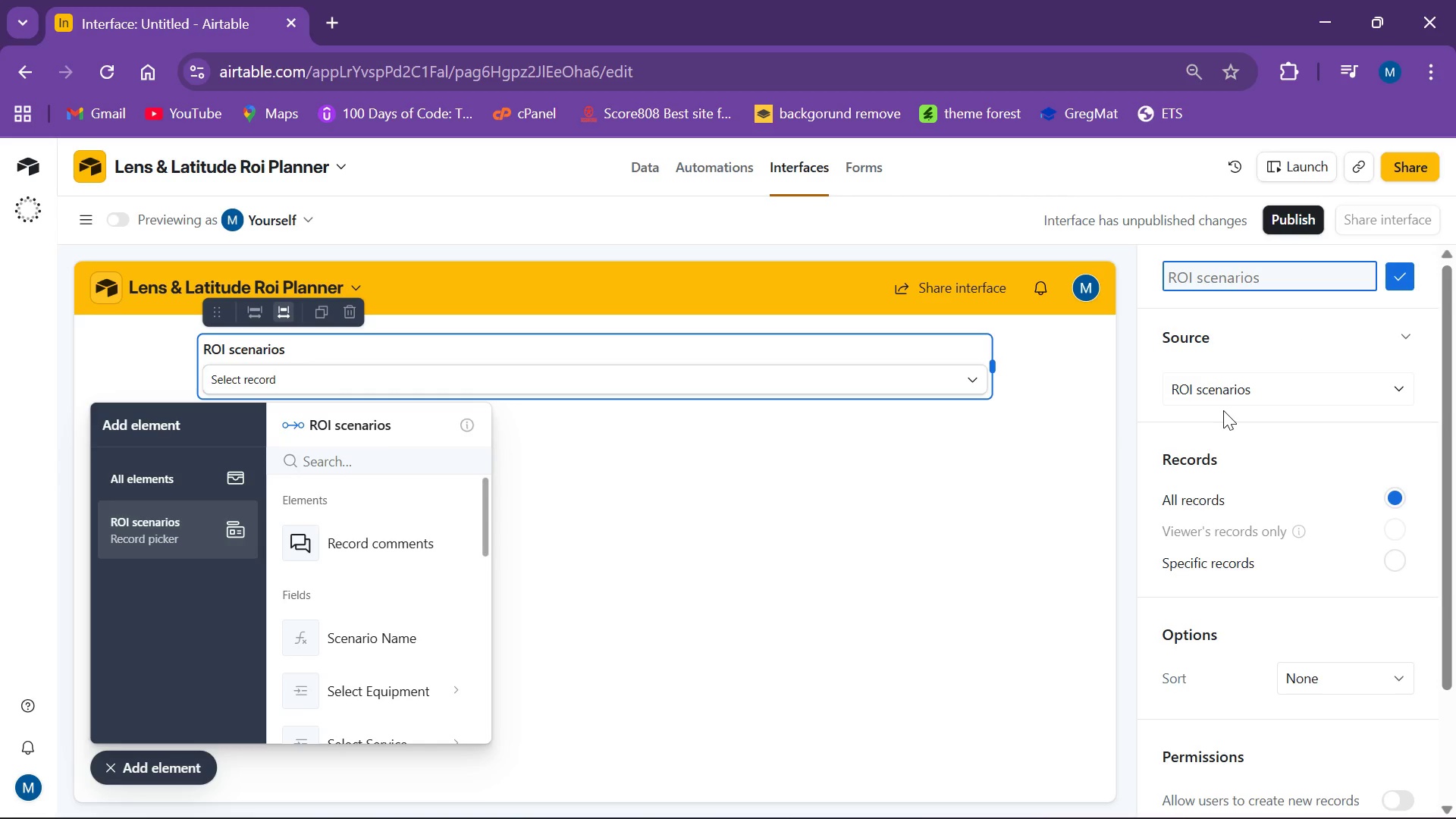 
type(Select Investment Scenario)
 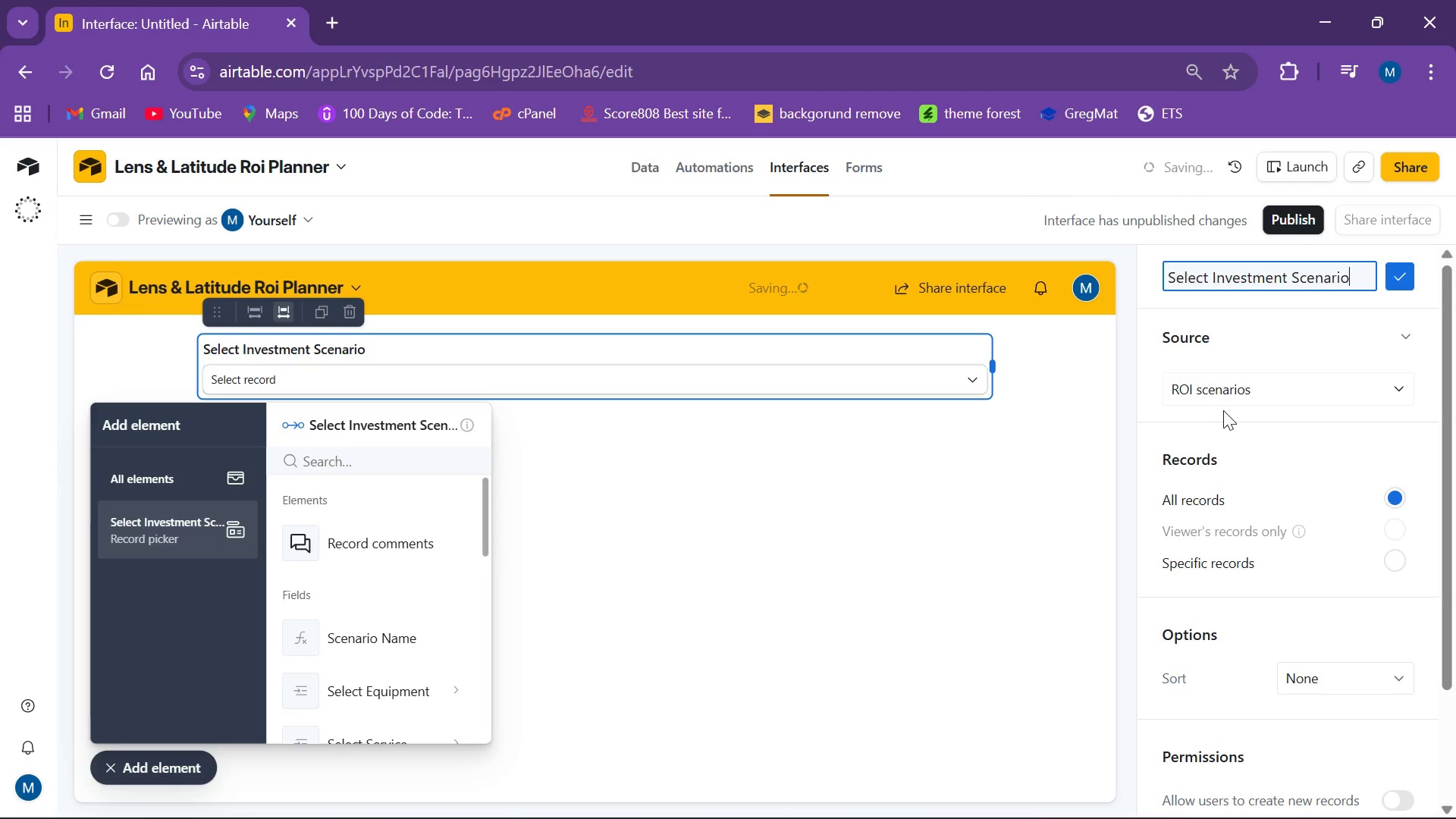 
key(Enter)
 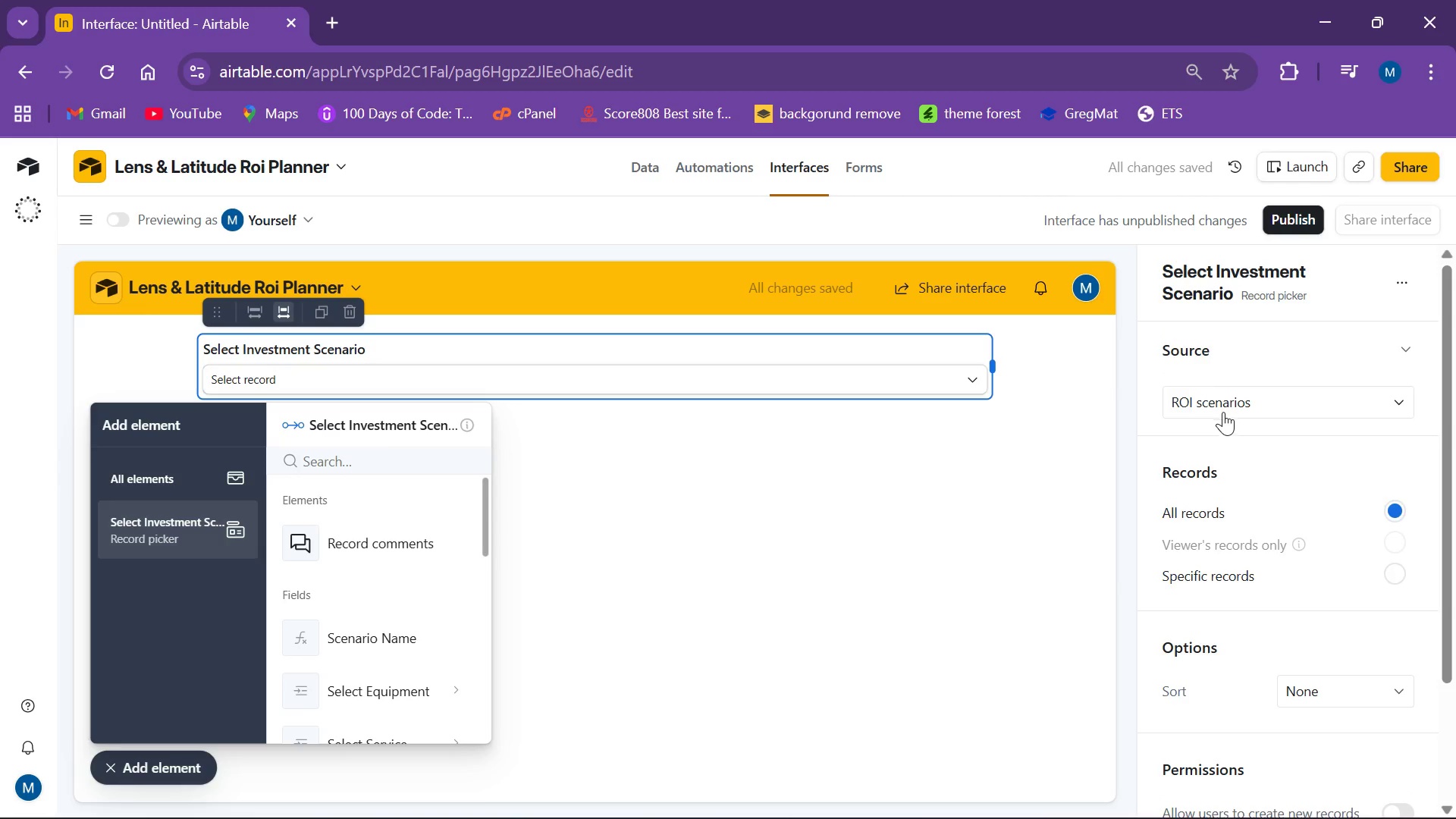 
left_click([1223, 412])
 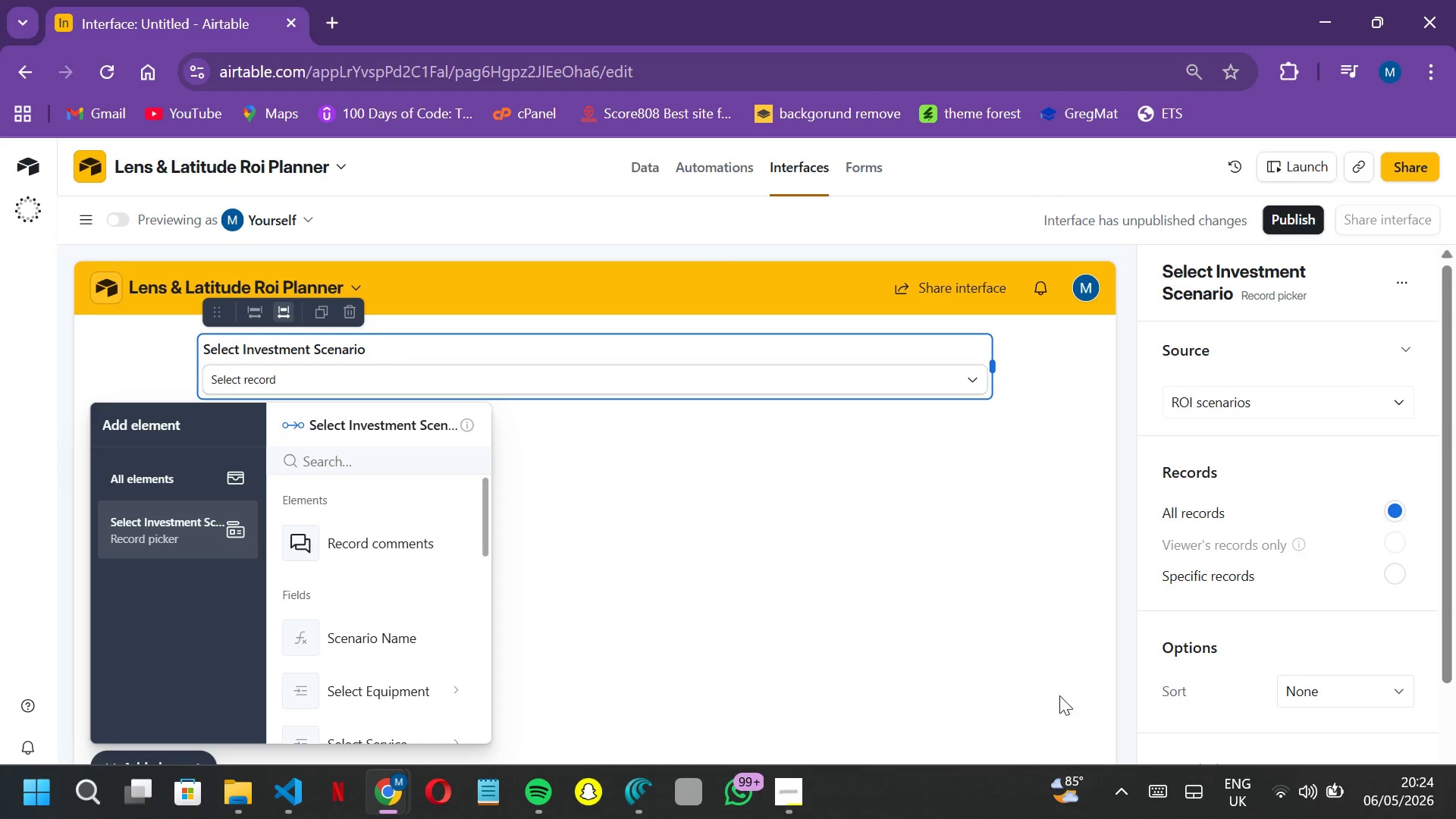 
wait(12.11)
 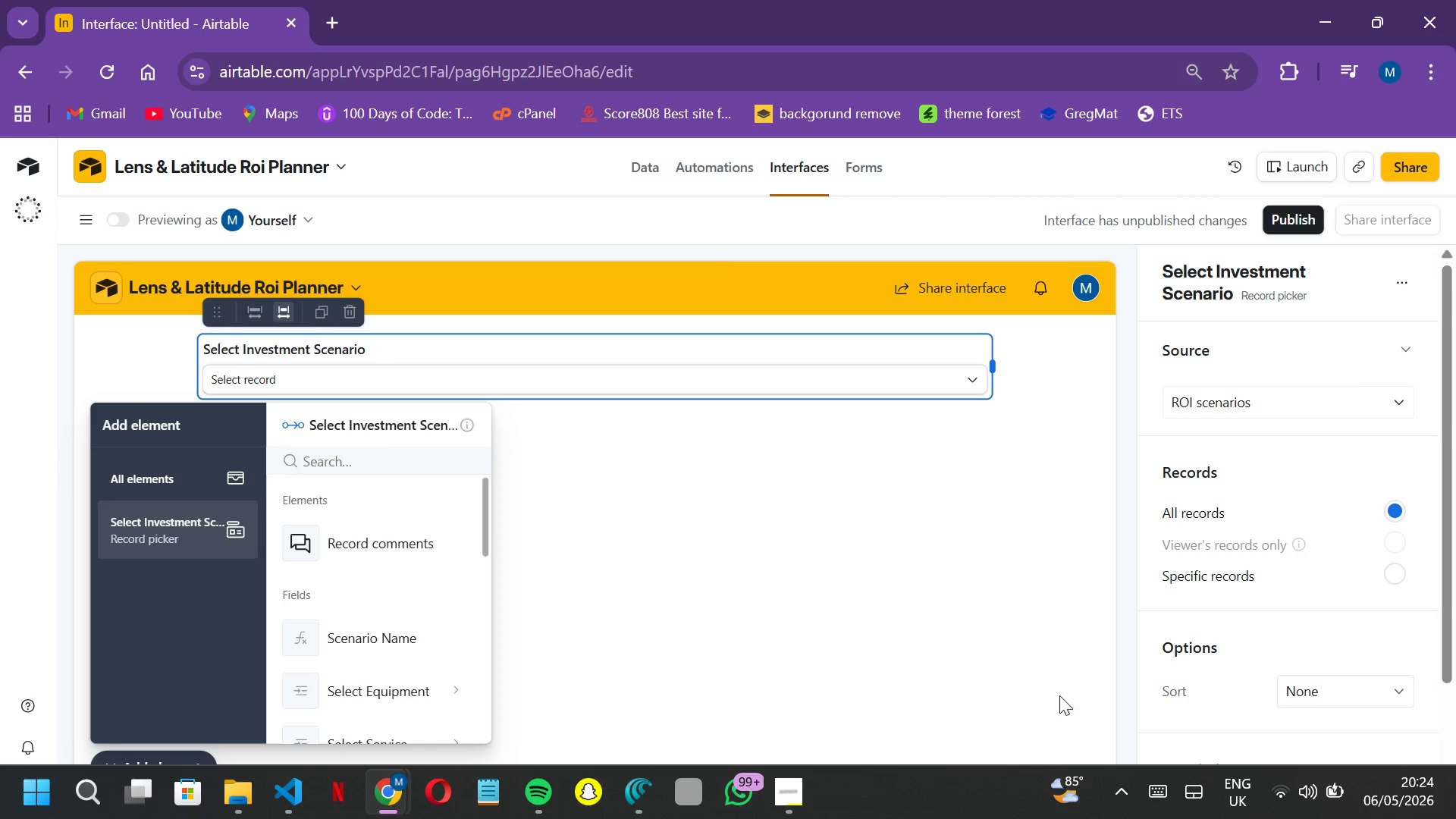 
left_click([155, 766])
 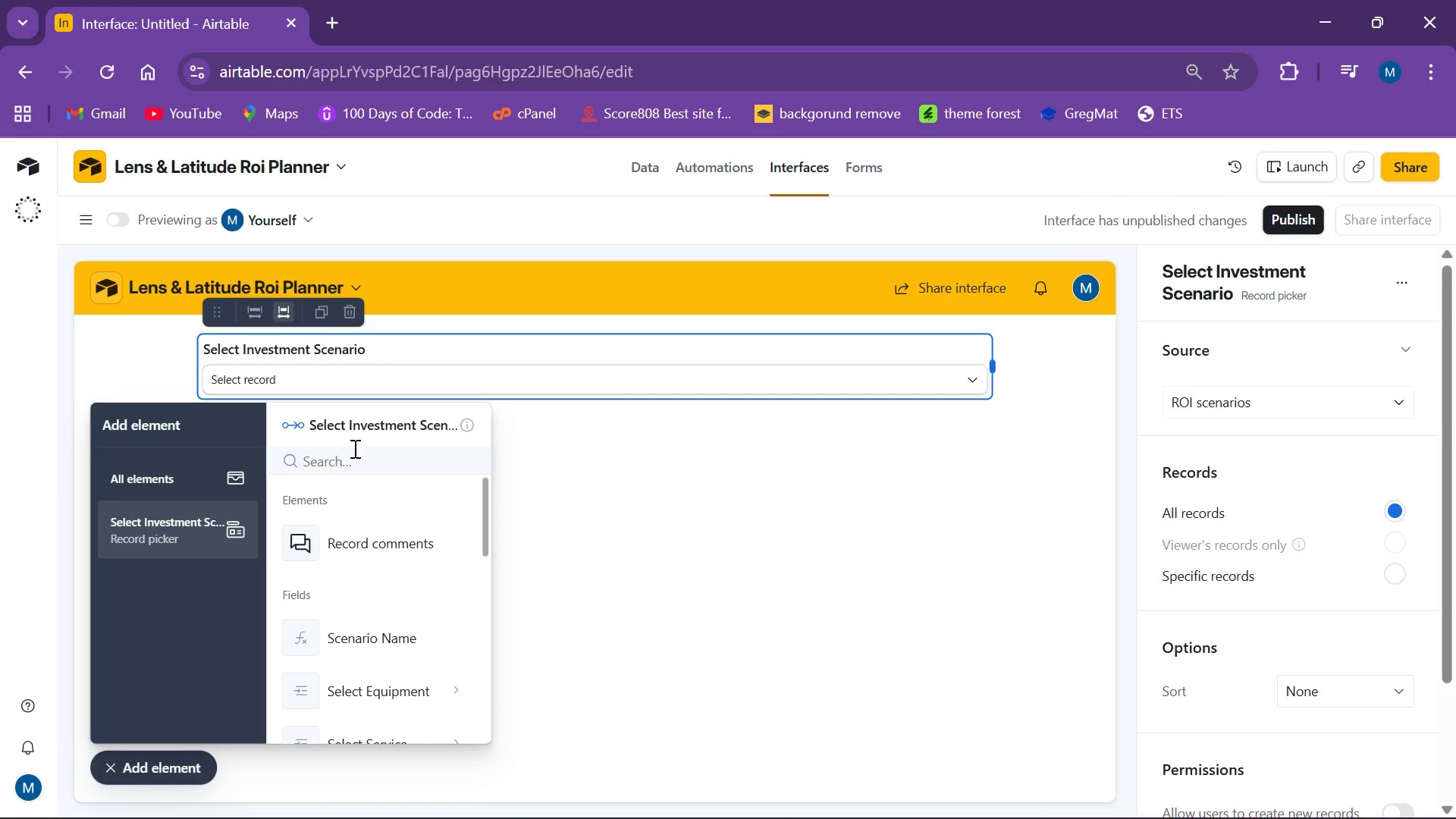 
left_click([353, 466])
 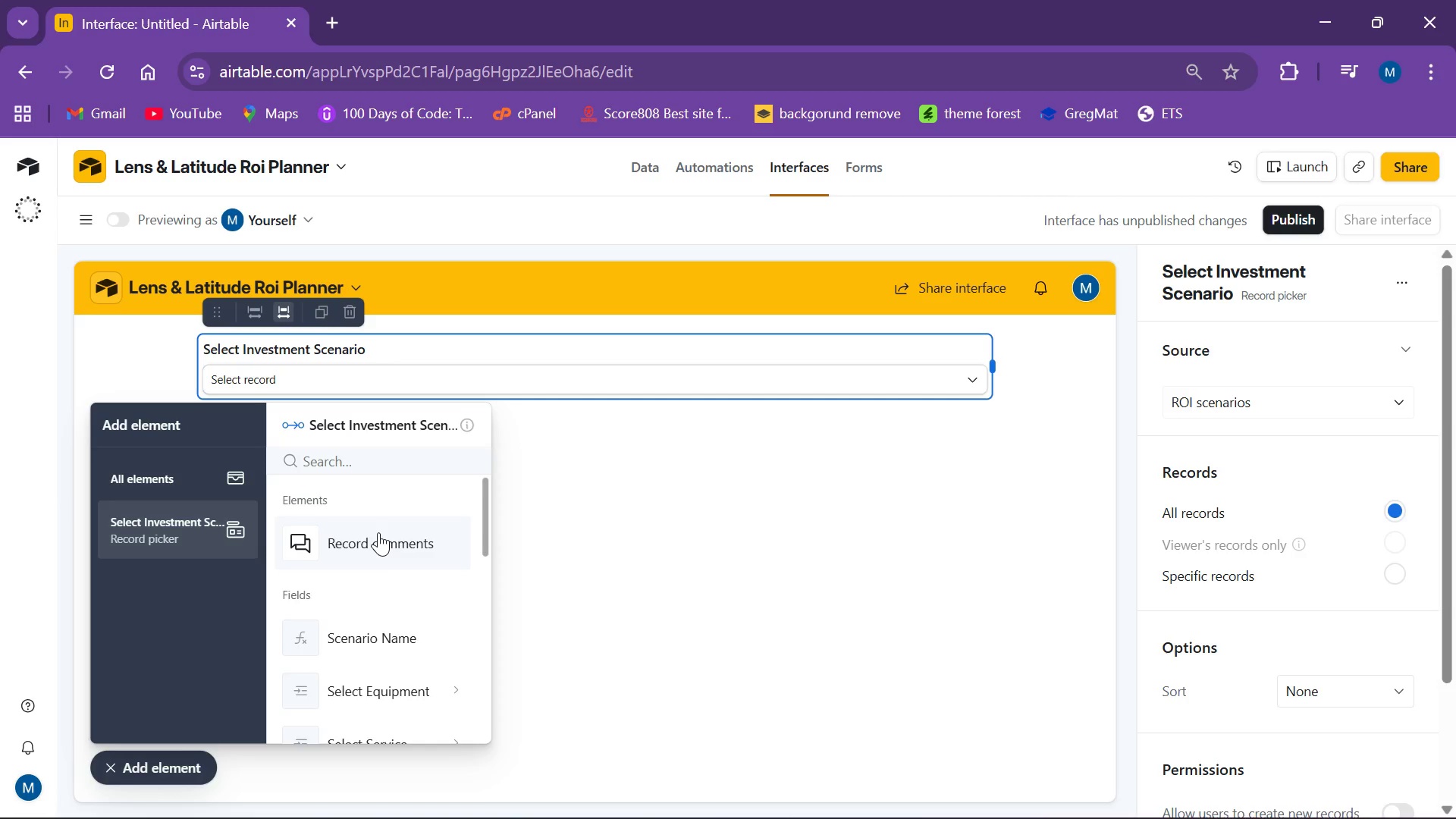 
left_click([193, 484])
 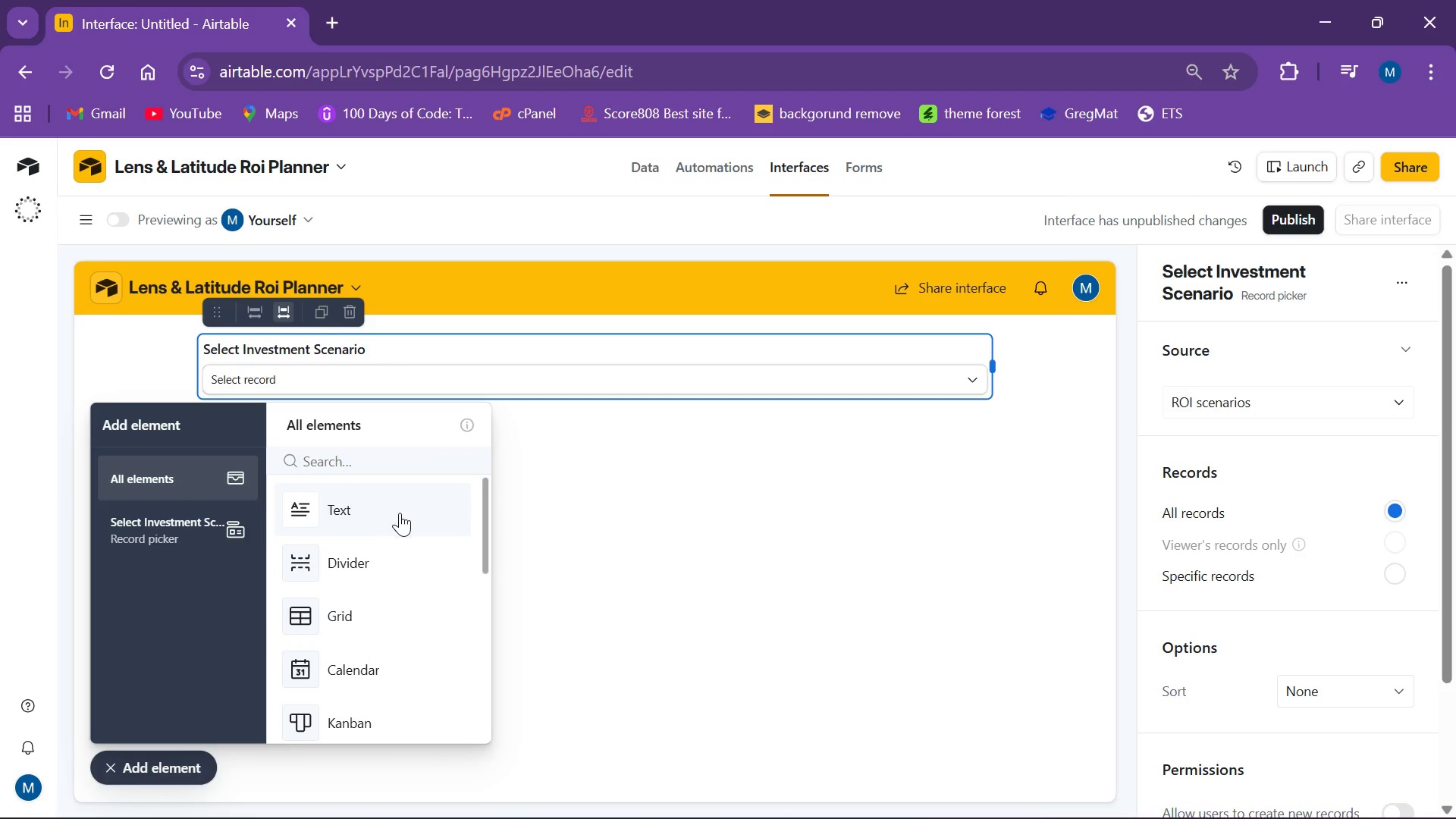 
scroll: coordinate [407, 500], scroll_direction: down, amount: 13.0
 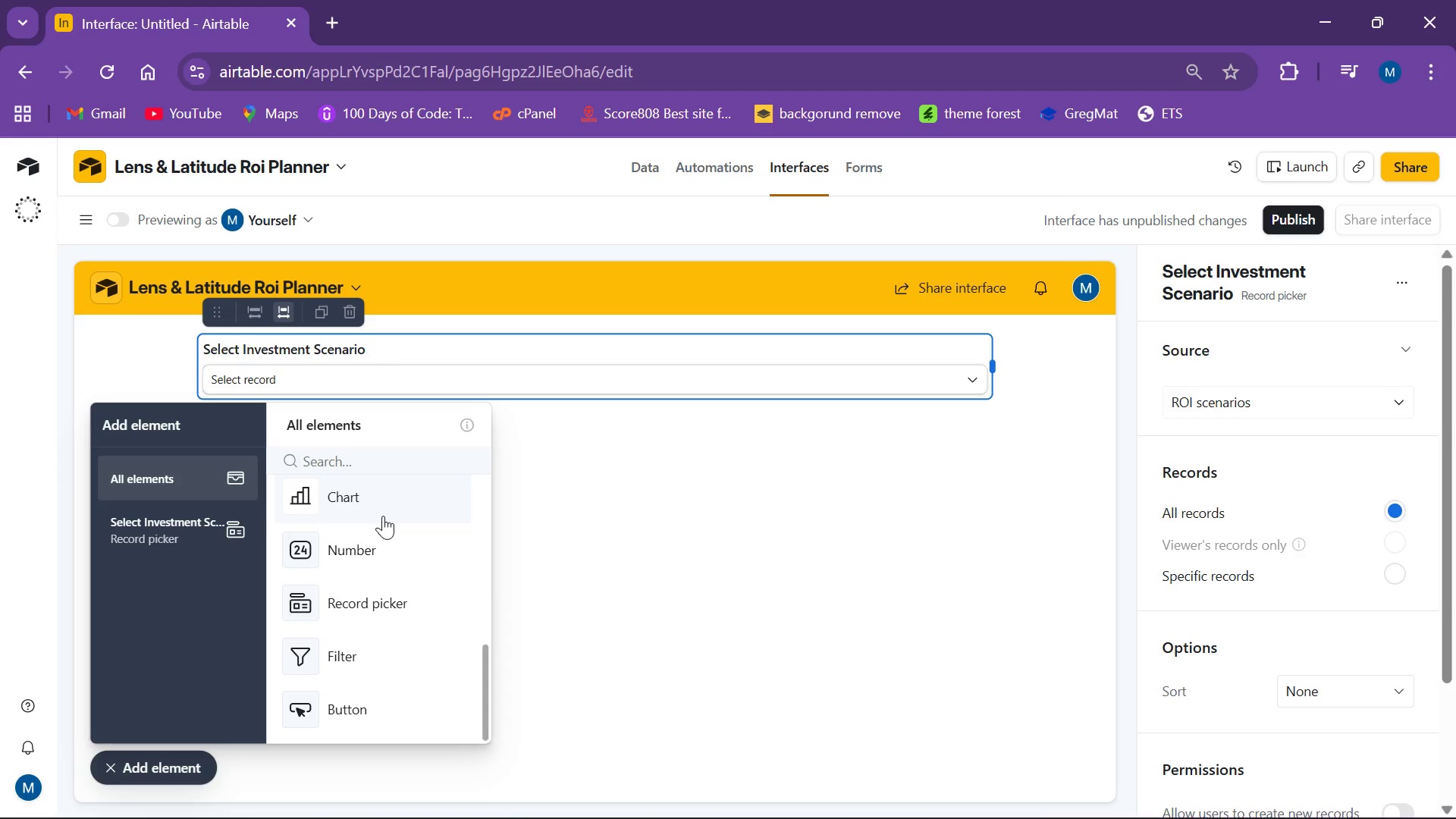 
type(da)
 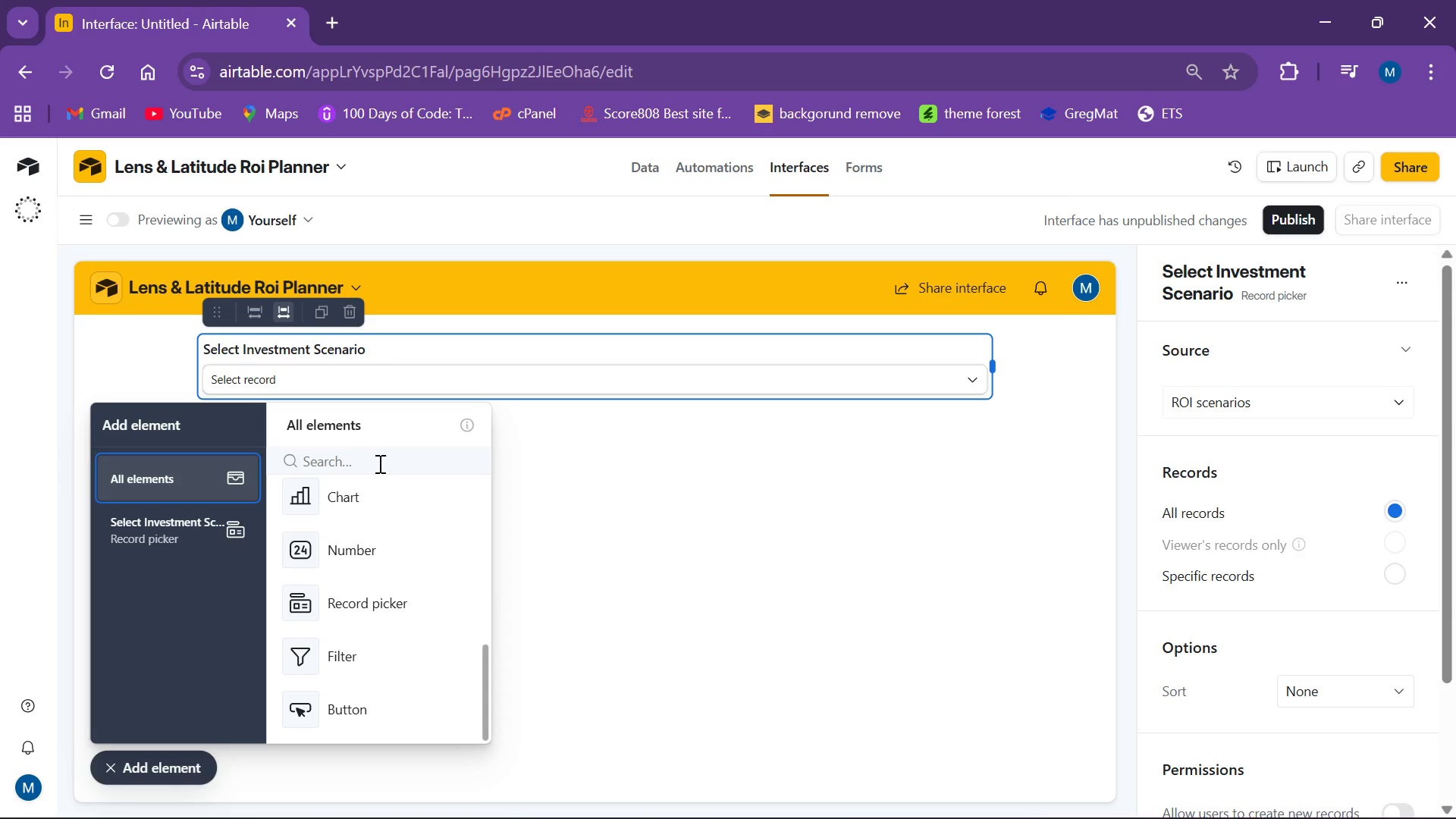 
left_click([378, 463])
 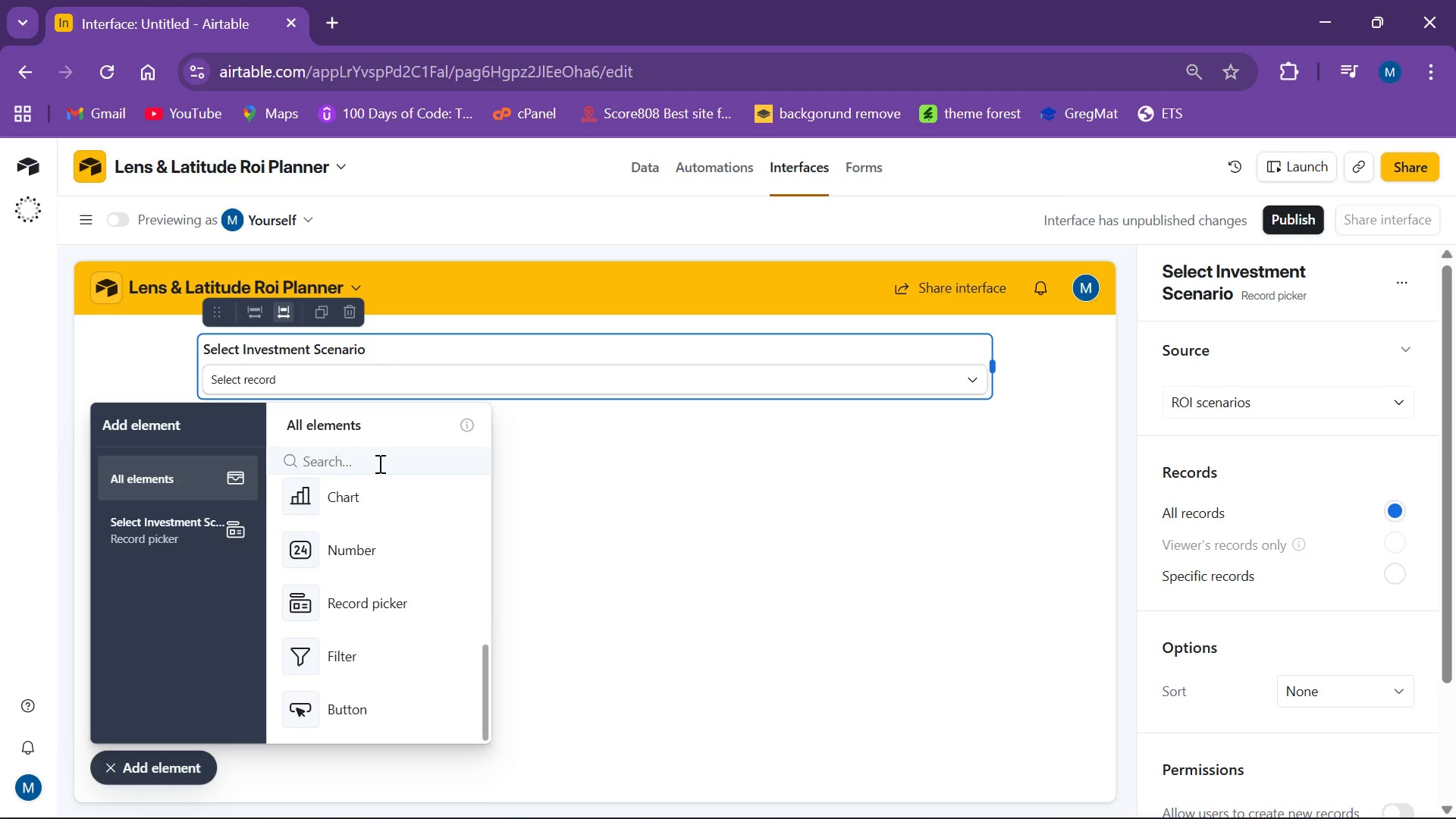 
type(da)
key(Backspace)
key(Backspace)
key(Backspace)
type(nu)
 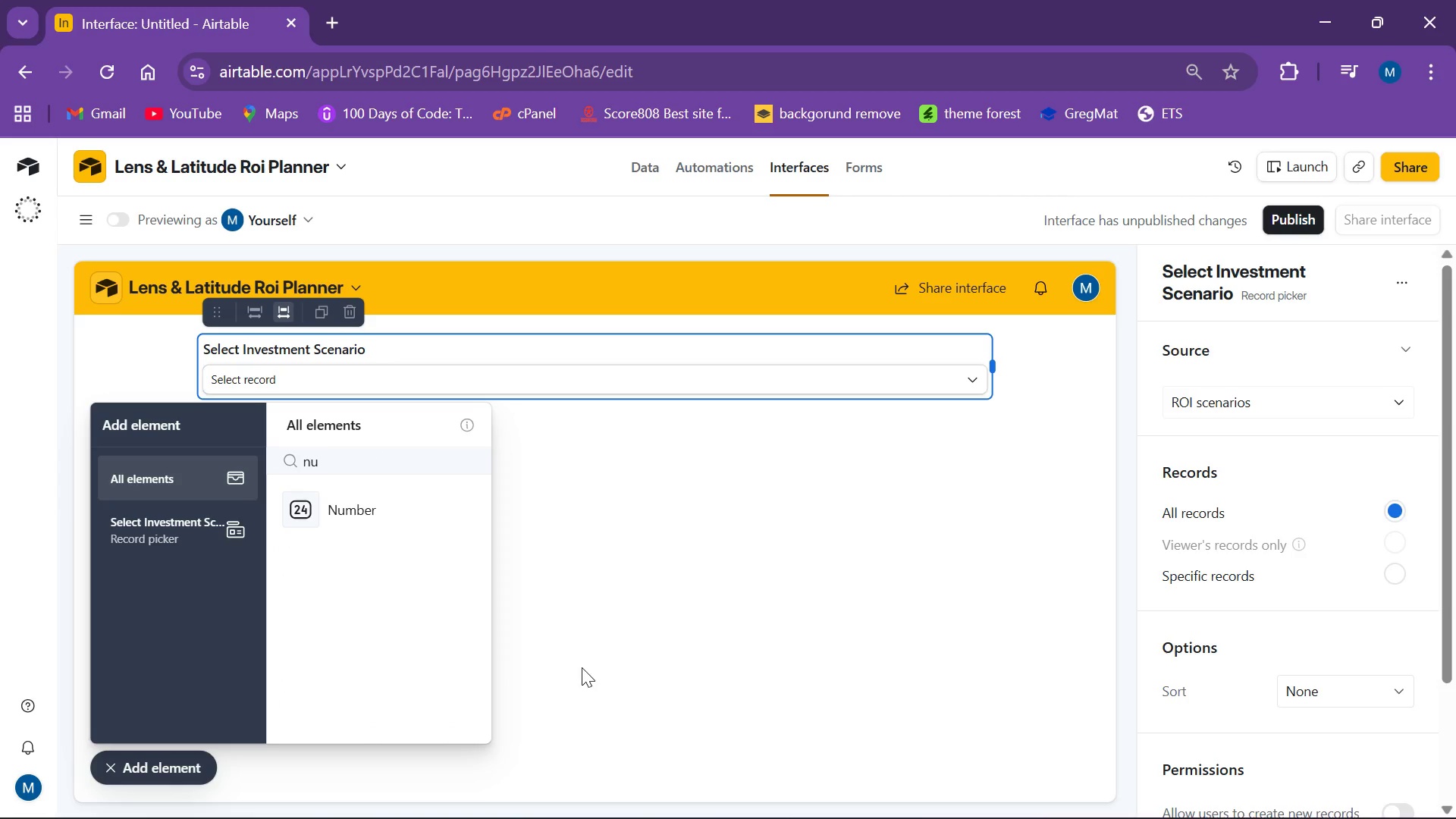 
left_click([351, 508])
 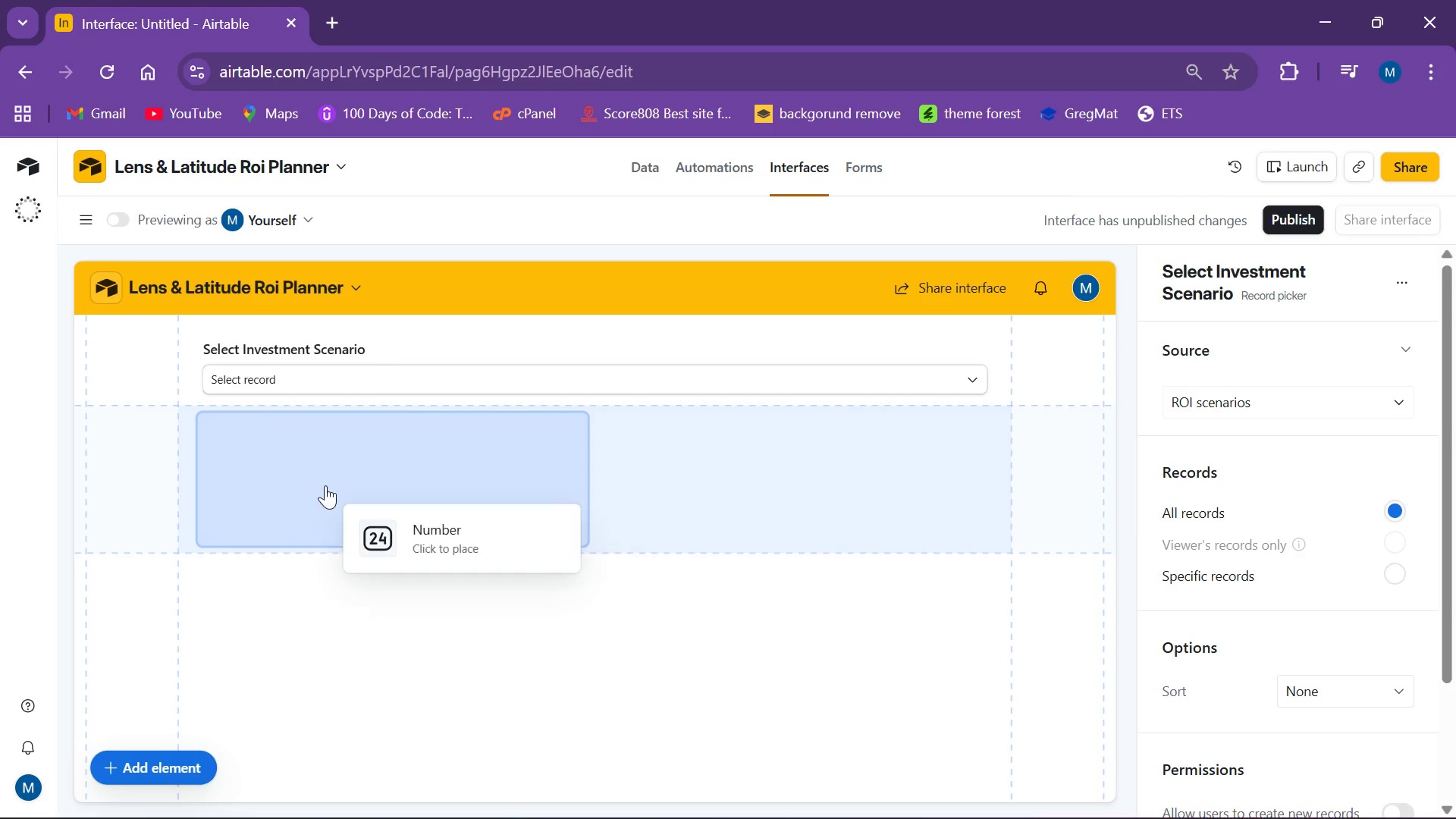 
left_click([321, 475])
 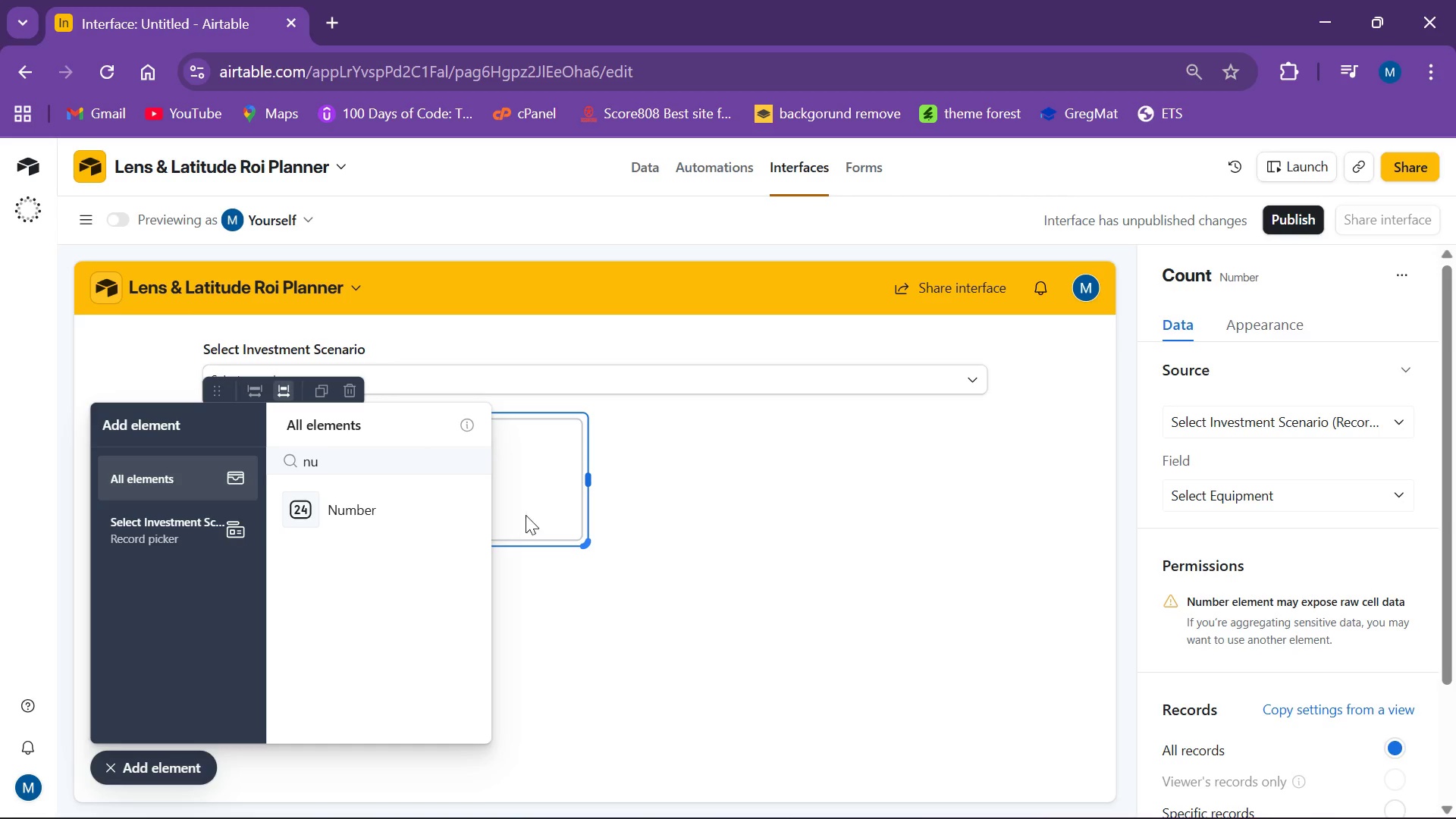 
wait(13.91)
 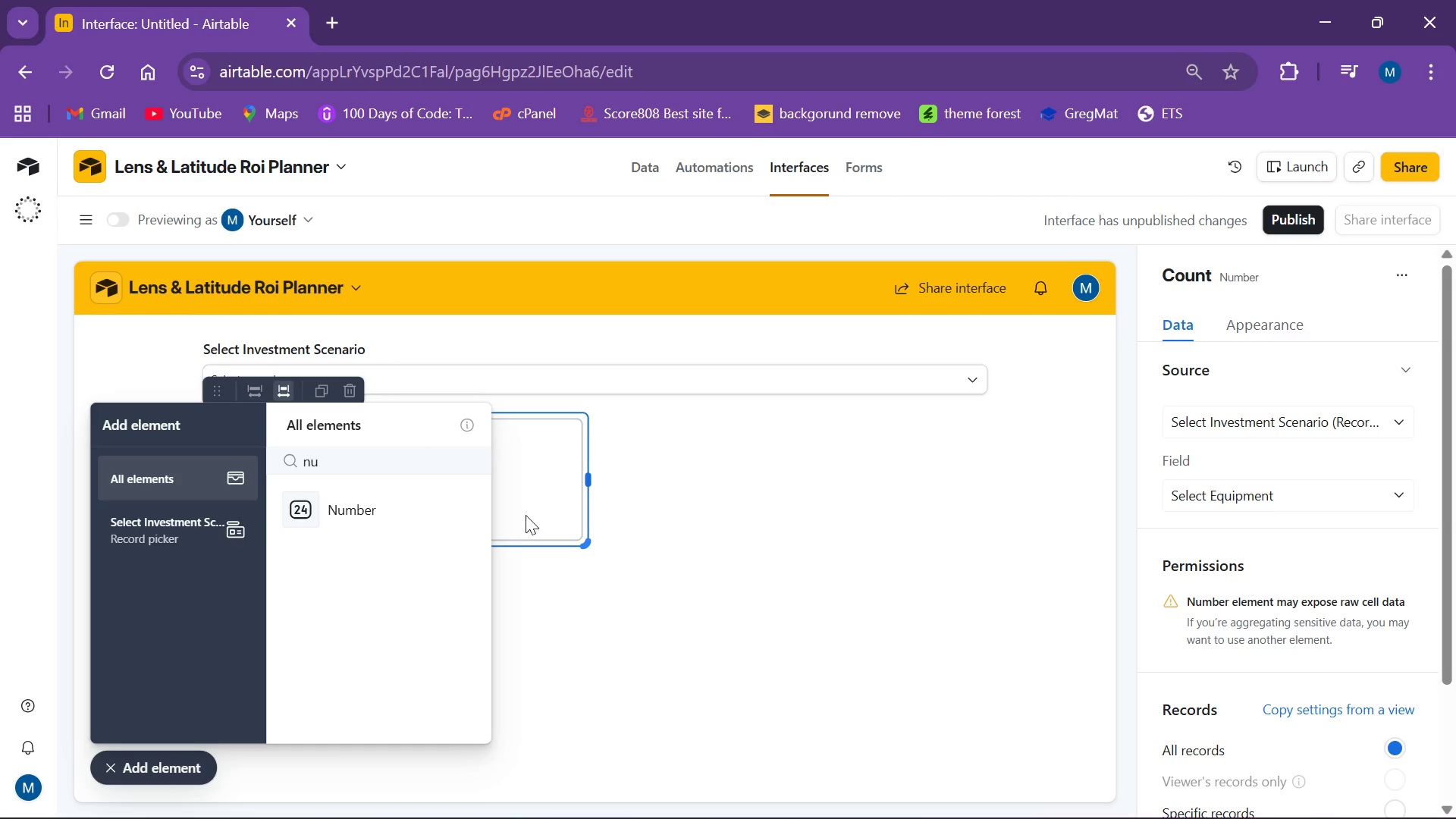 
left_click([1242, 419])
 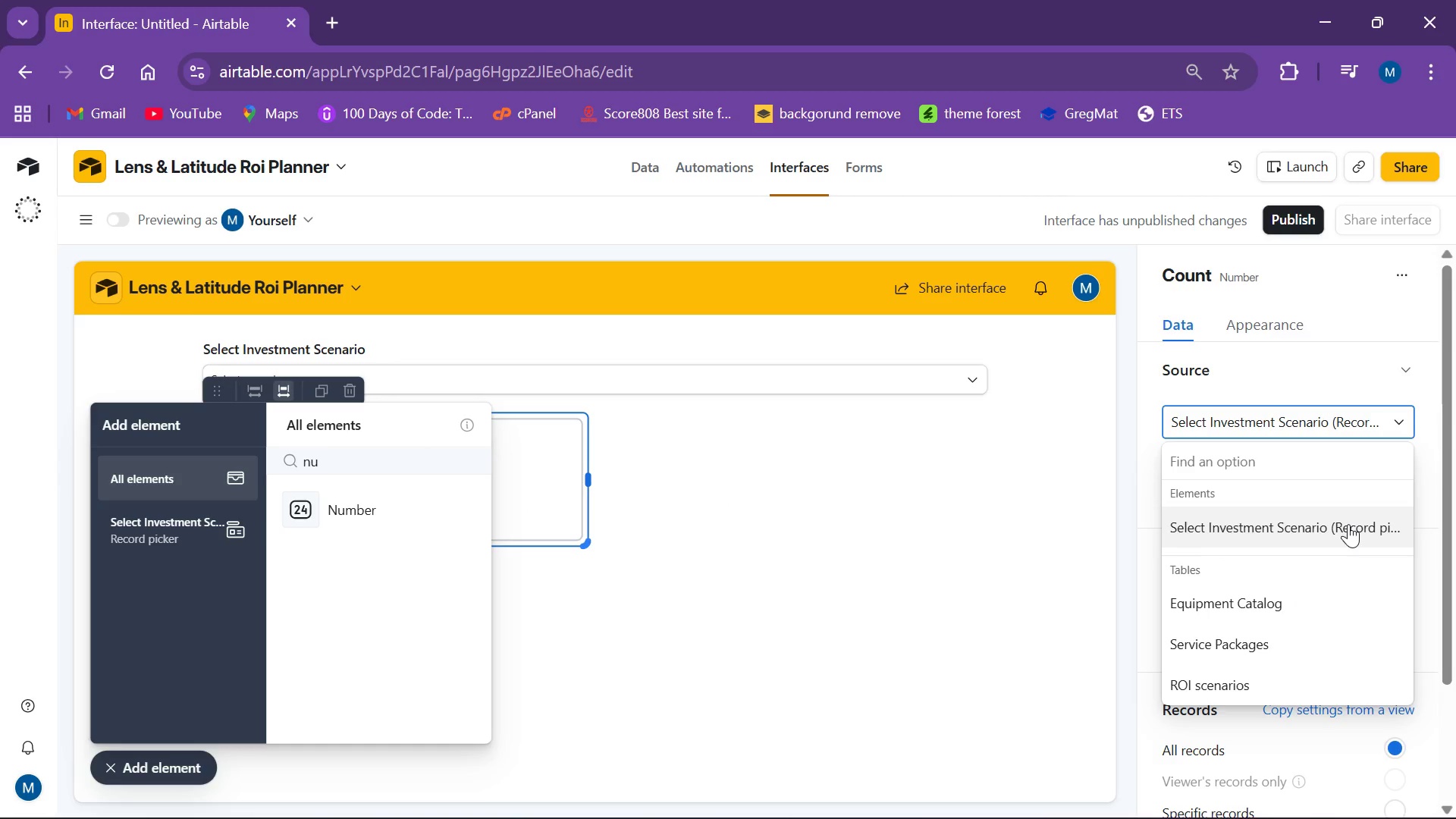 
left_click([1345, 524])
 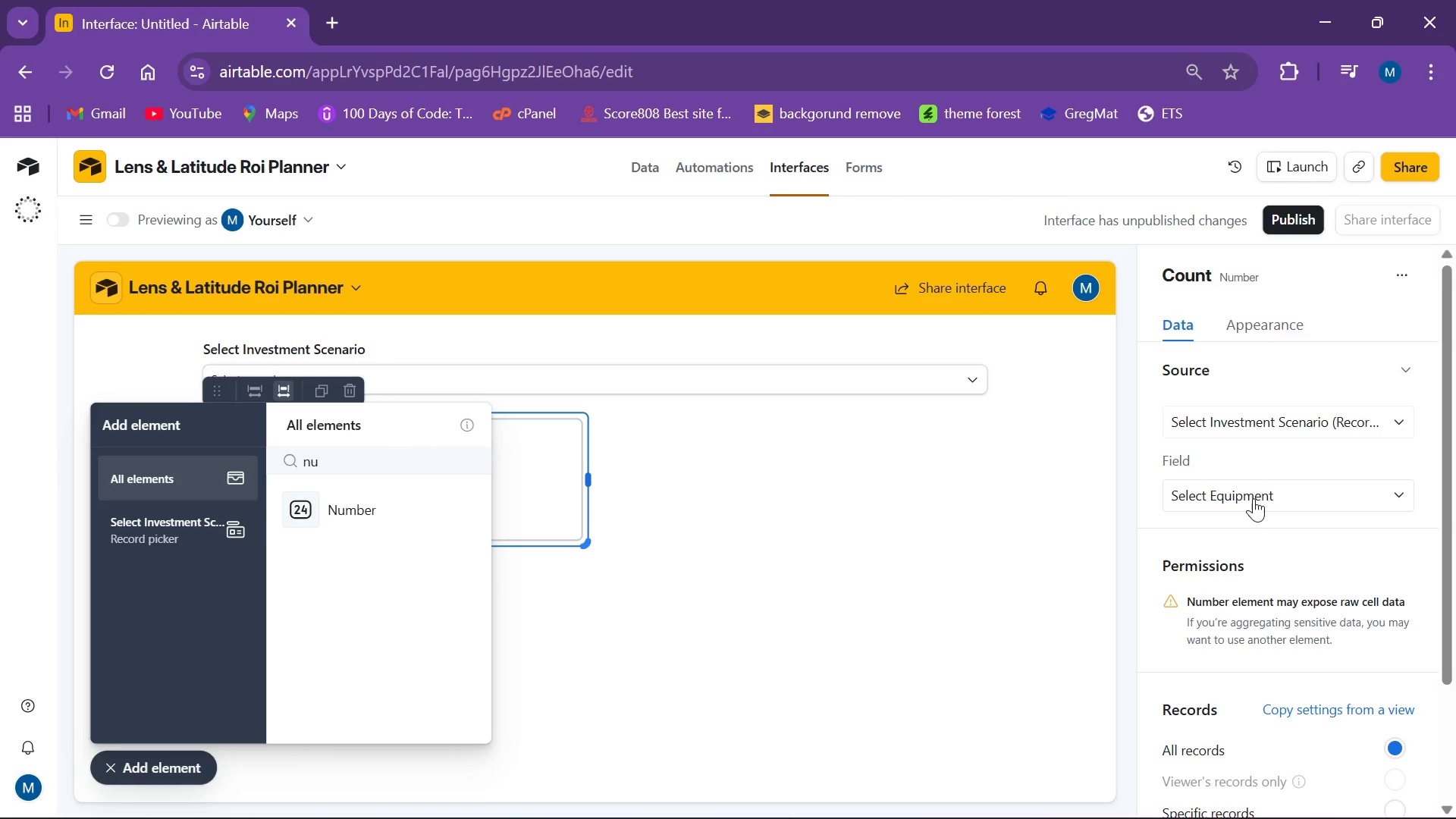 
wait(13.27)
 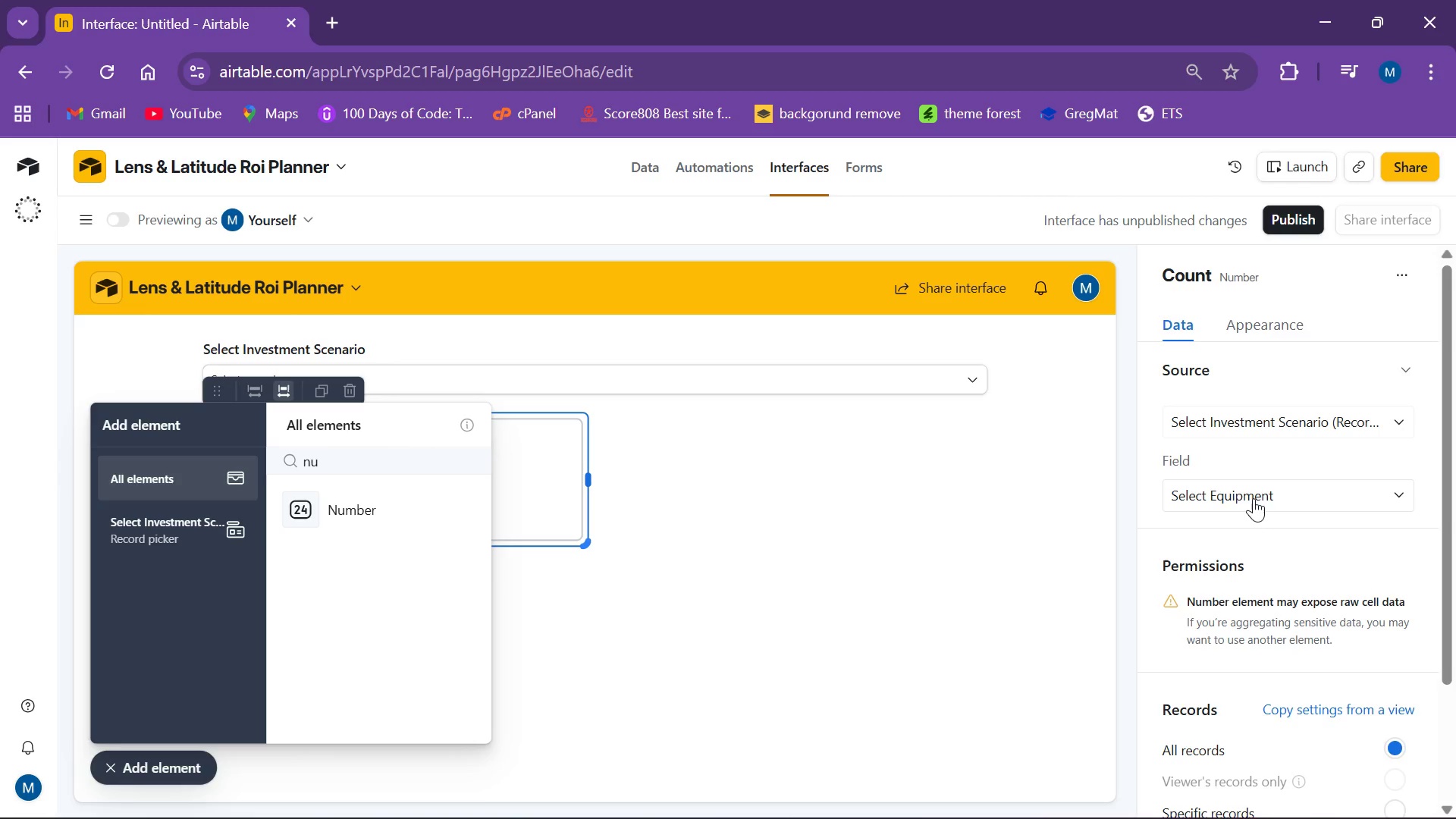 
left_click([1269, 499])
 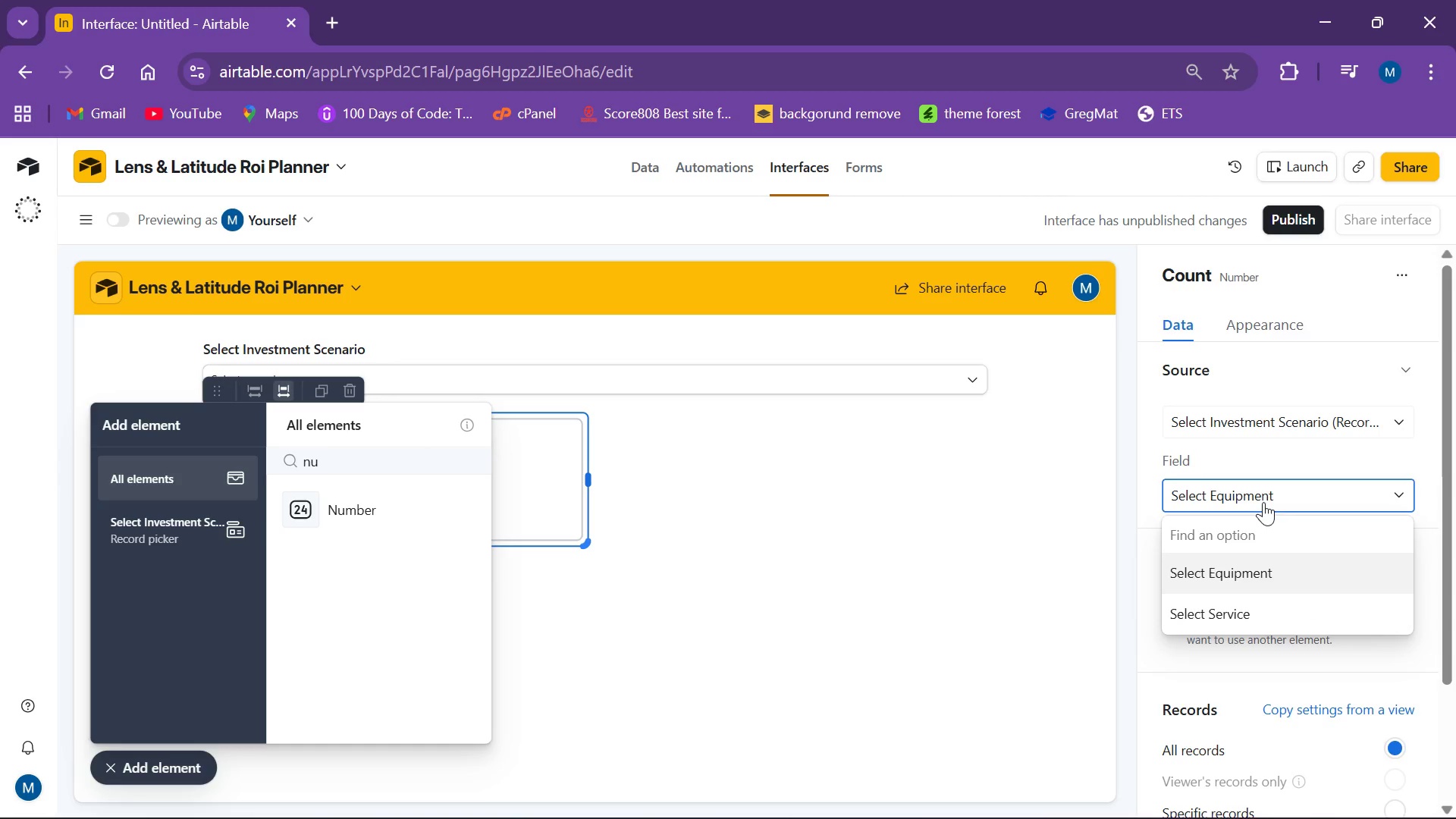 
left_click([1266, 501])
 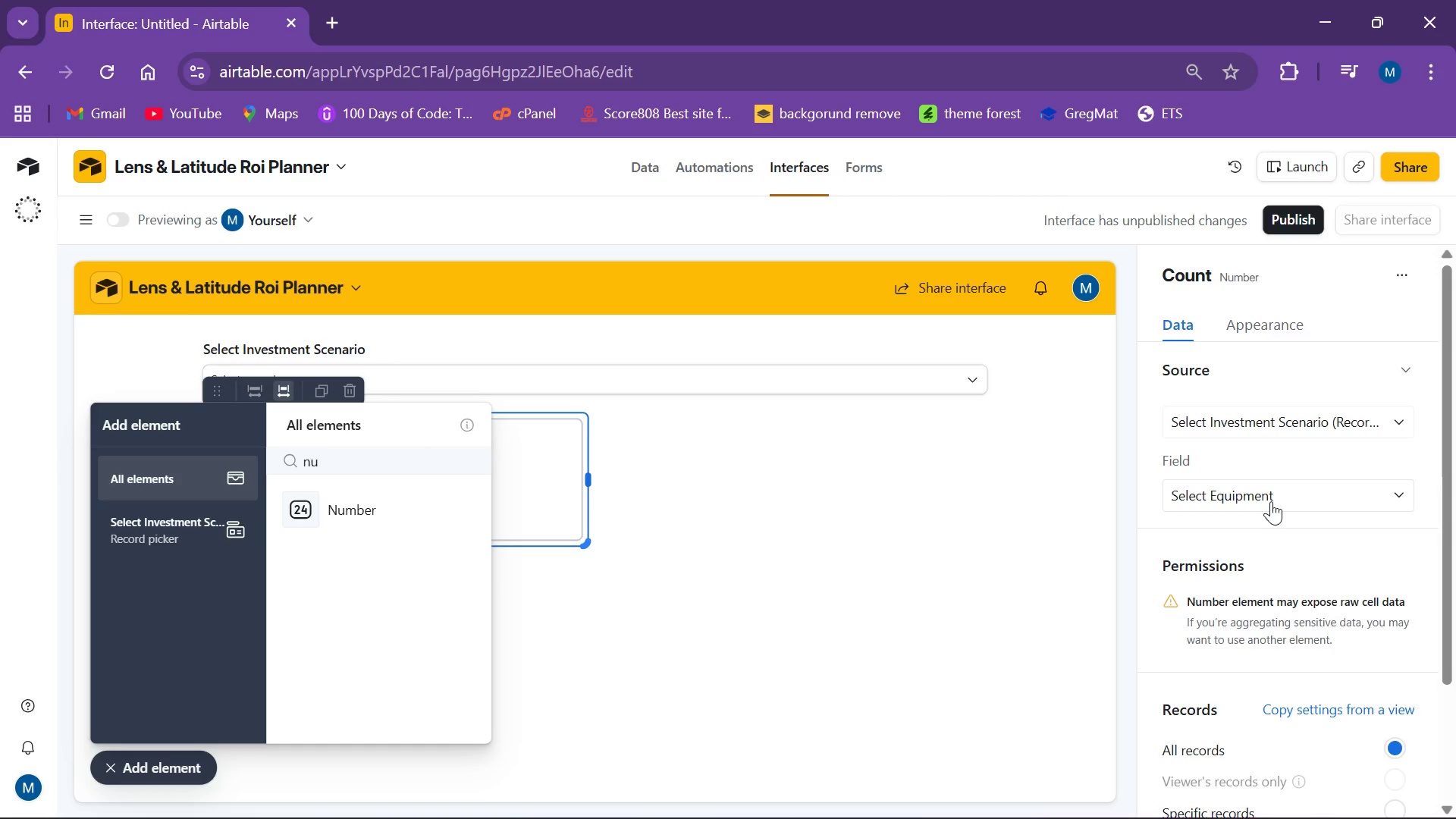 
scroll: coordinate [1273, 502], scroll_direction: down, amount: 1.0
 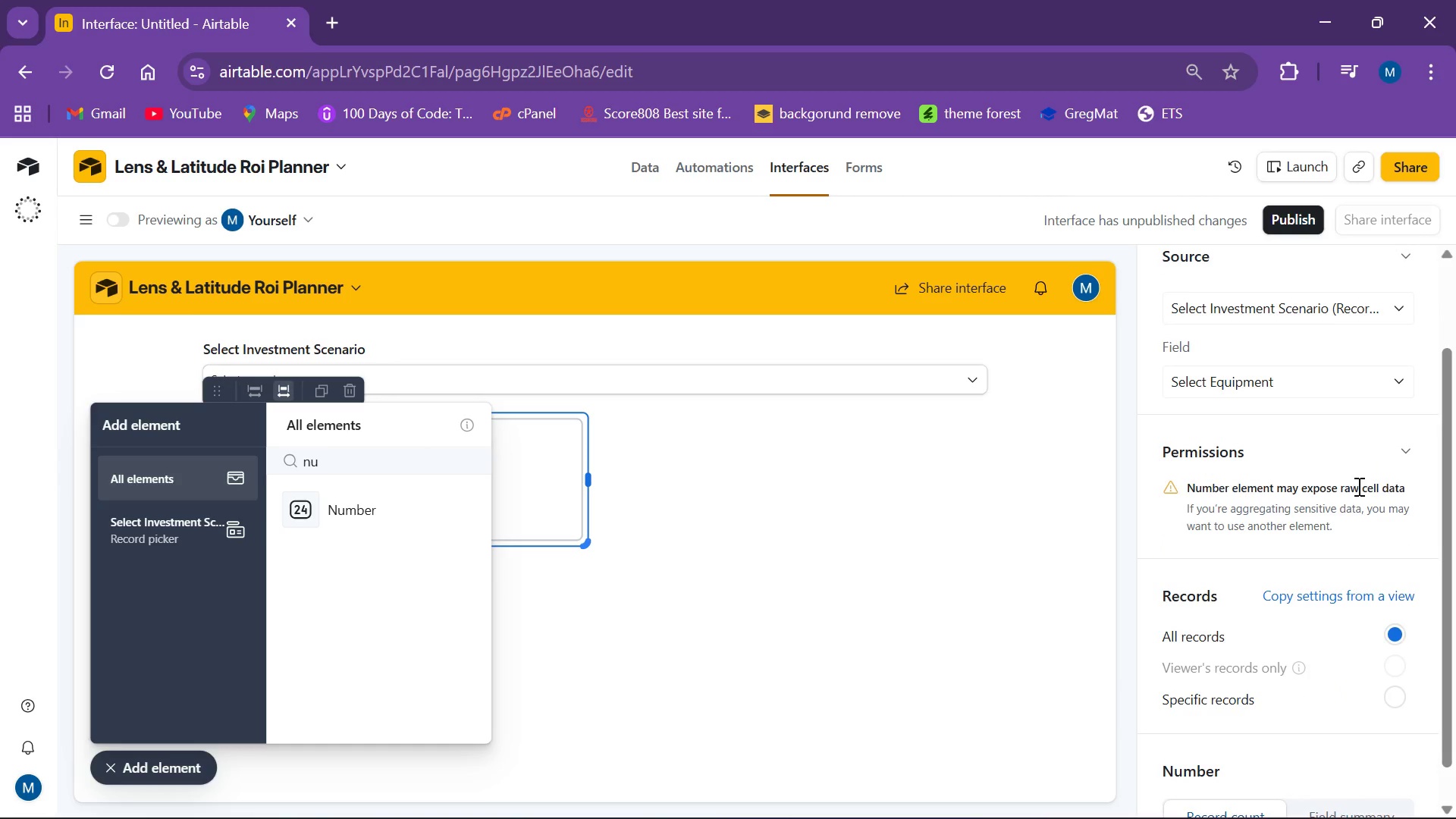 
left_click([1408, 453])
 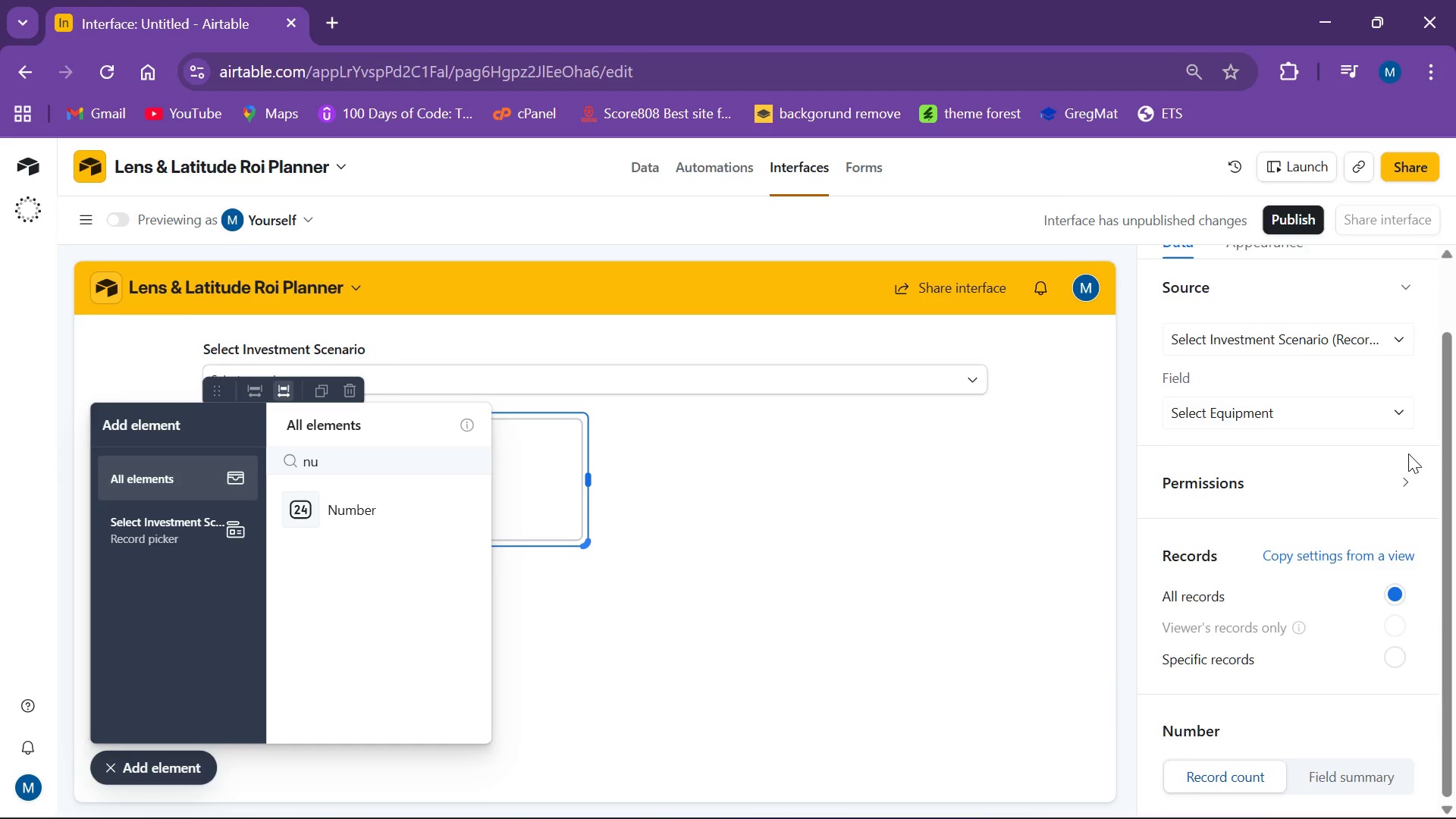 
left_click([1408, 453])
 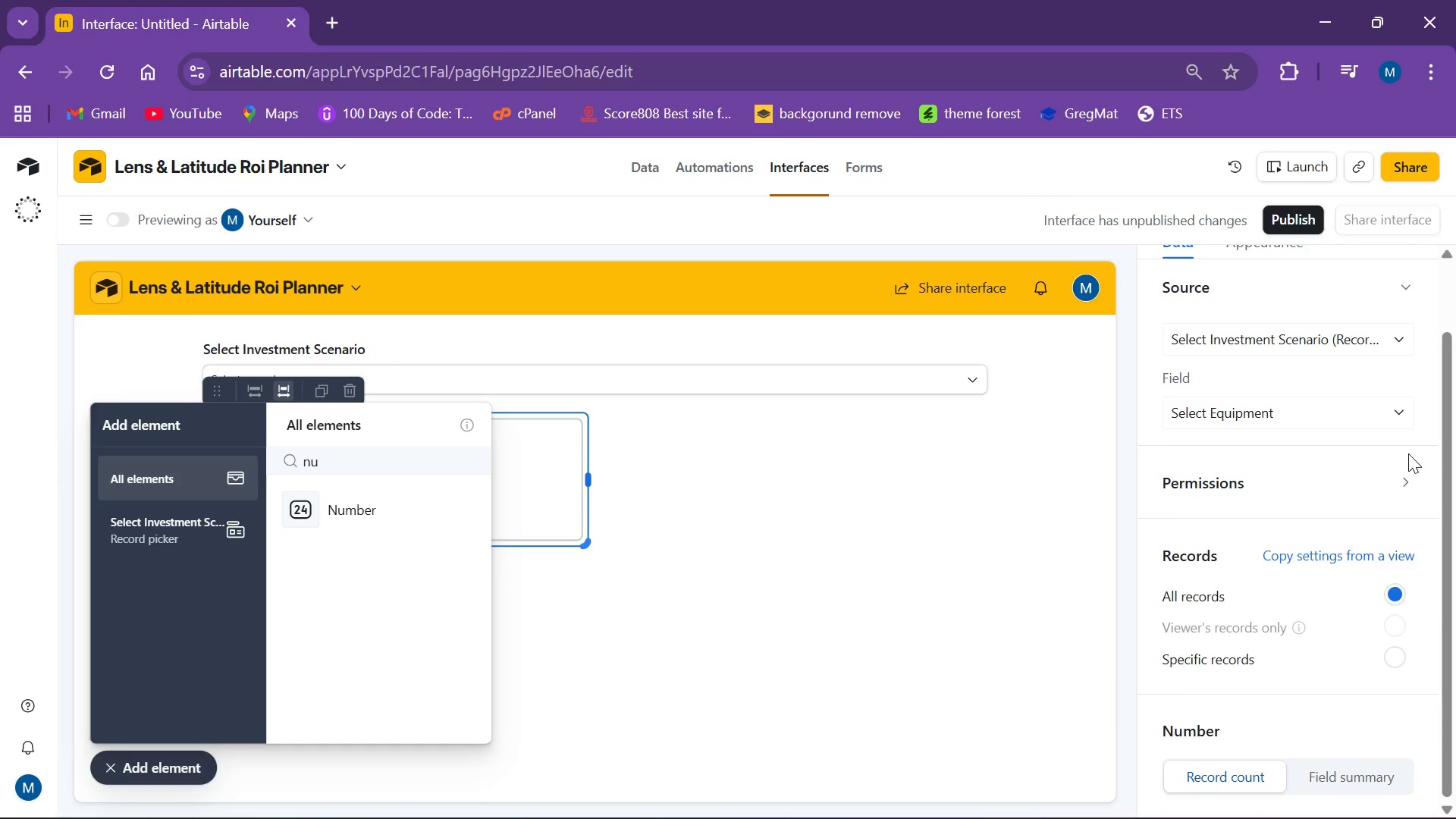 
left_click([1408, 453])
 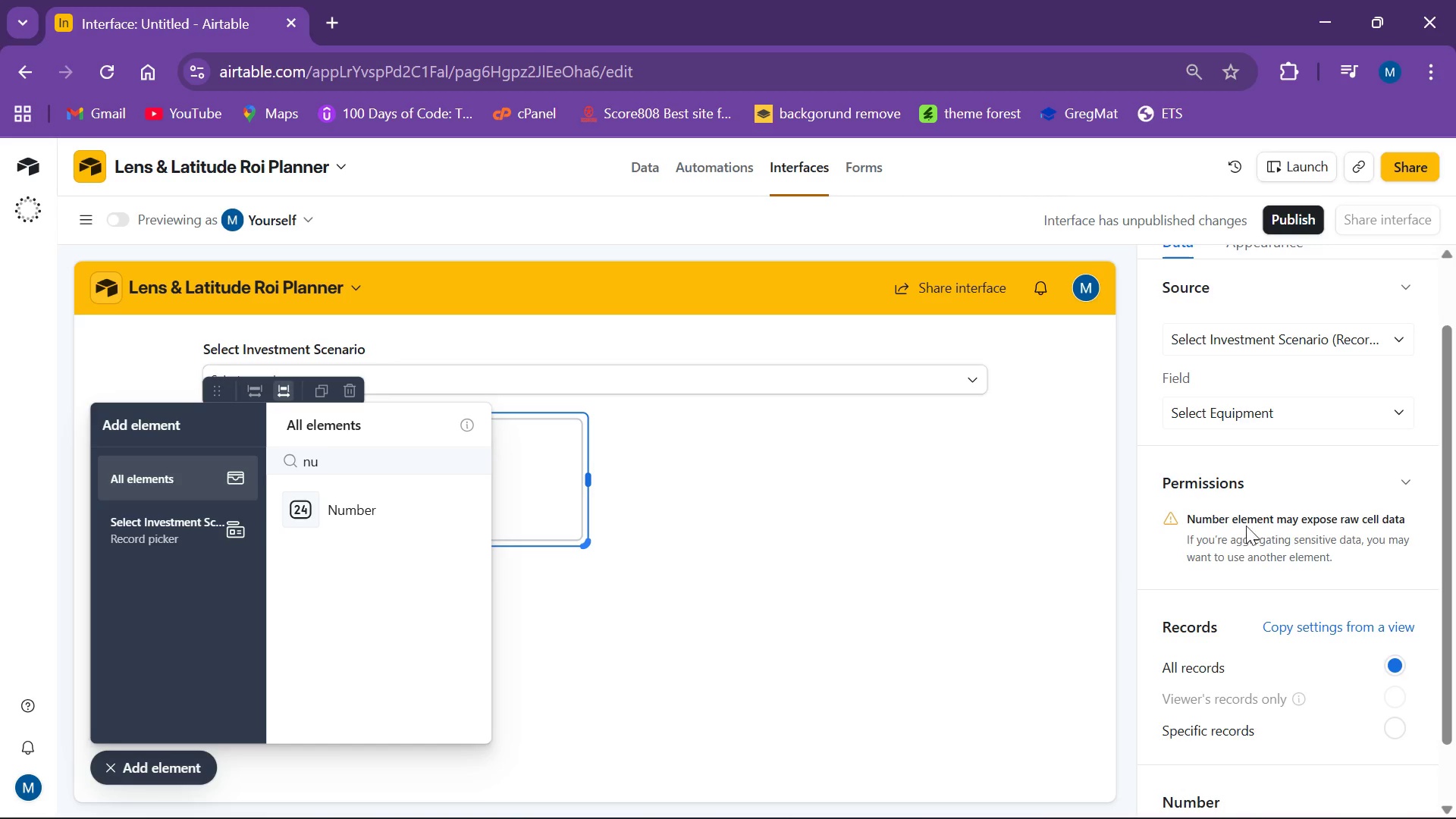 
scroll: coordinate [1382, 707], scroll_direction: down, amount: 16.0
 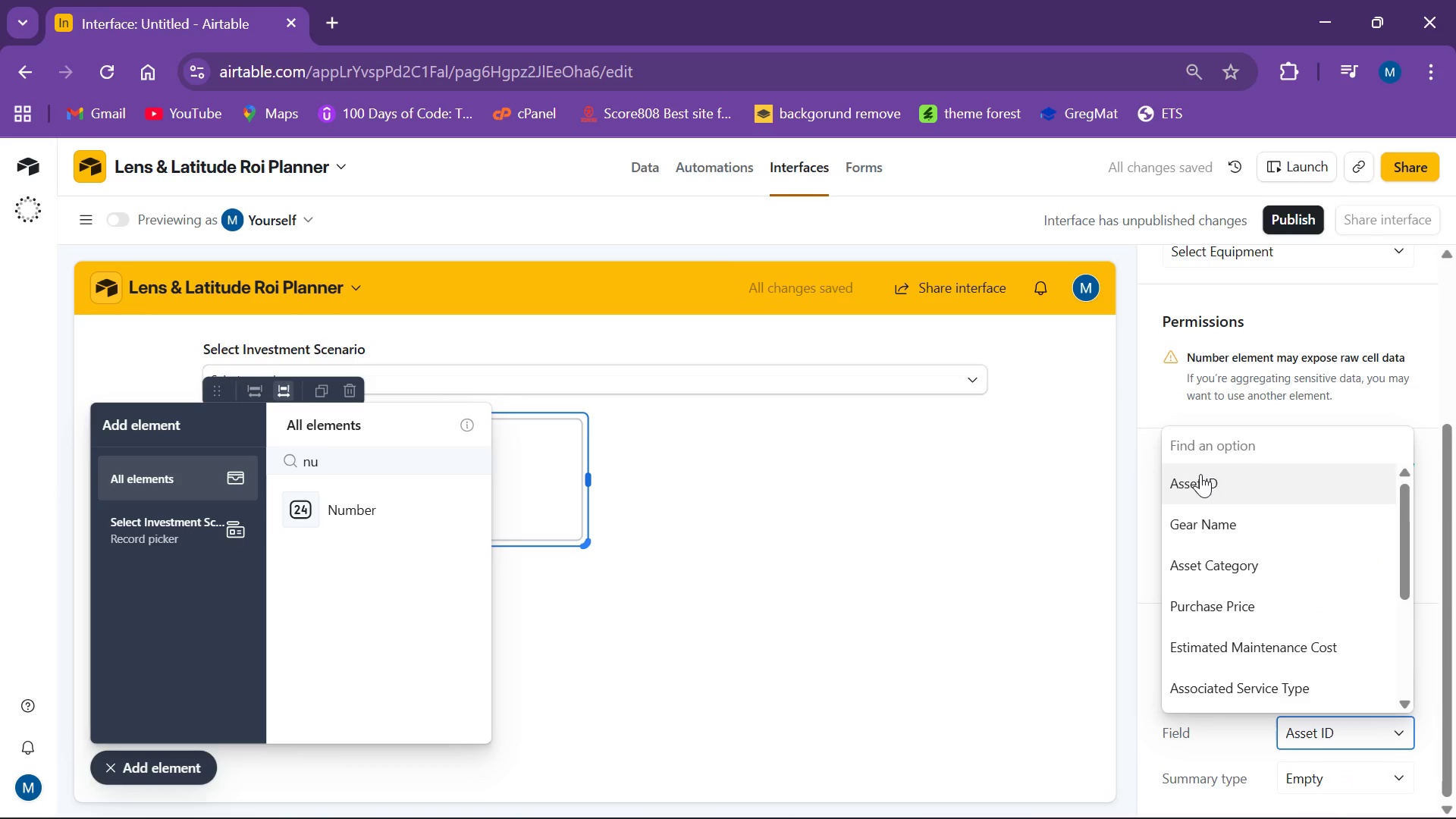 
type(ro)
 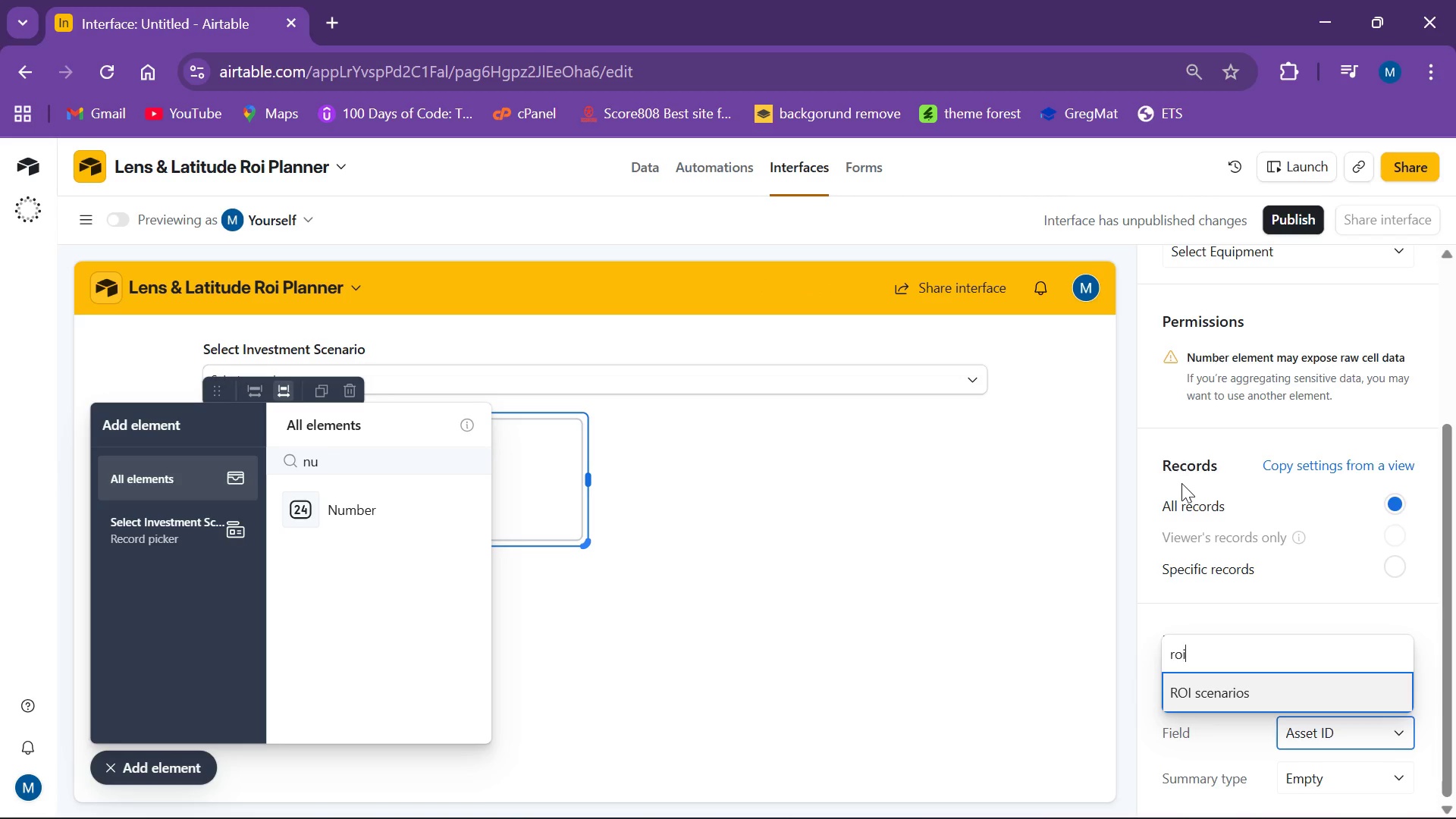 
key(I)
 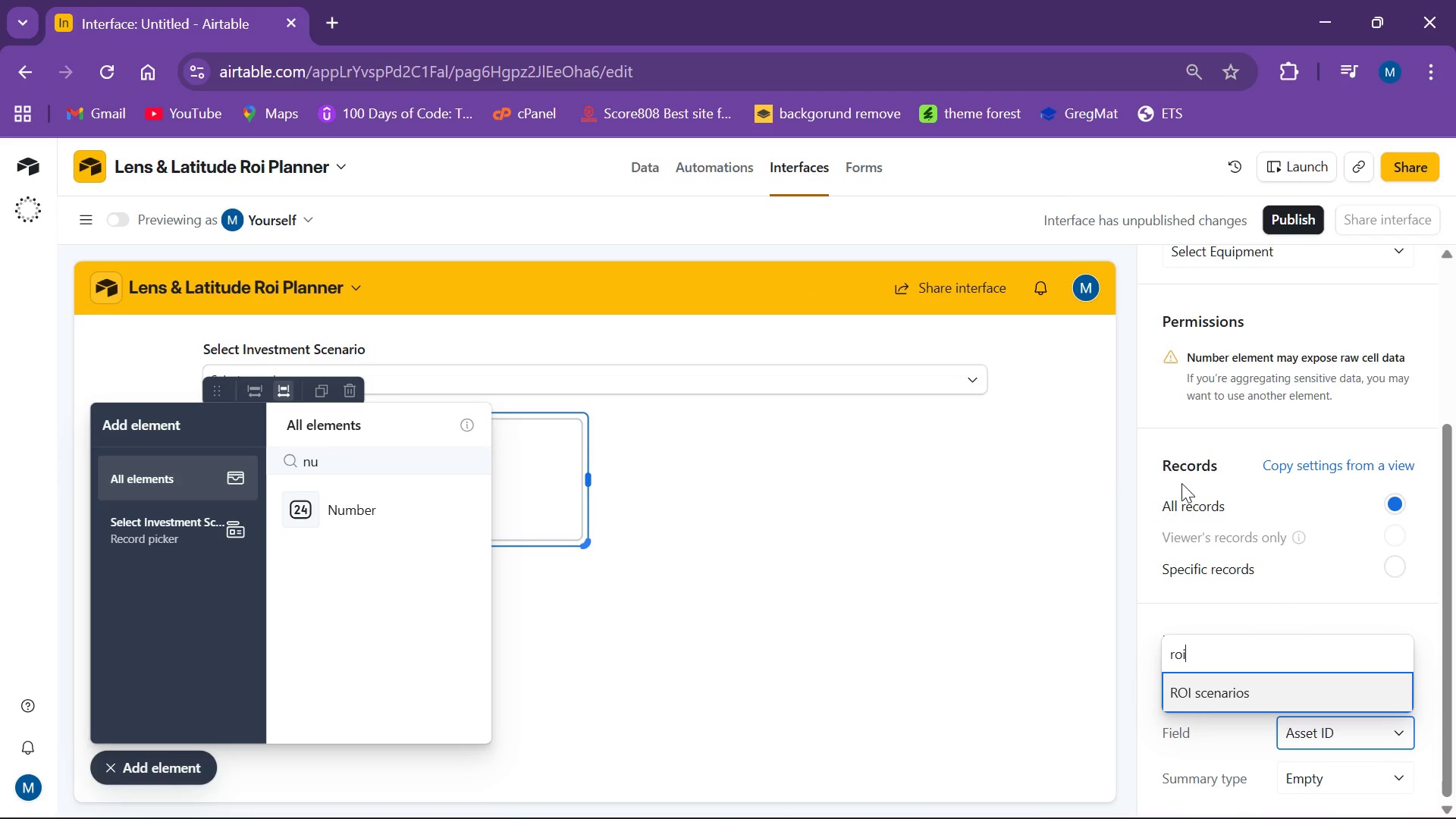 
key(Backspace)
 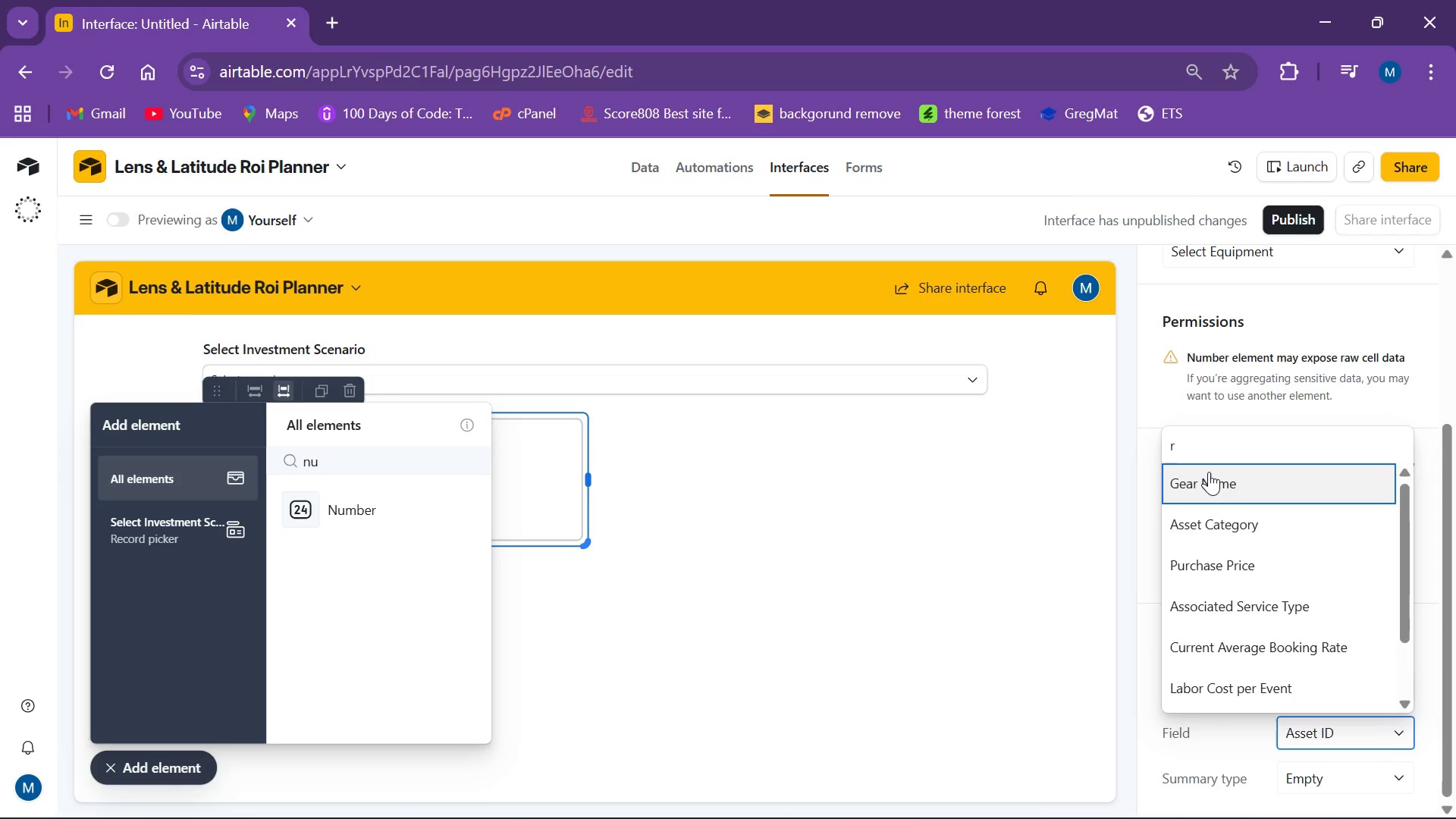 
key(Backspace)
key(Backspace)
type(pe)
 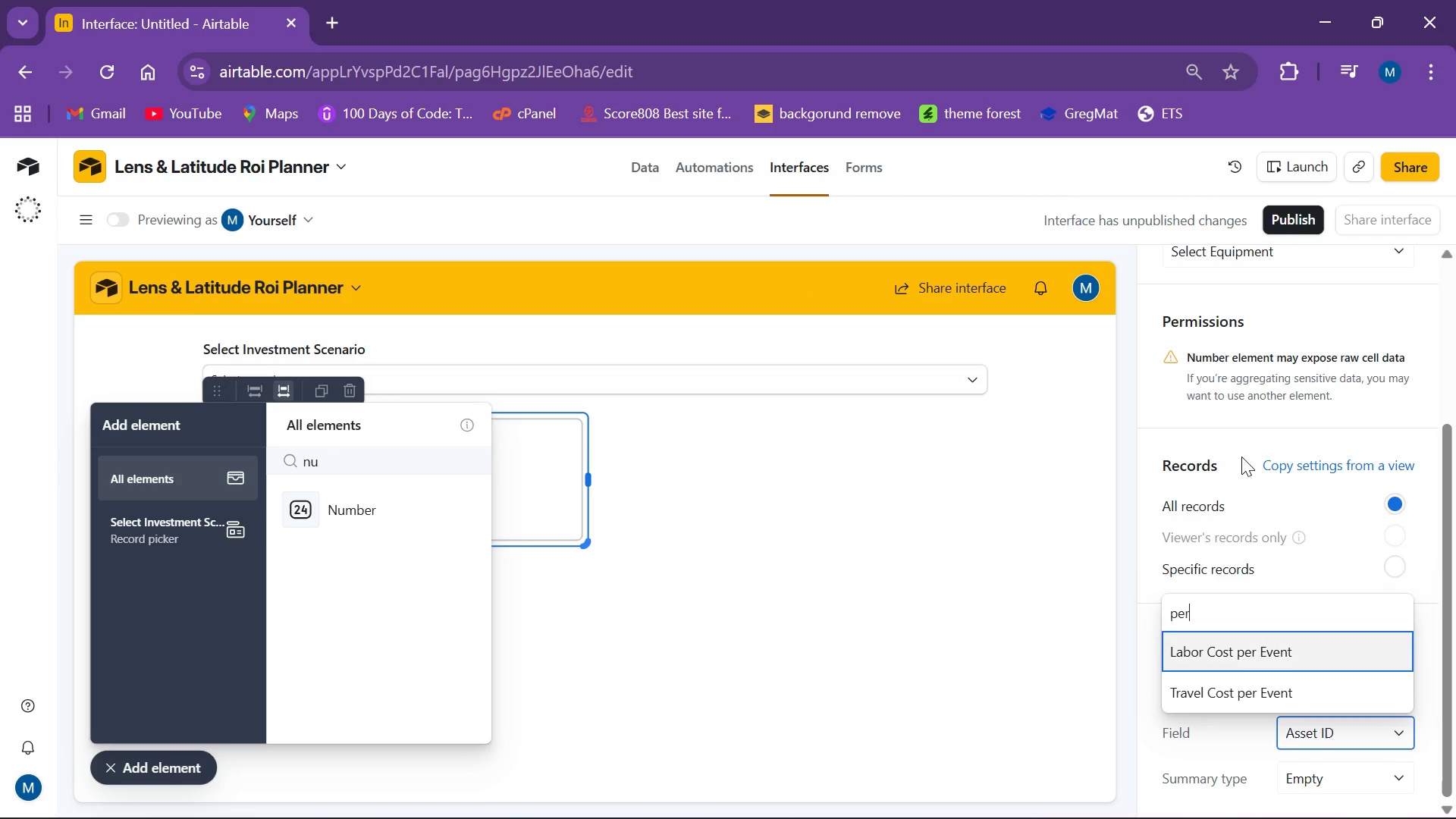 
type(rc)
key(Backspace)
key(Backspace)
key(Backspace)
key(Backspace)
 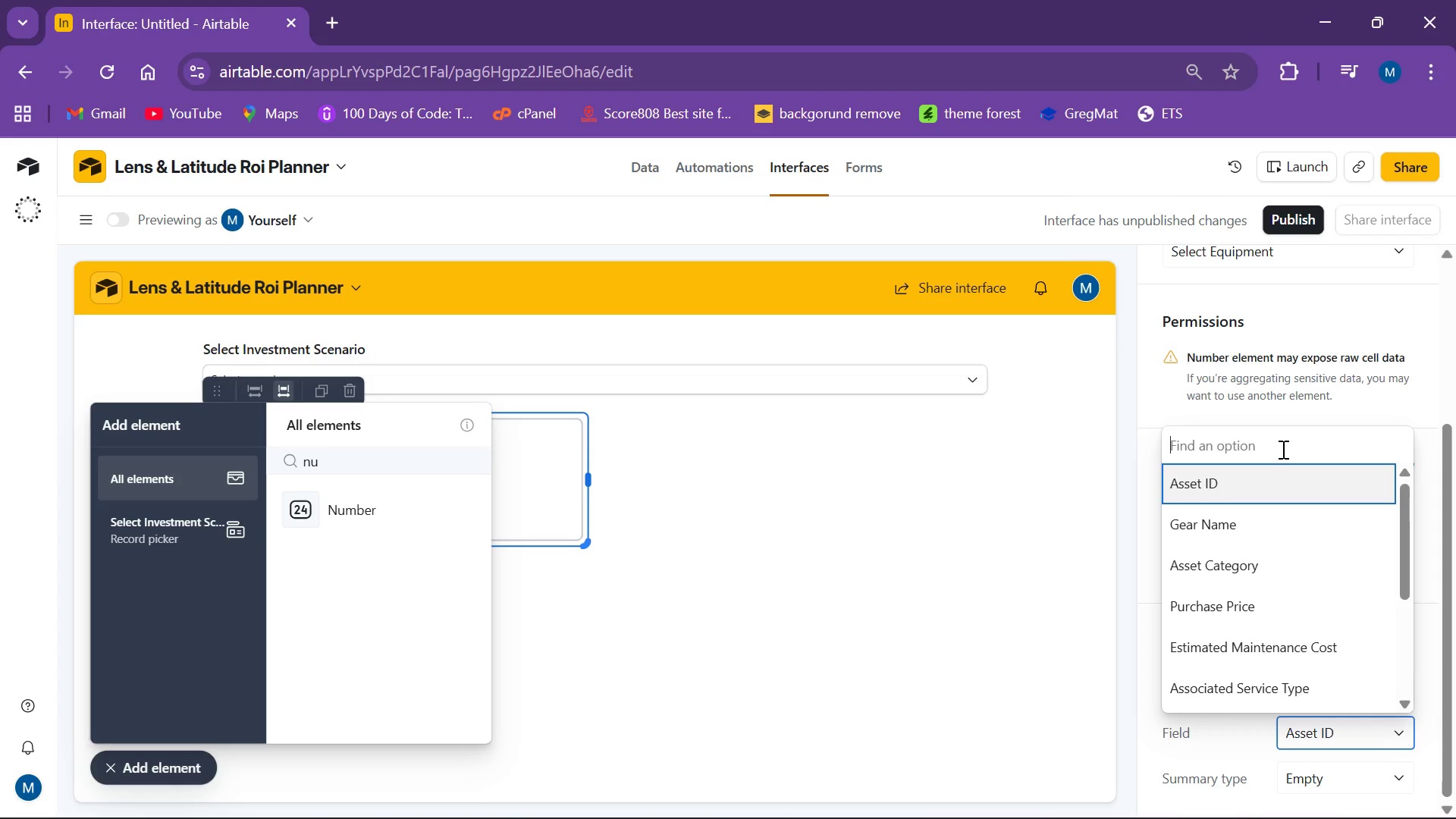 
wait(7.16)
 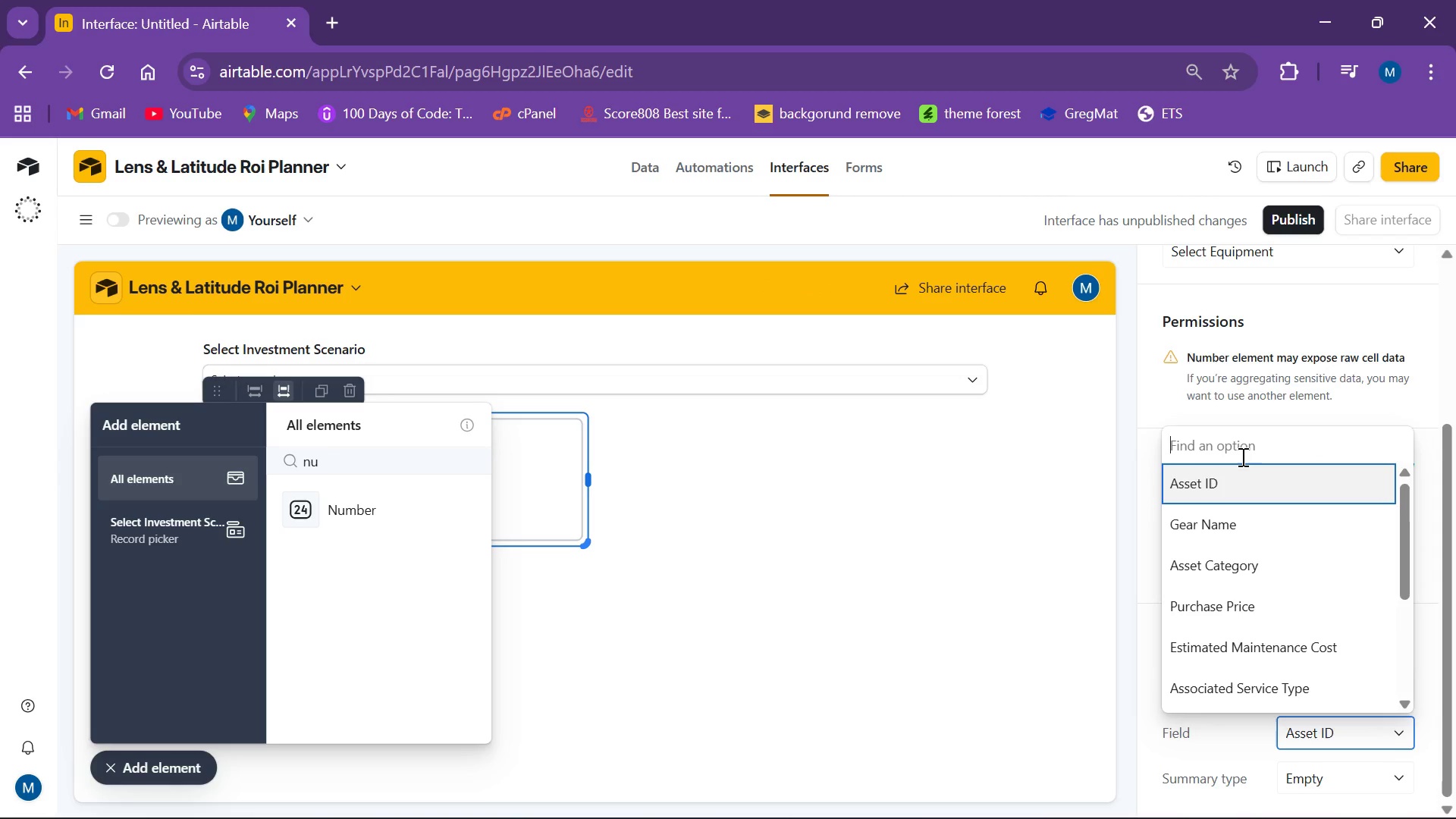 
left_click([629, 173])
 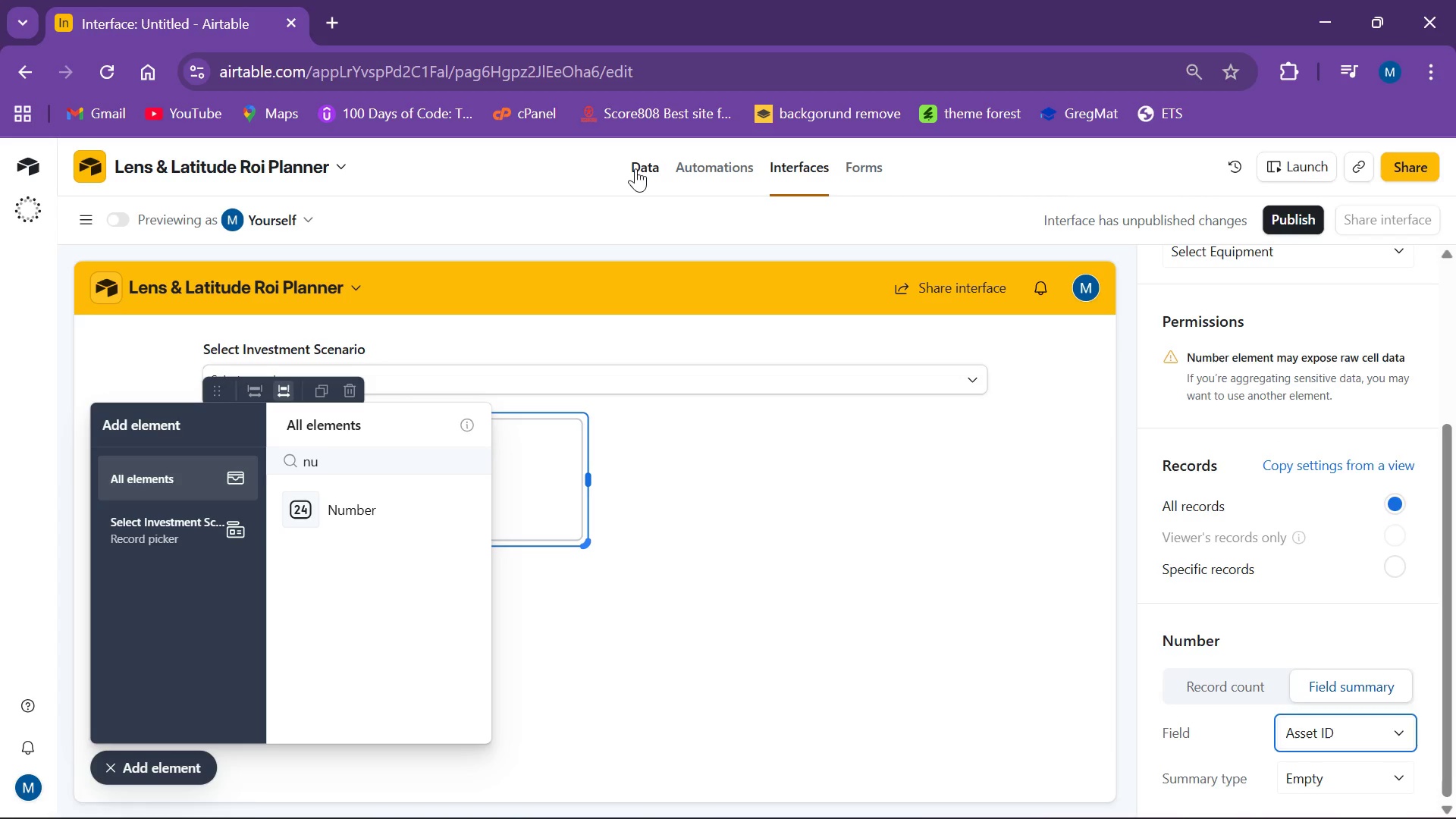 
left_click([635, 168])
 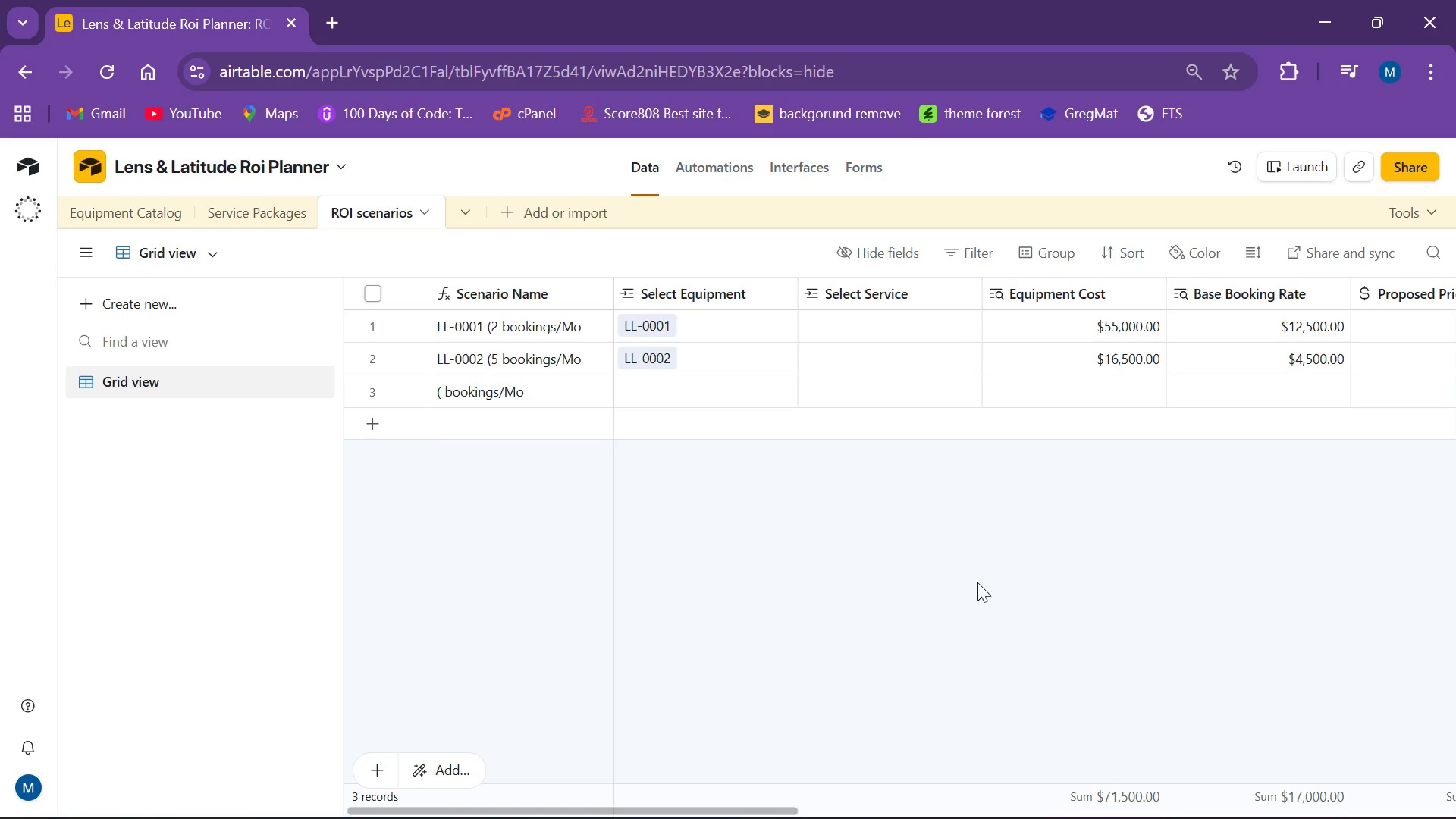 
left_click_drag(start_coordinate=[697, 806], to_coordinate=[778, 816])
 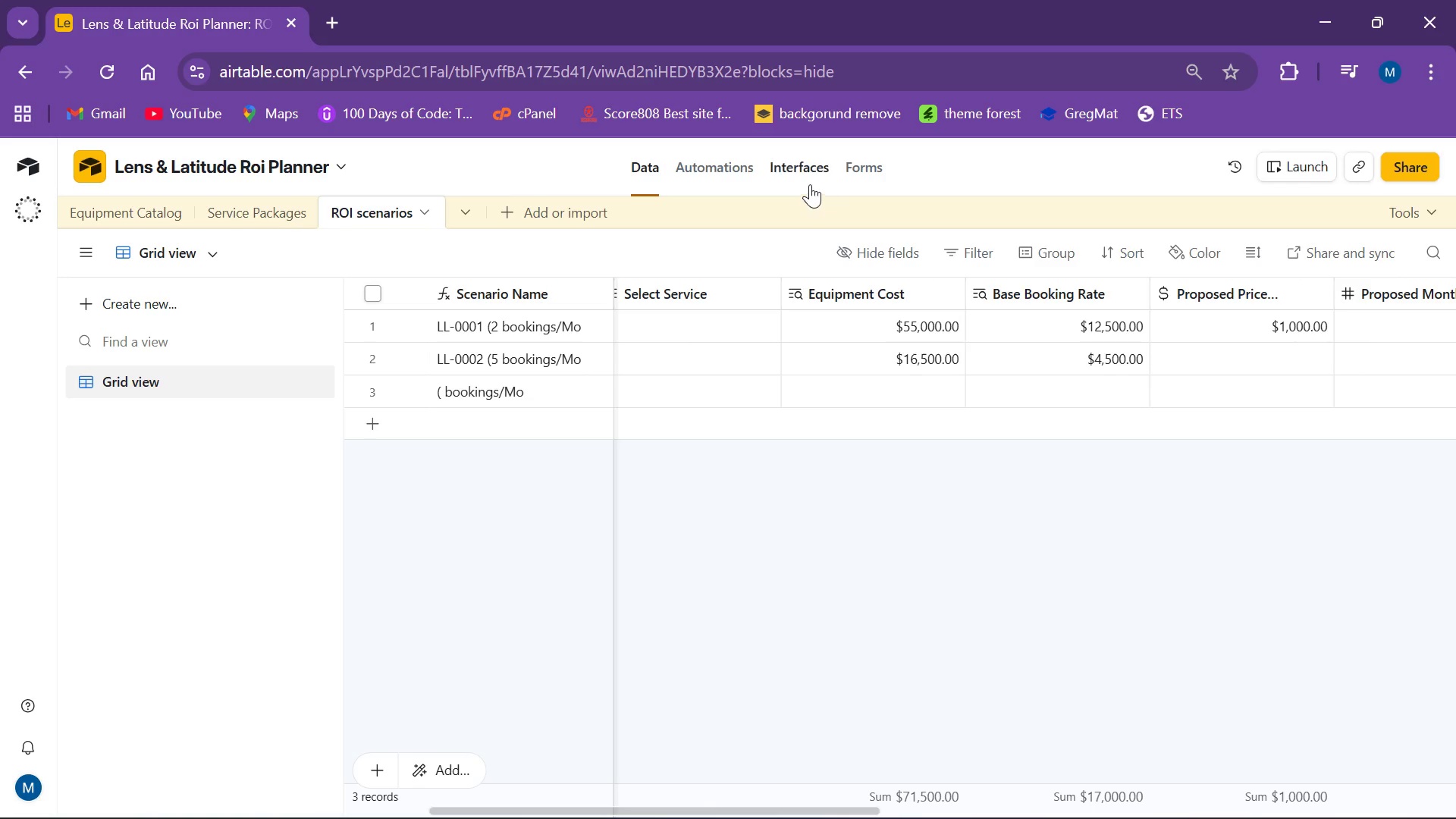 
left_click([795, 177])
 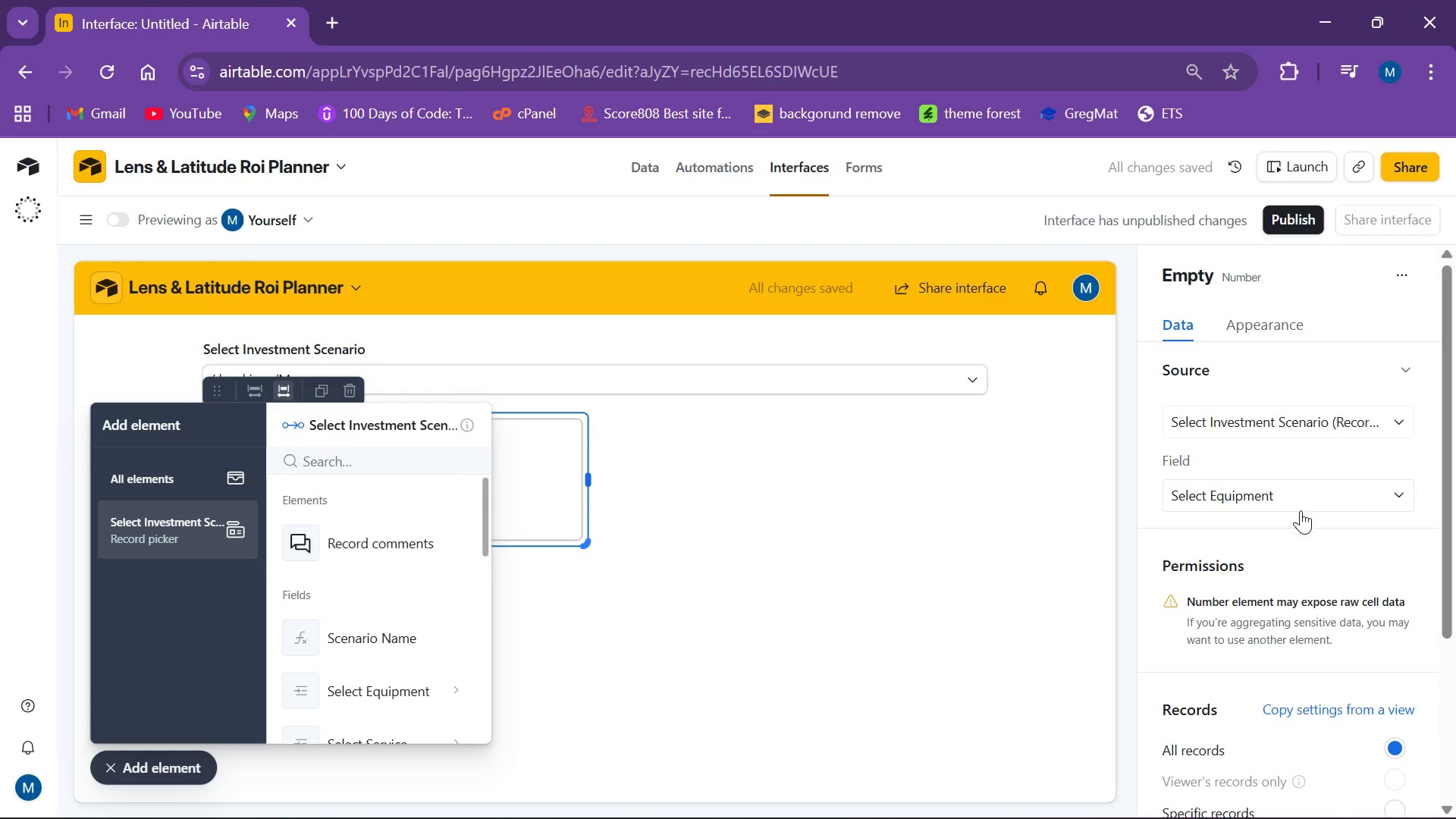 
wait(7.05)
 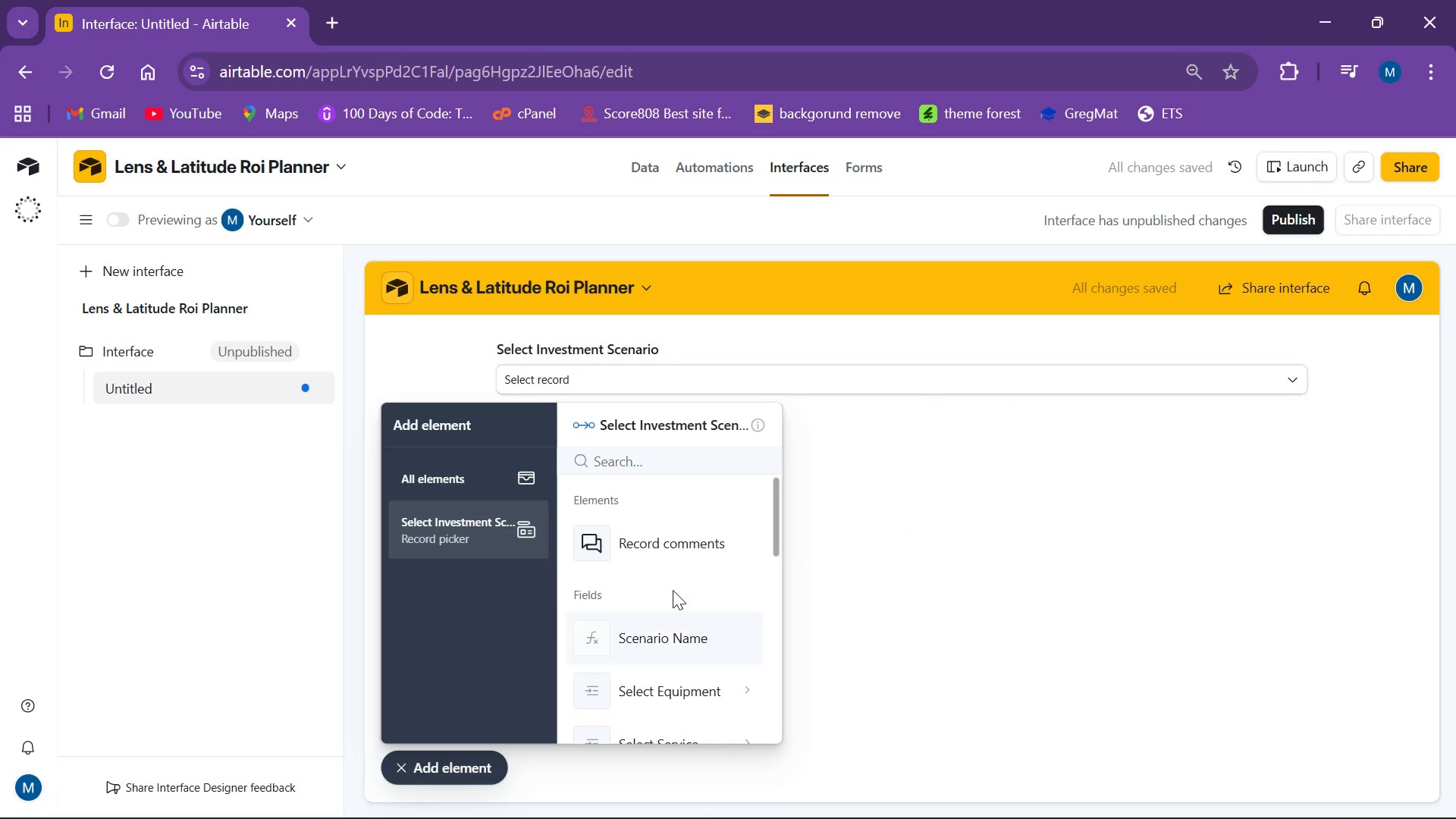 
scroll: coordinate [1260, 471], scroll_direction: down, amount: 10.0
 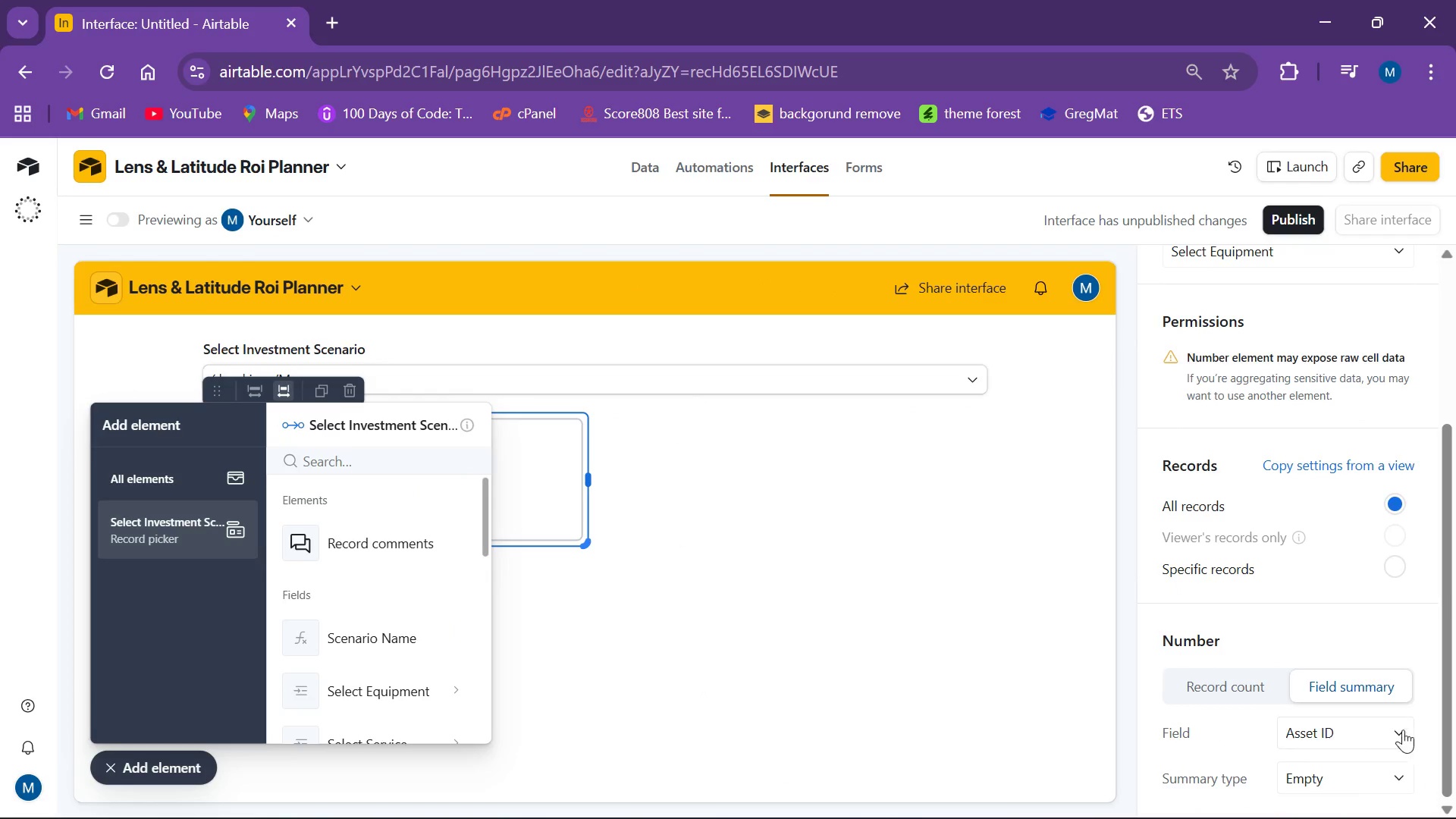 
left_click([1396, 727])
 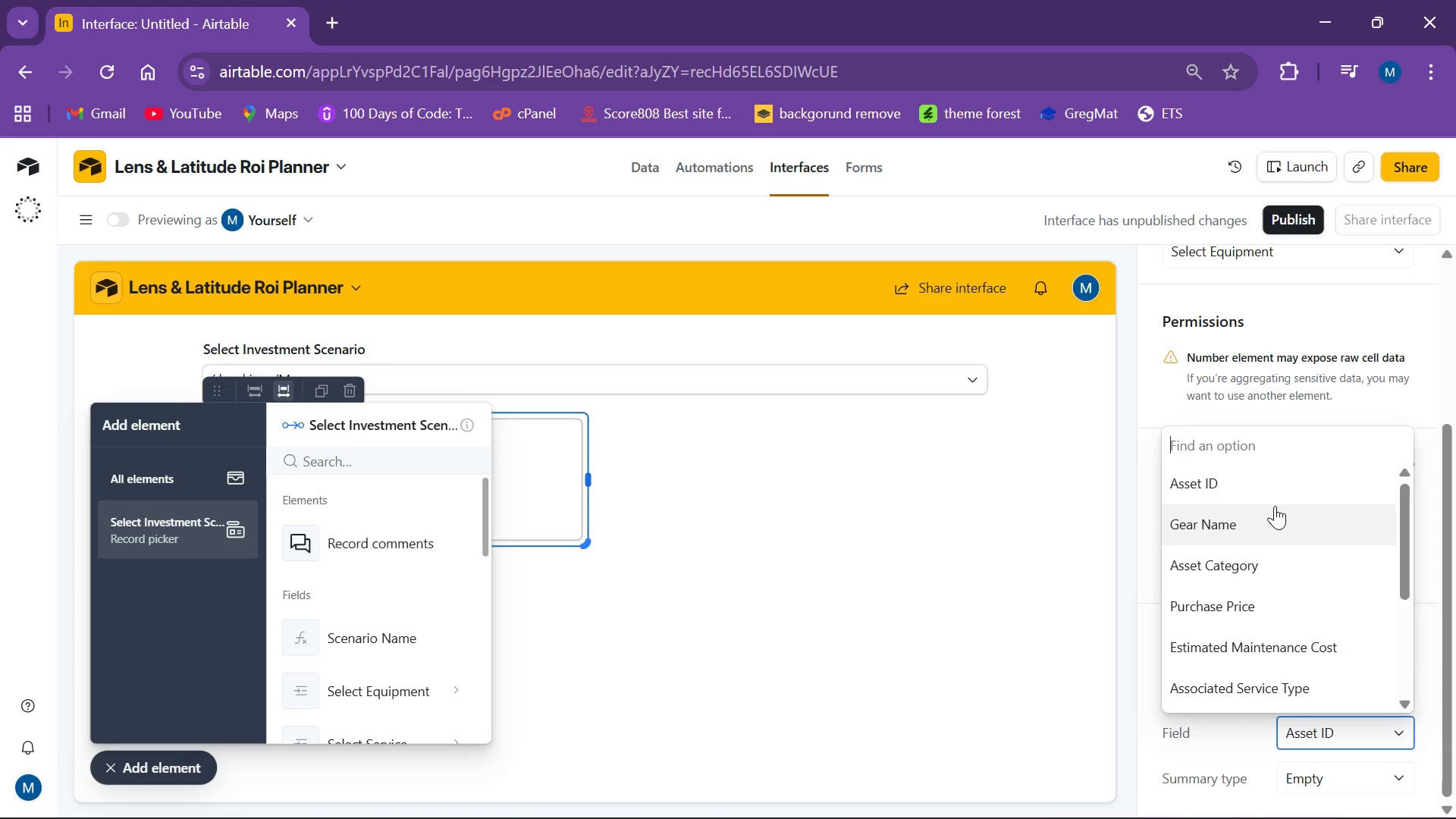 
type(ROI)
 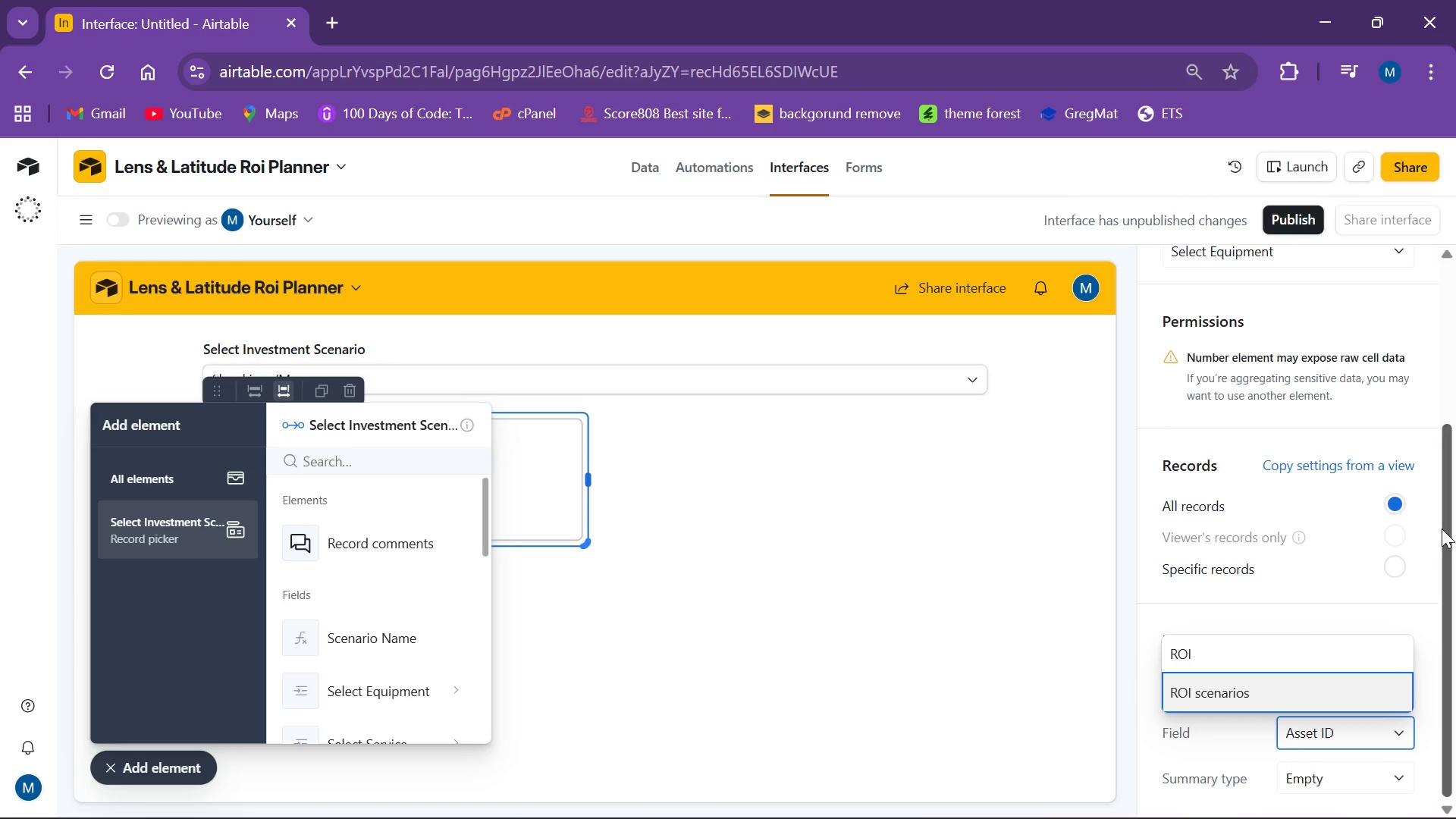 
scroll: coordinate [1224, 438], scroll_direction: up, amount: 2.0
 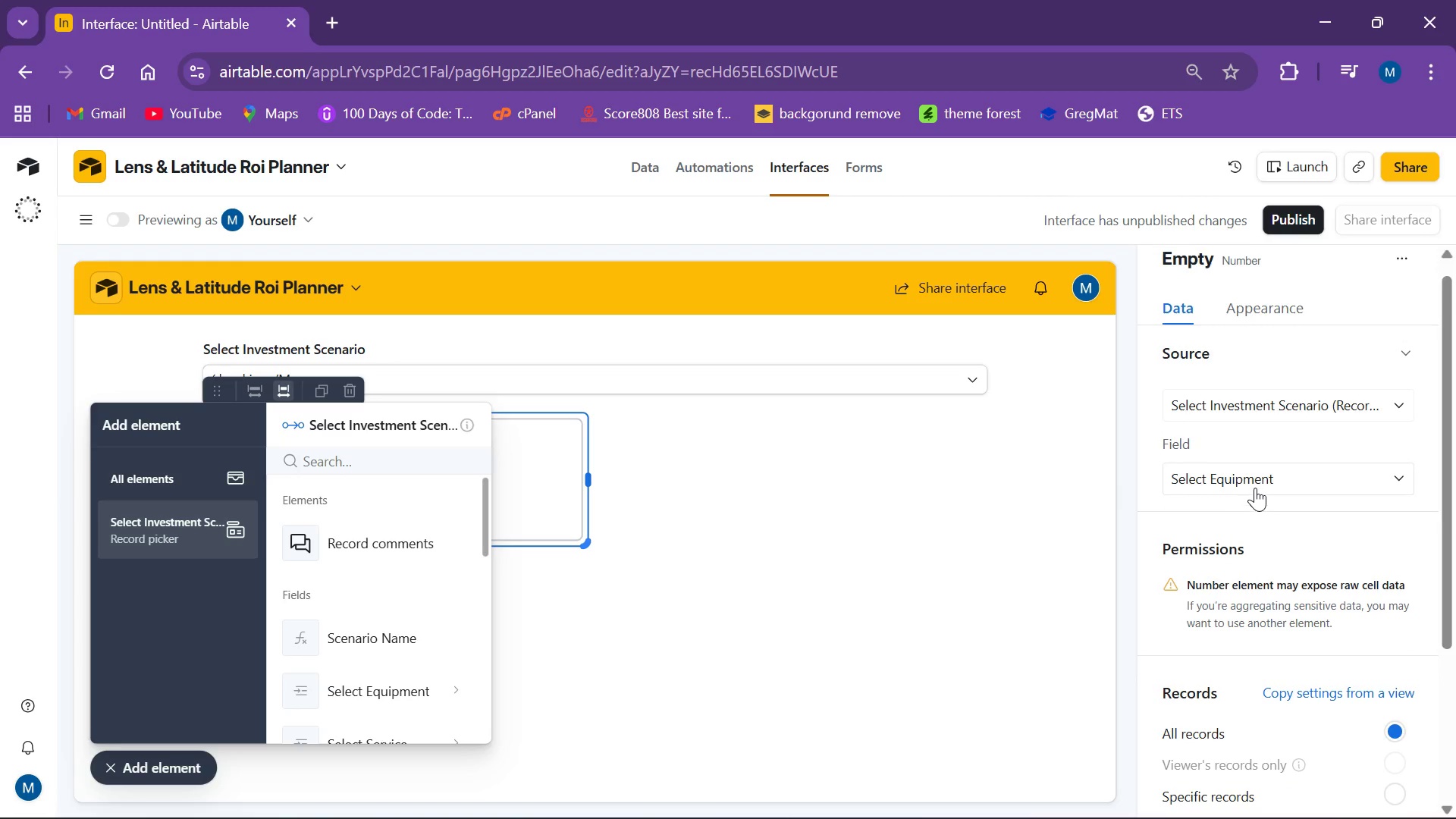 
left_click([1255, 488])
 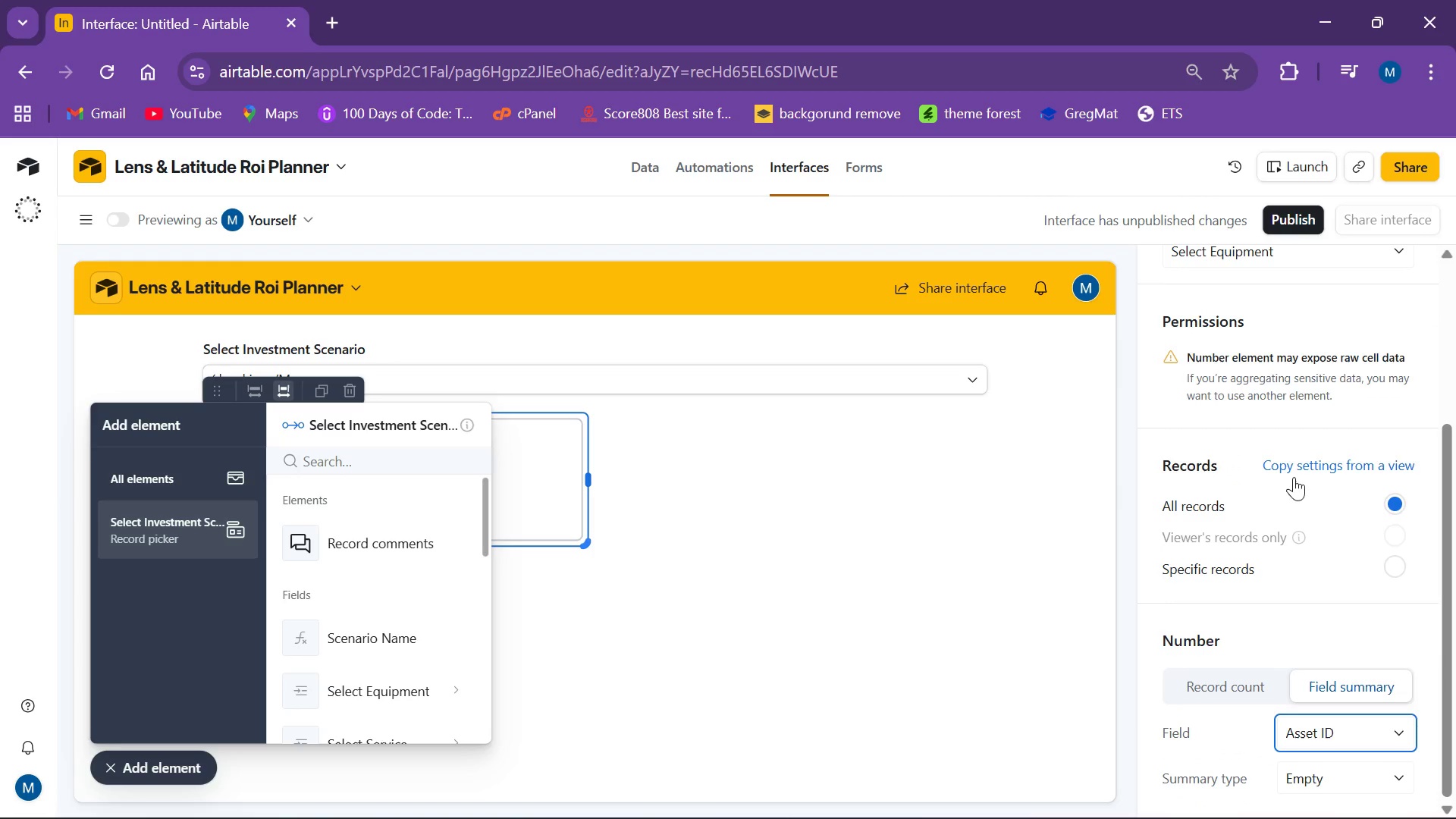 
left_click([1300, 475])
 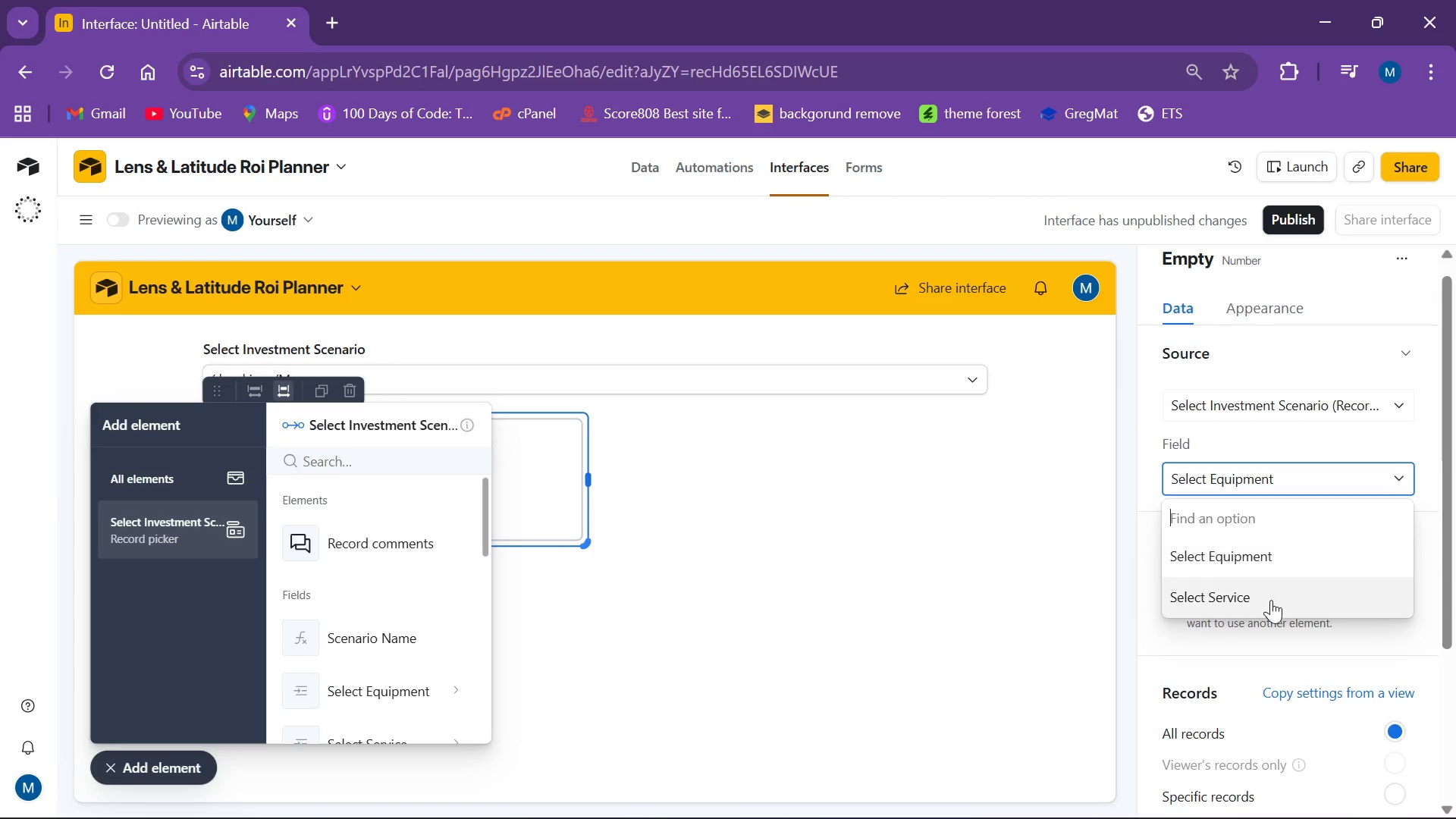 
scroll: coordinate [1295, 484], scroll_direction: up, amount: 2.0
 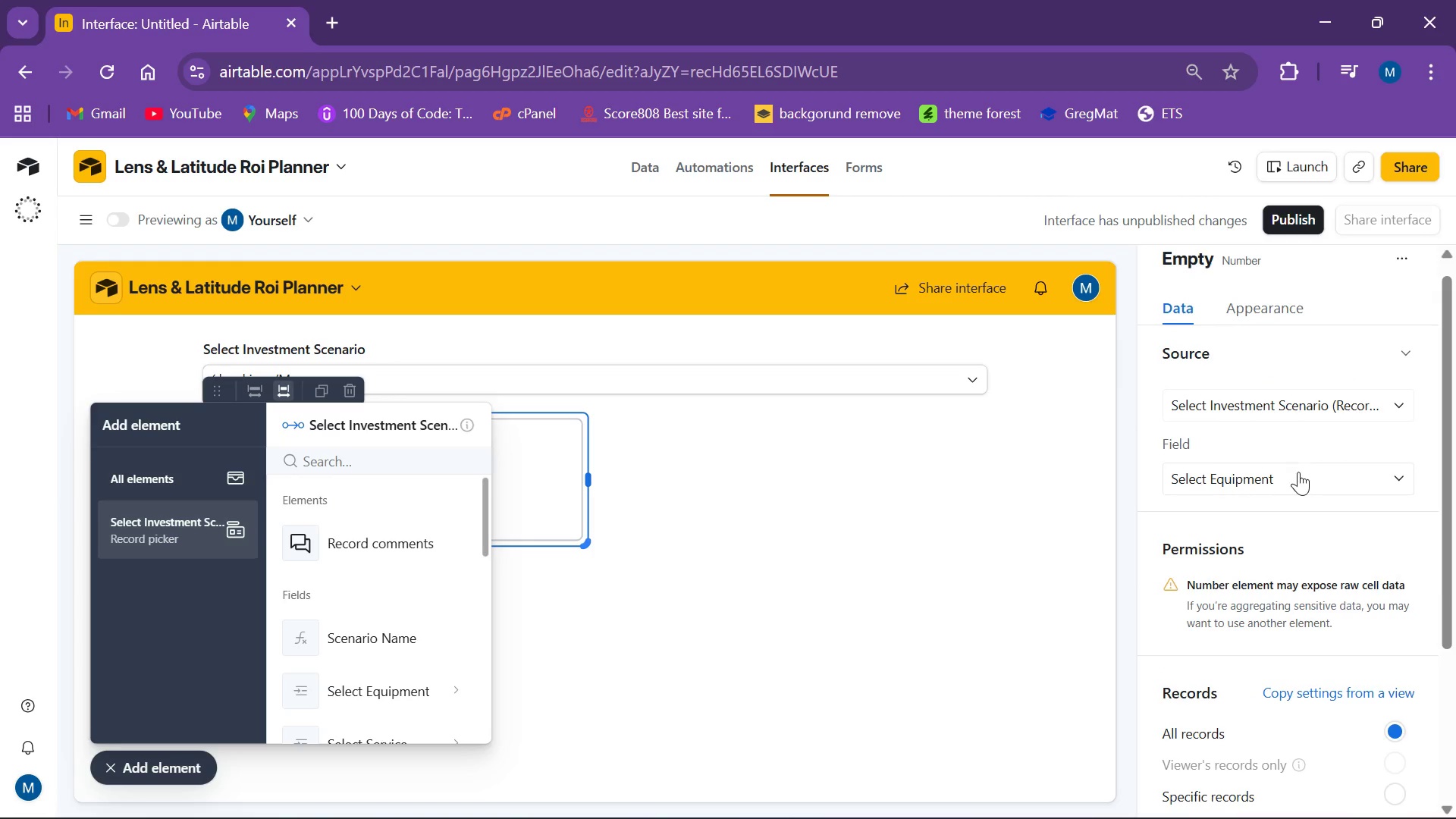 
left_click([1271, 598])
 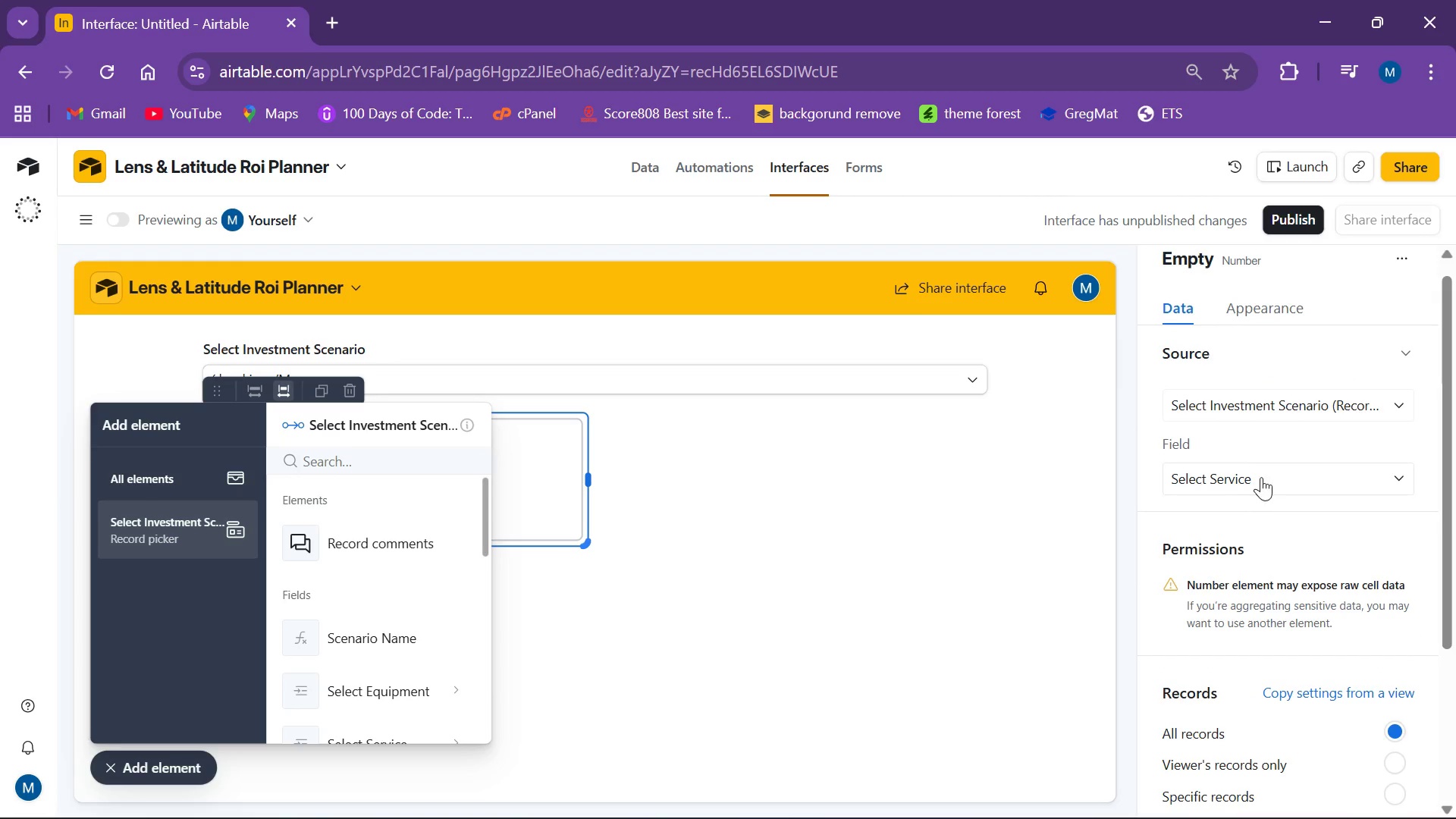 
scroll: coordinate [1256, 485], scroll_direction: down, amount: 11.0
 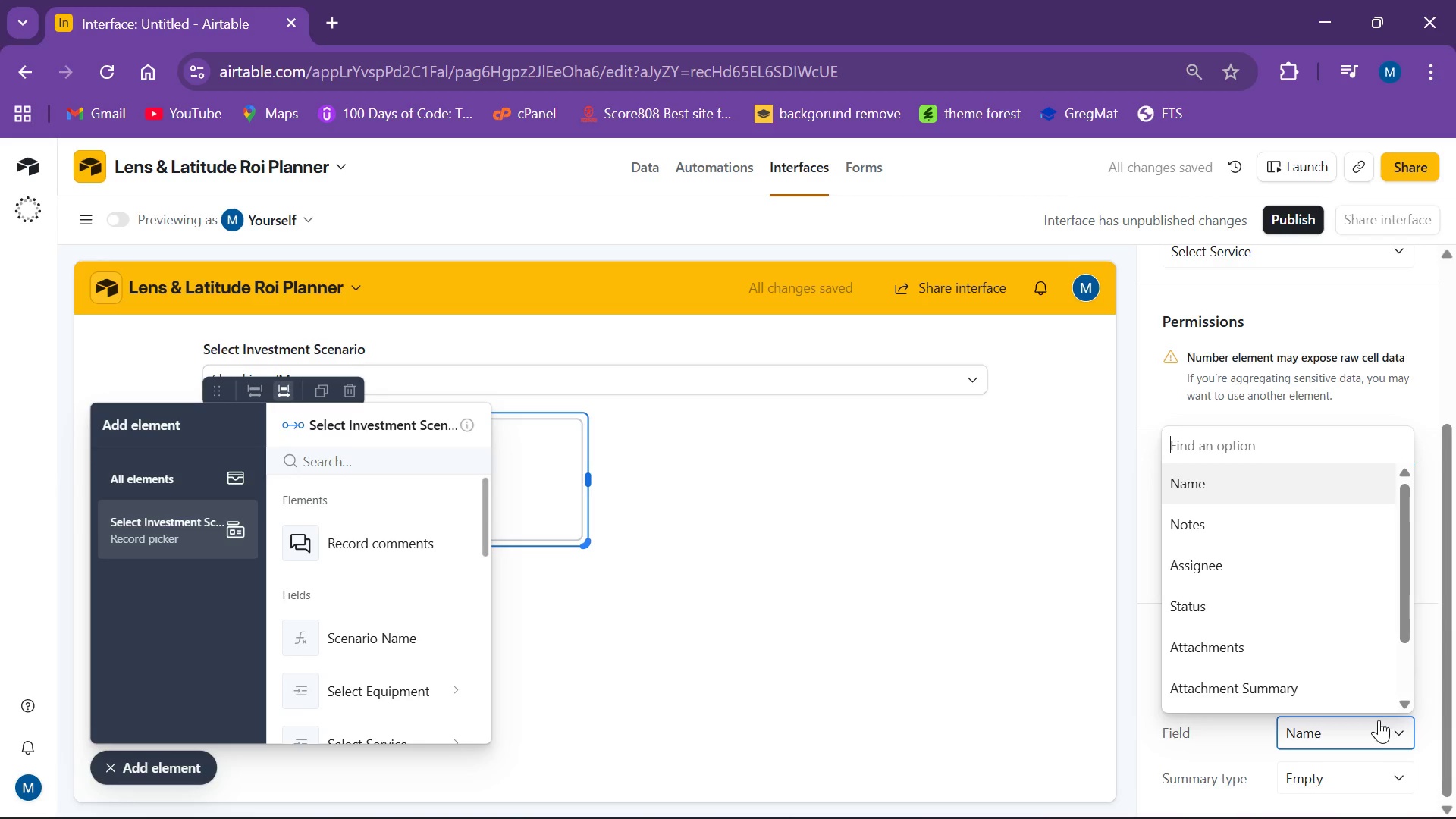 
type(ROI)
 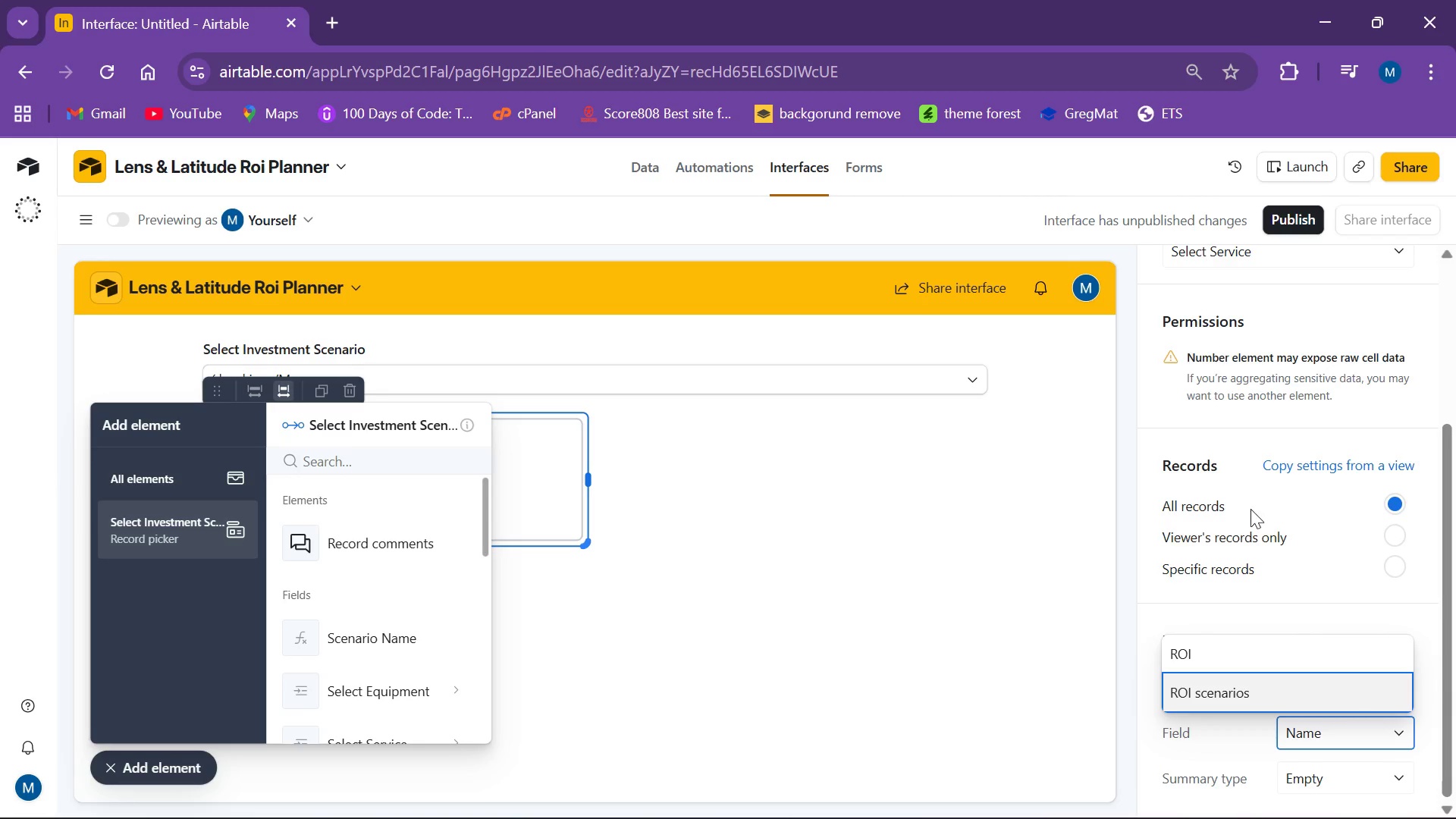 
left_click([1273, 491])
 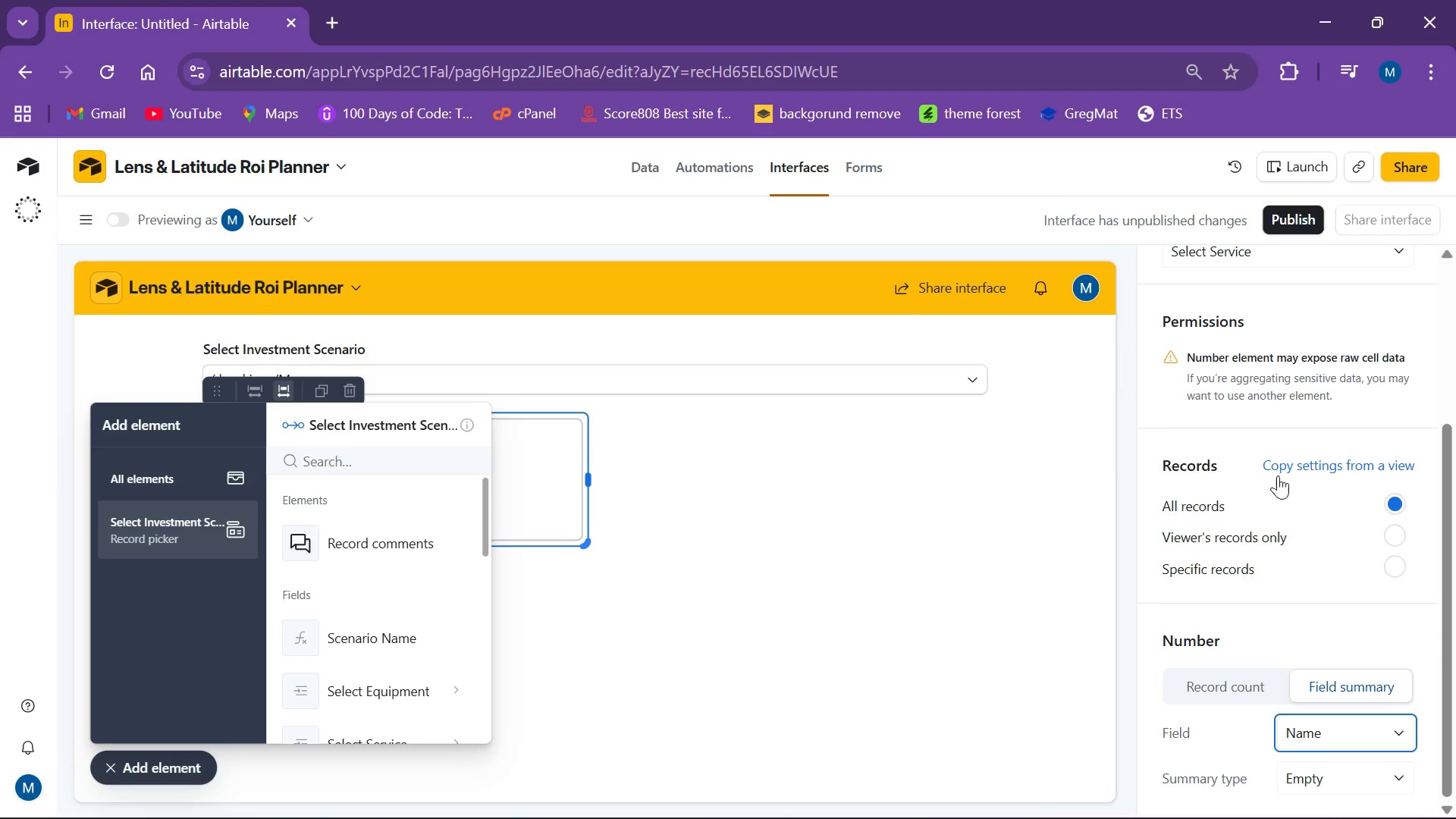 
scroll: coordinate [1249, 510], scroll_direction: up, amount: 4.0
 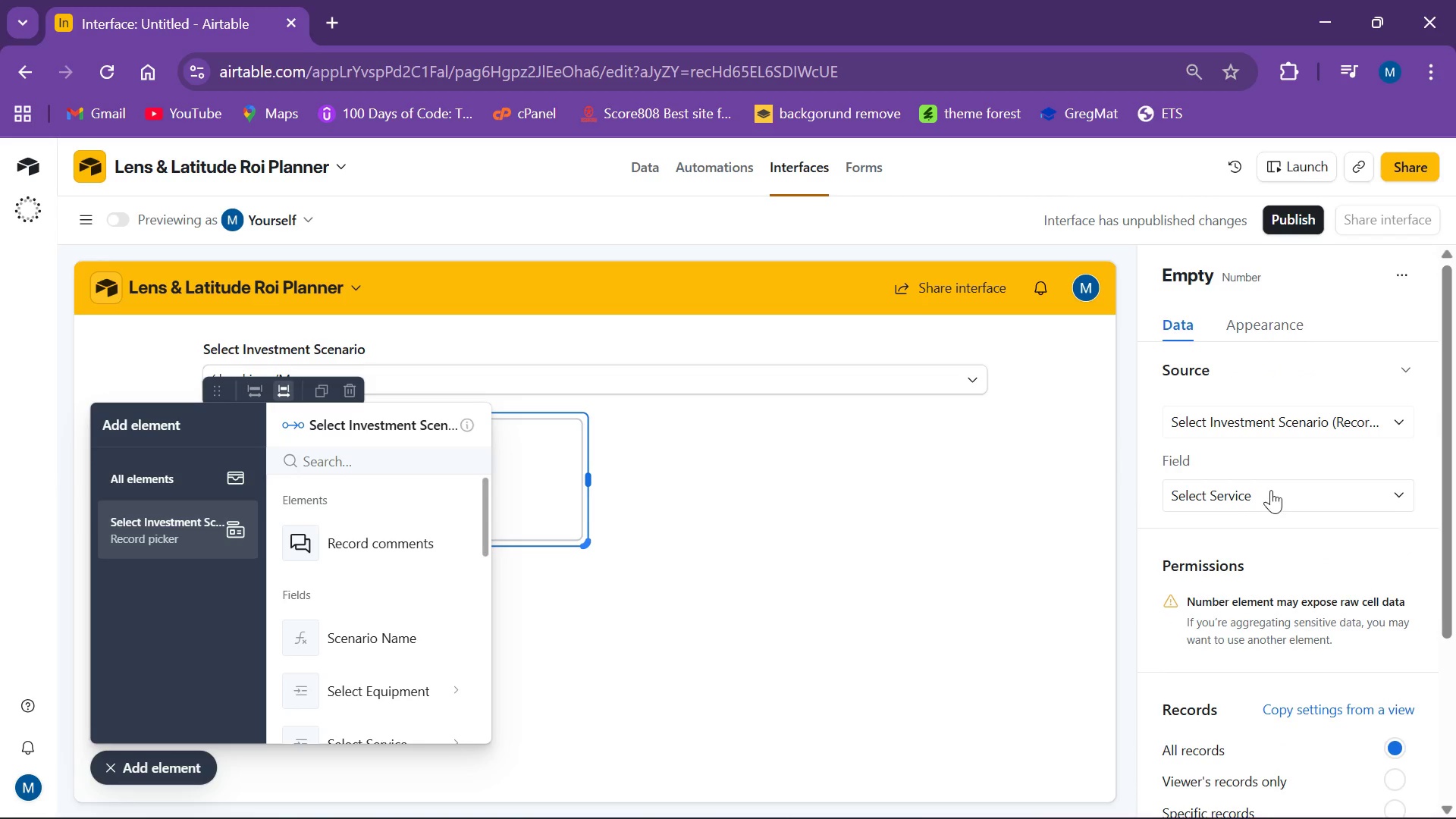 
left_click([1296, 475])
 